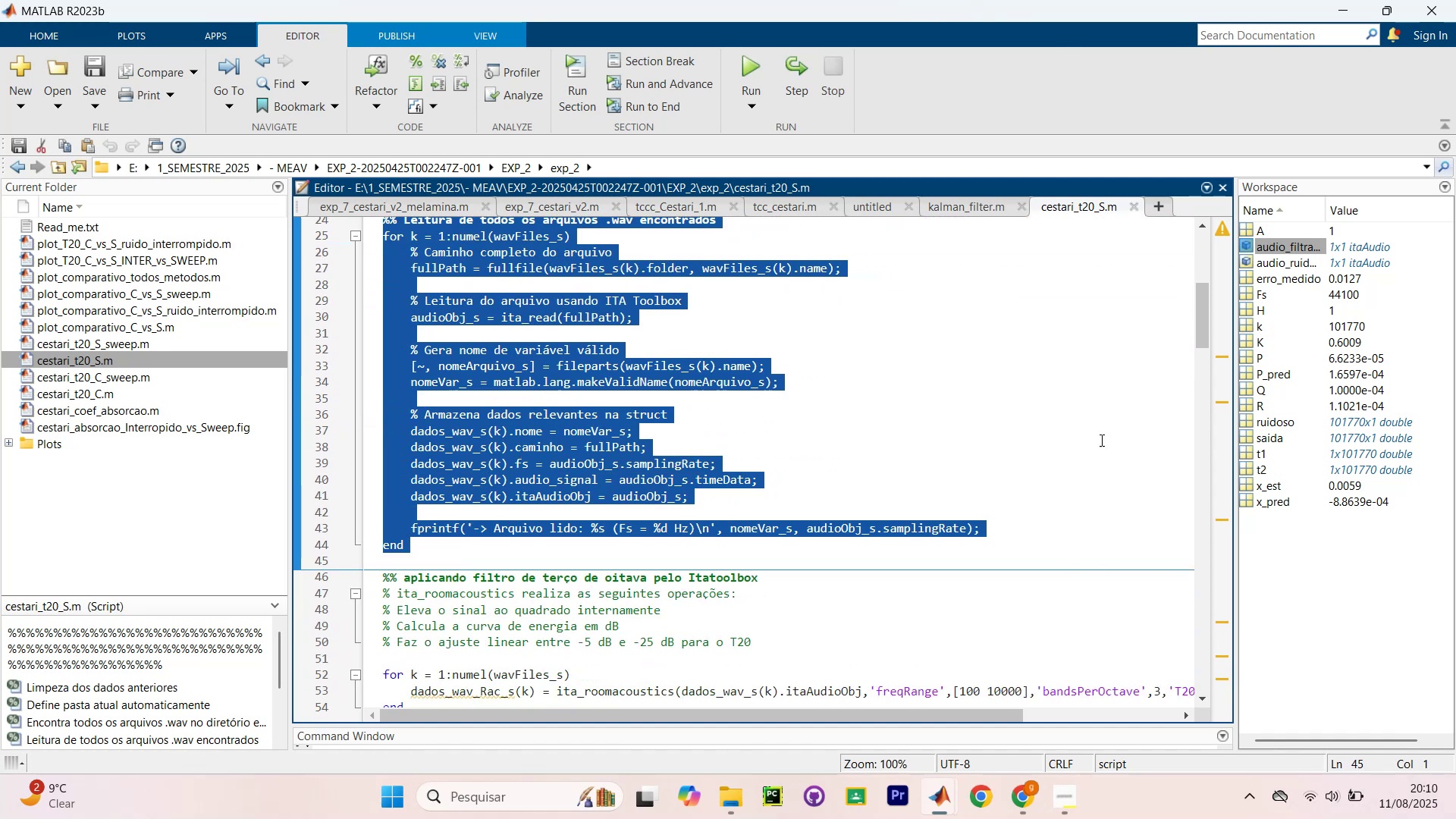 
key(Control+C)
 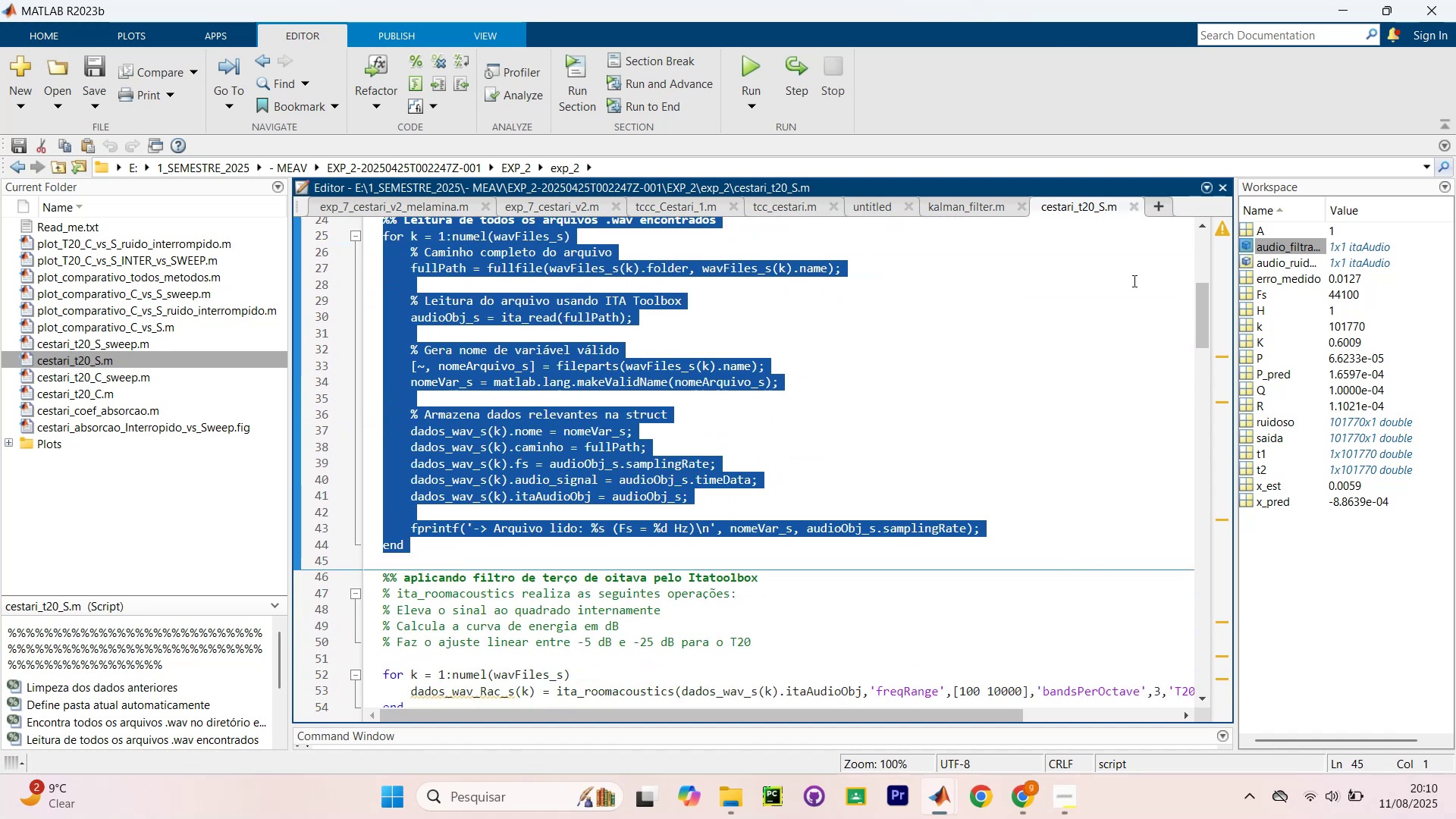 
key(Control+C)
 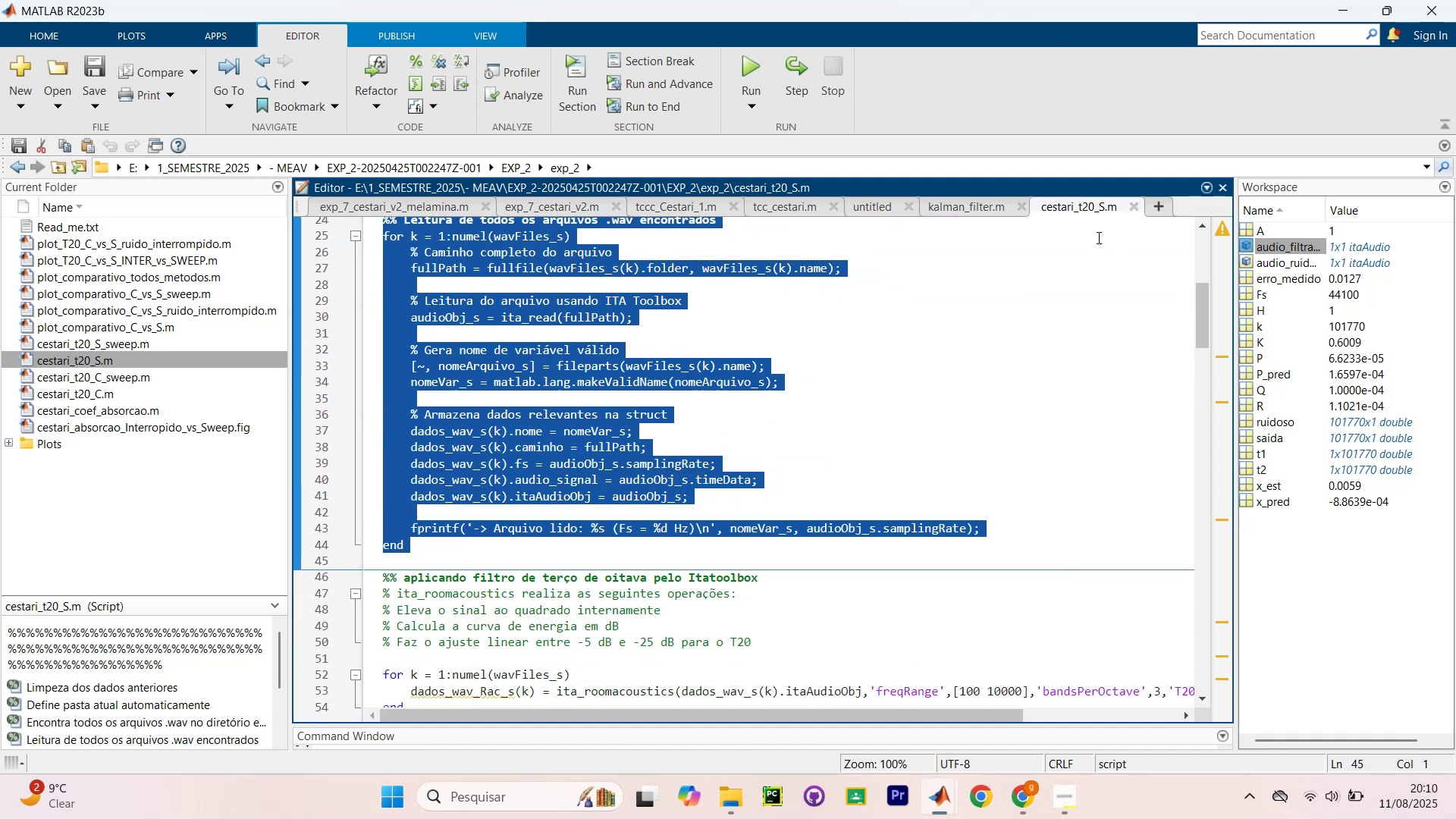 
key(Control+C)
 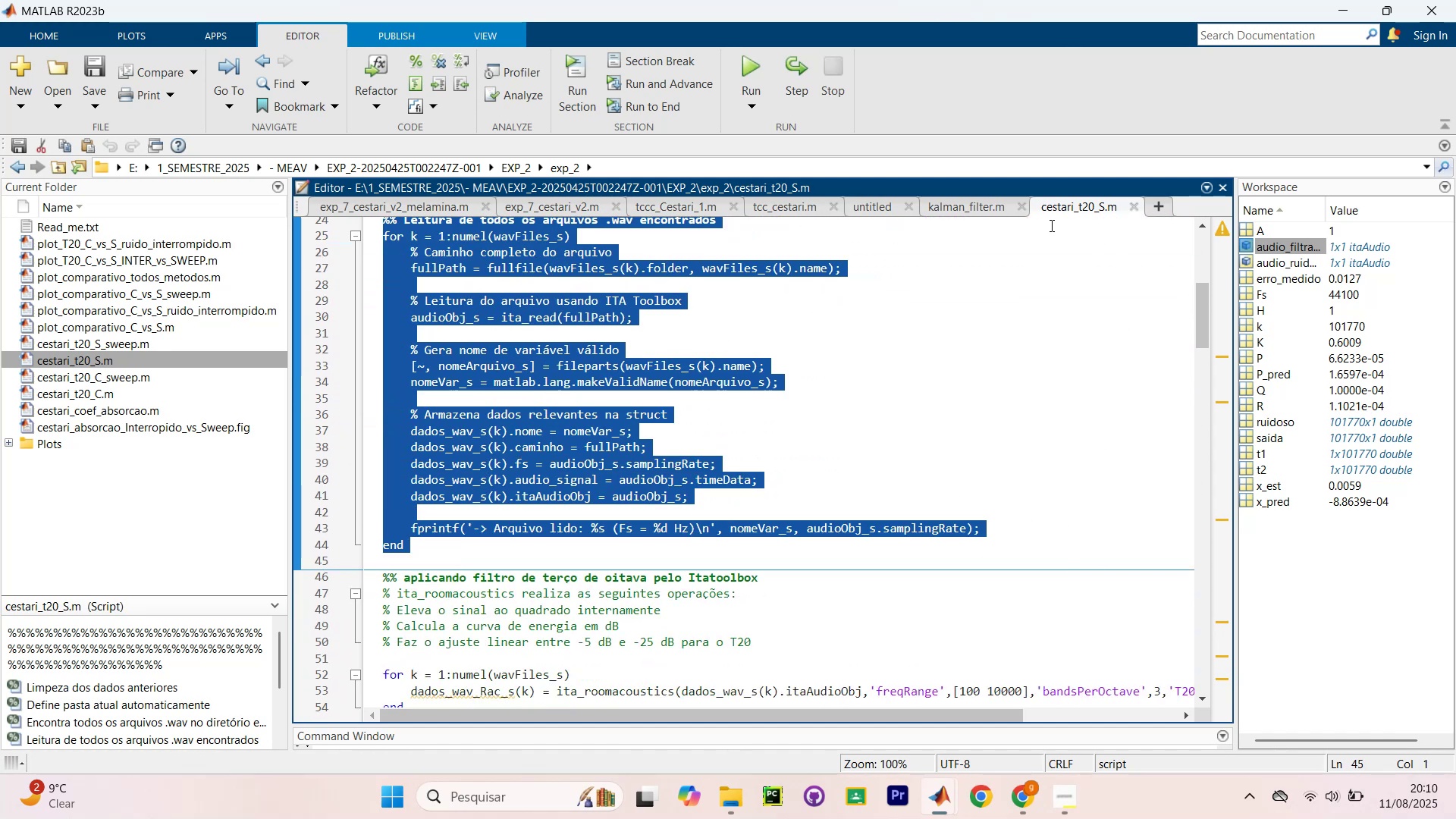 
key(Control+C)
 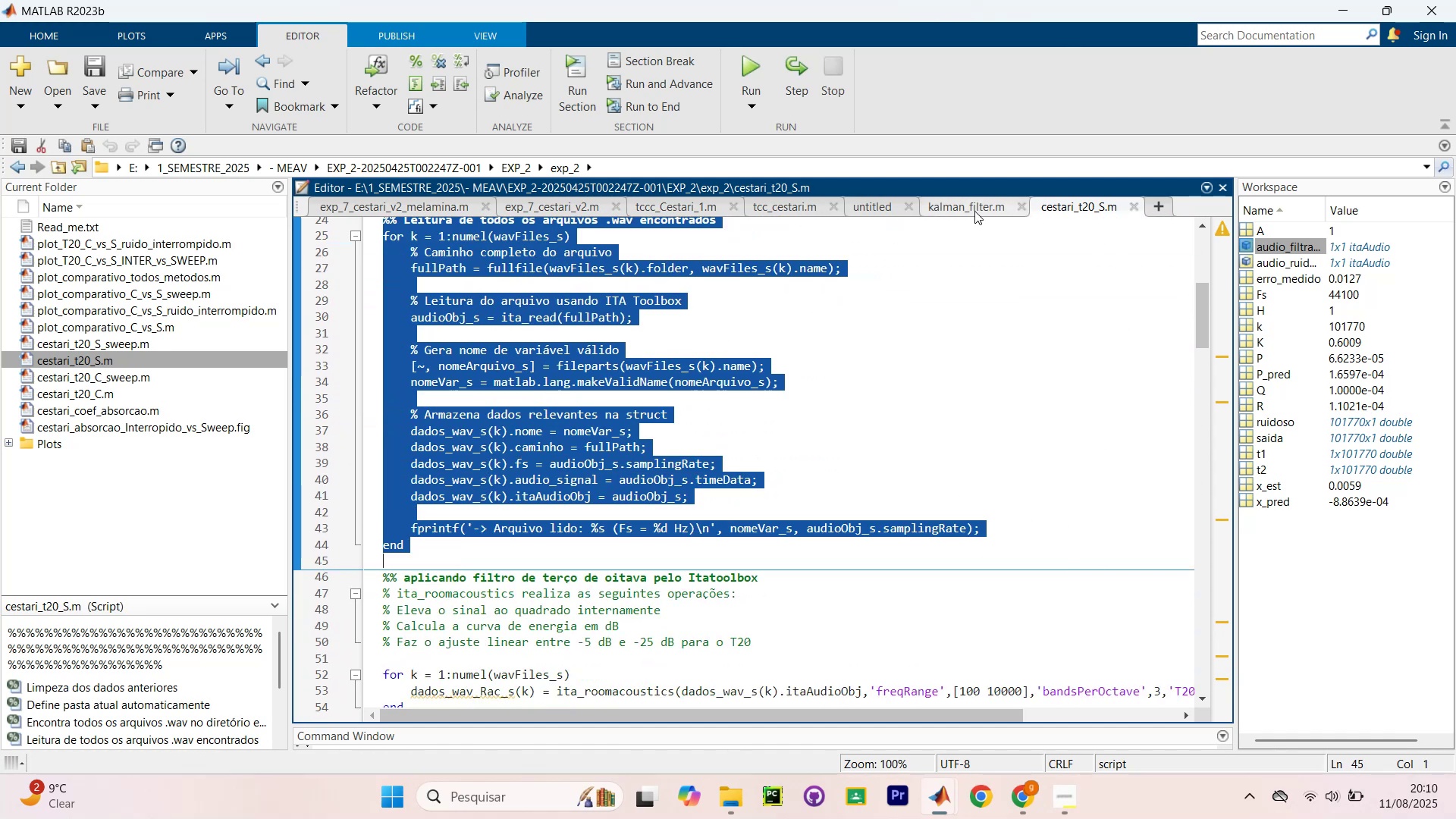 
left_click([974, 210])
 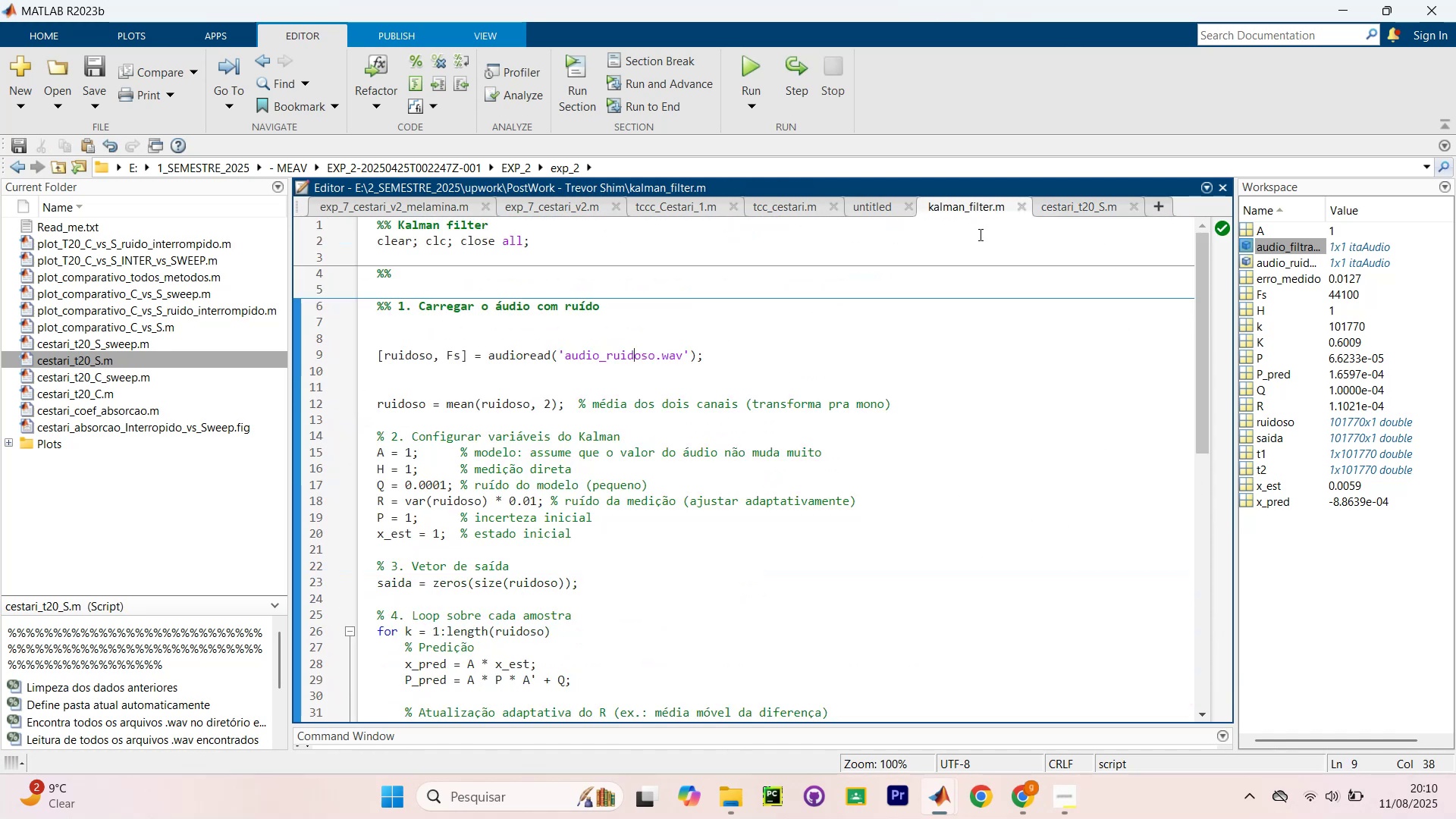 
scroll: coordinate [812, 362], scroll_direction: up, amount: 3.0
 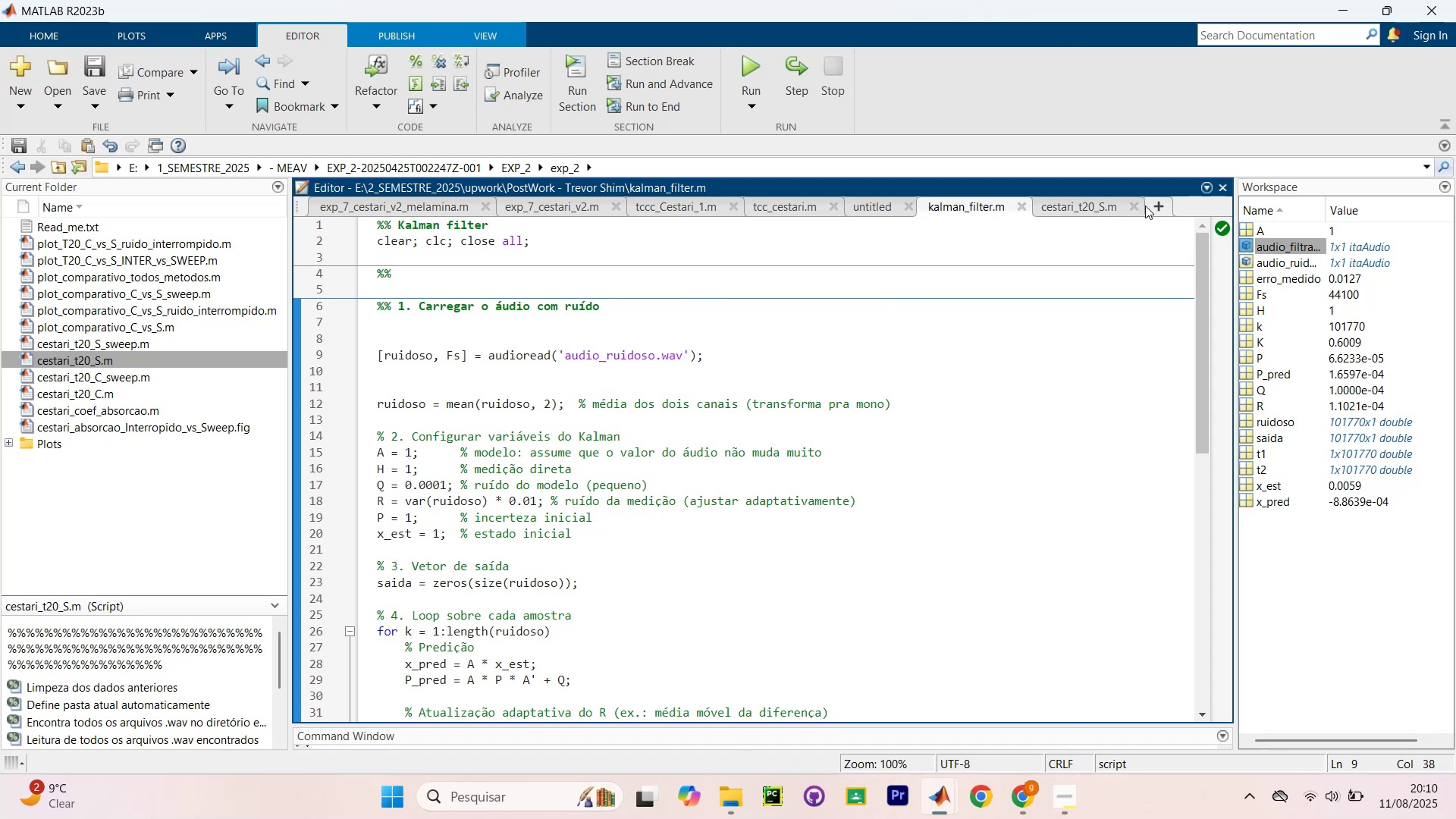 
left_click([1140, 206])
 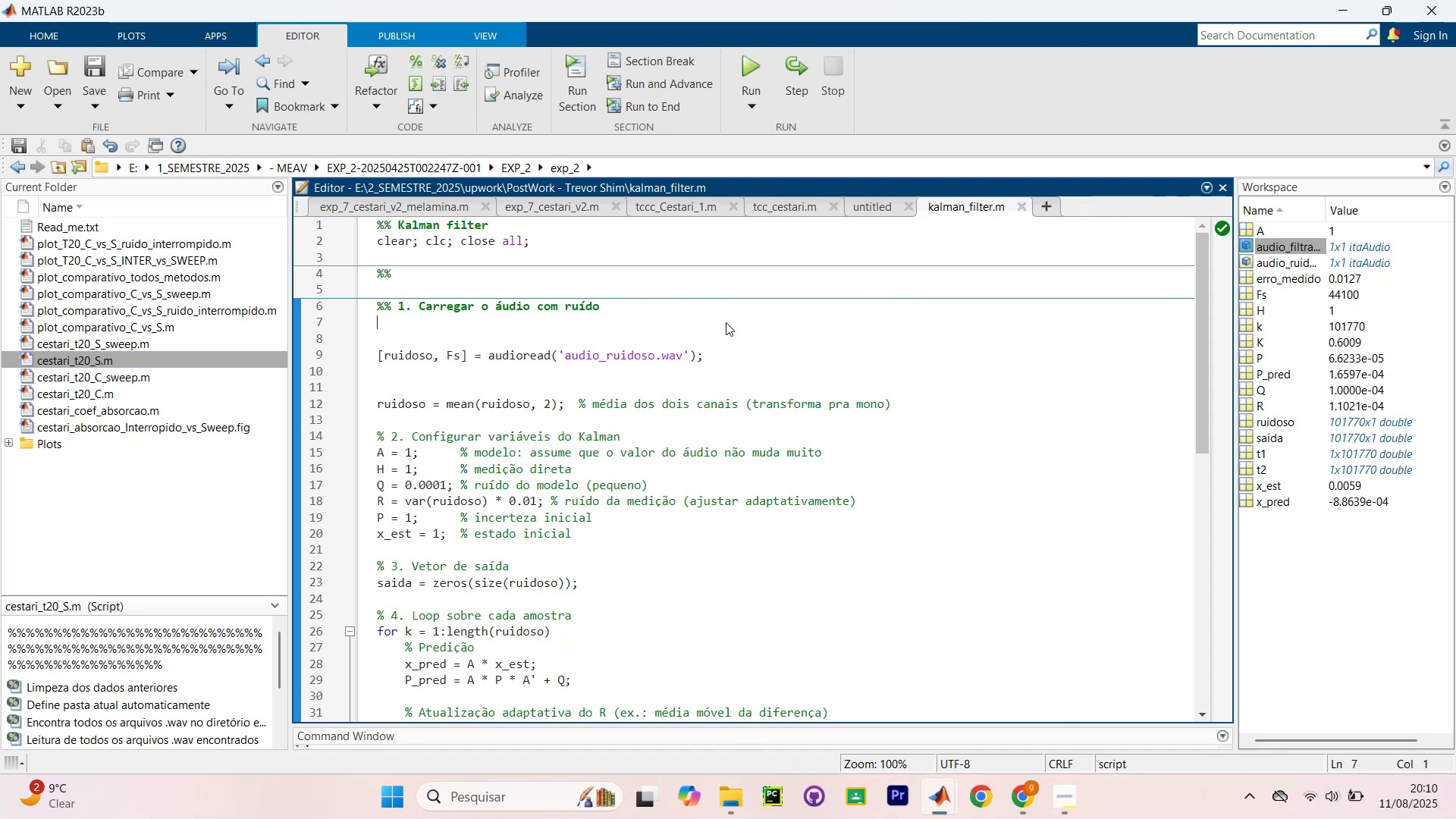 
key(Enter)
 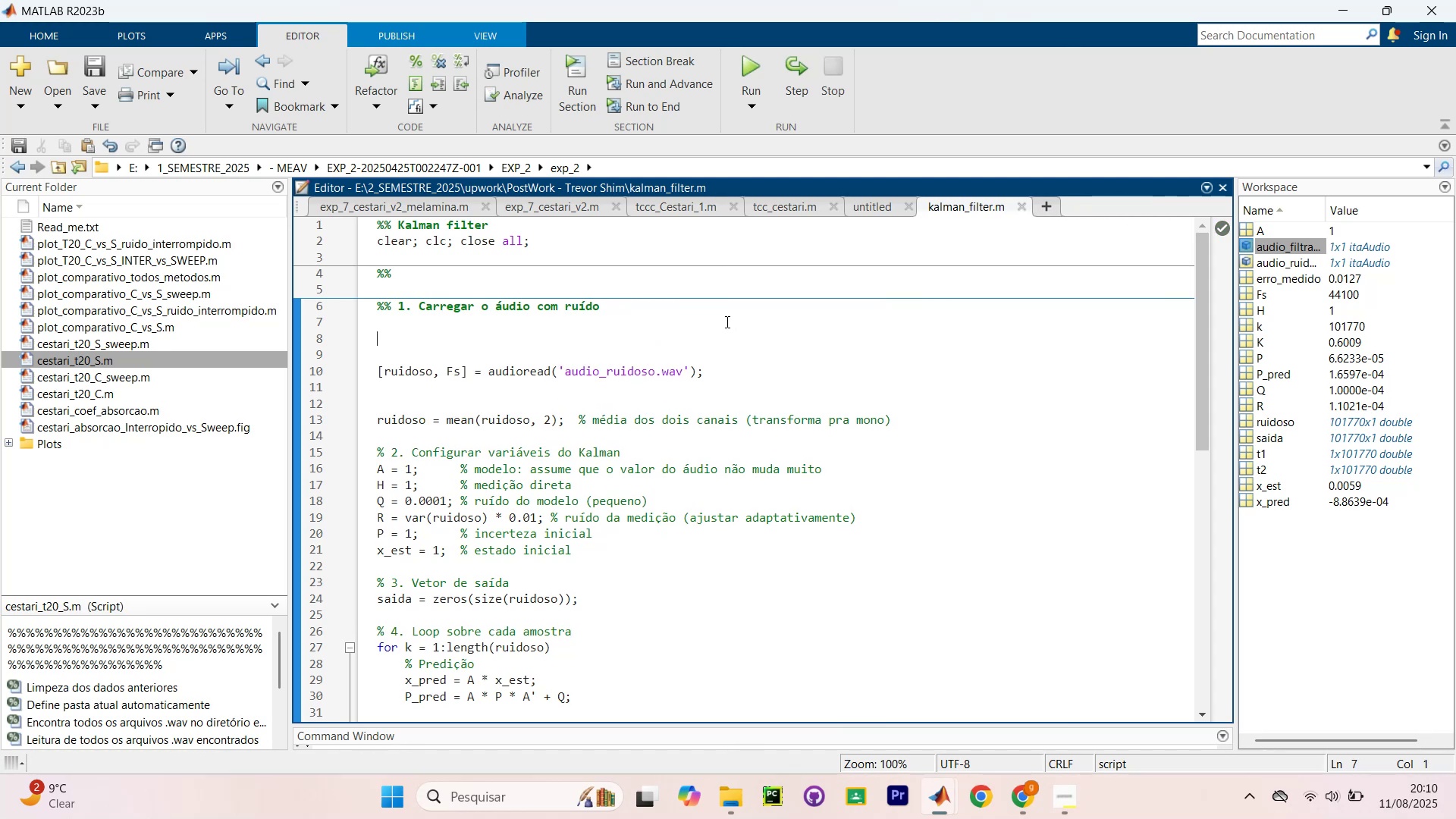 
key(Enter)
 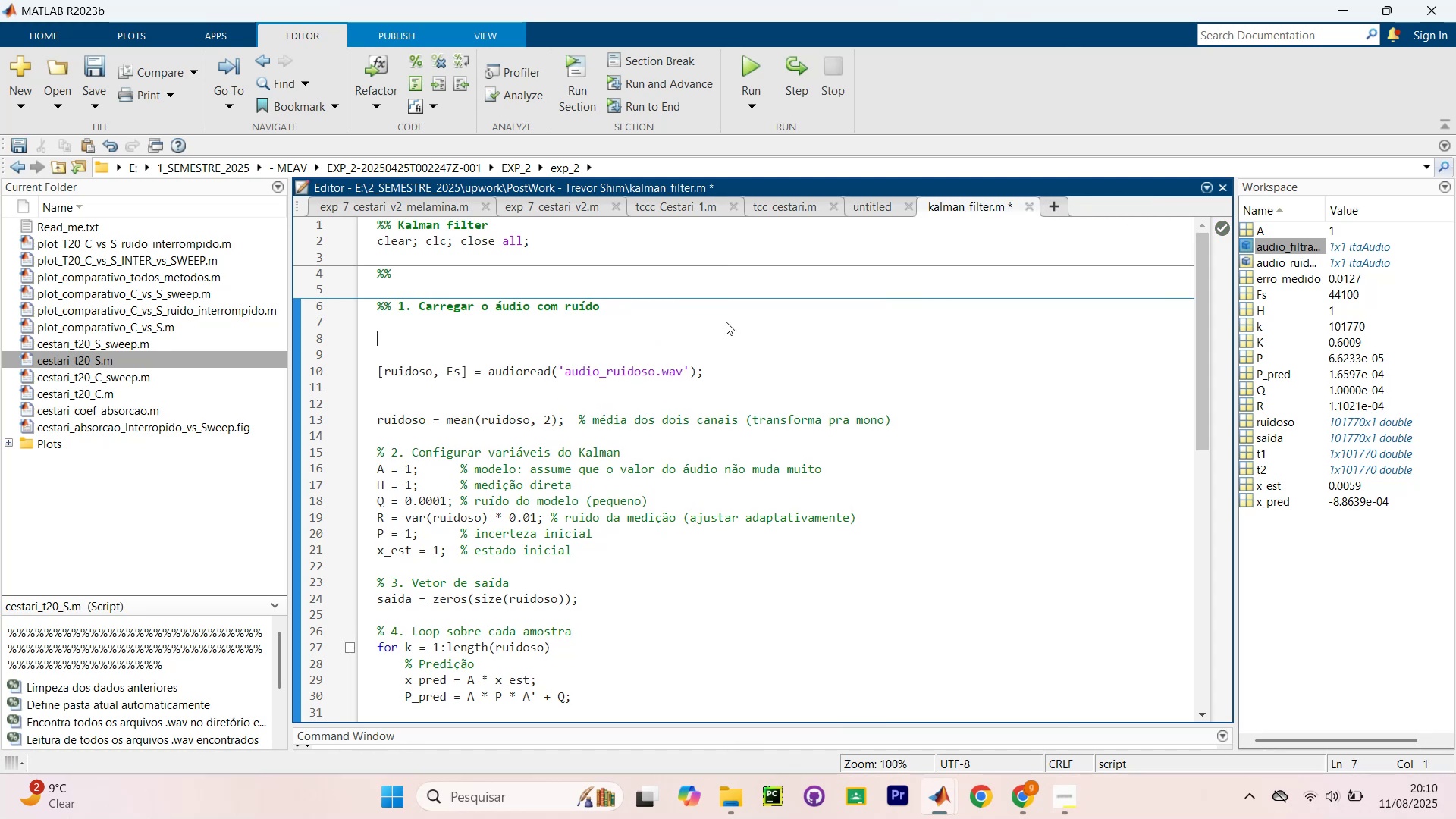 
key(Enter)
 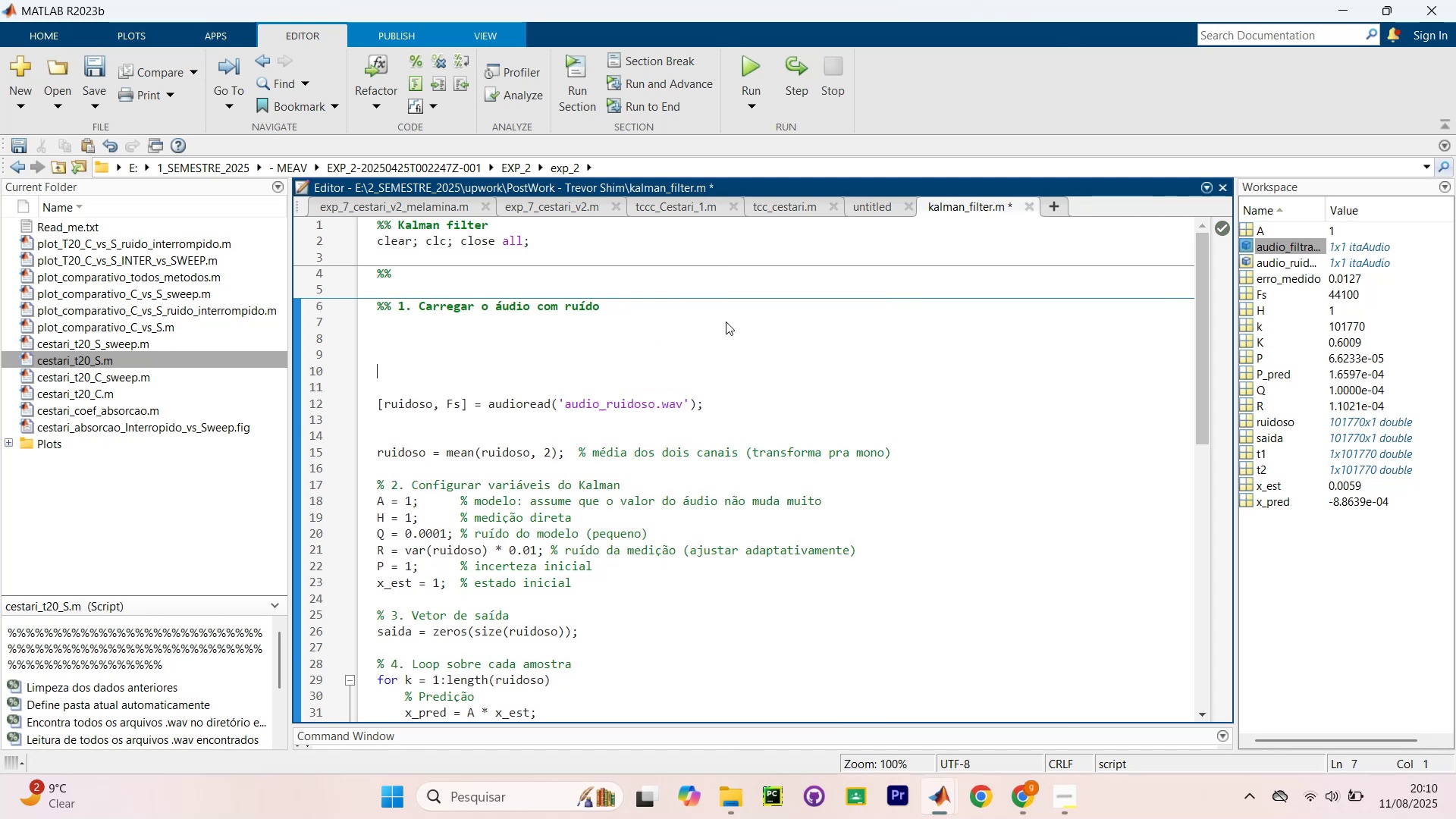 
key(Enter)
 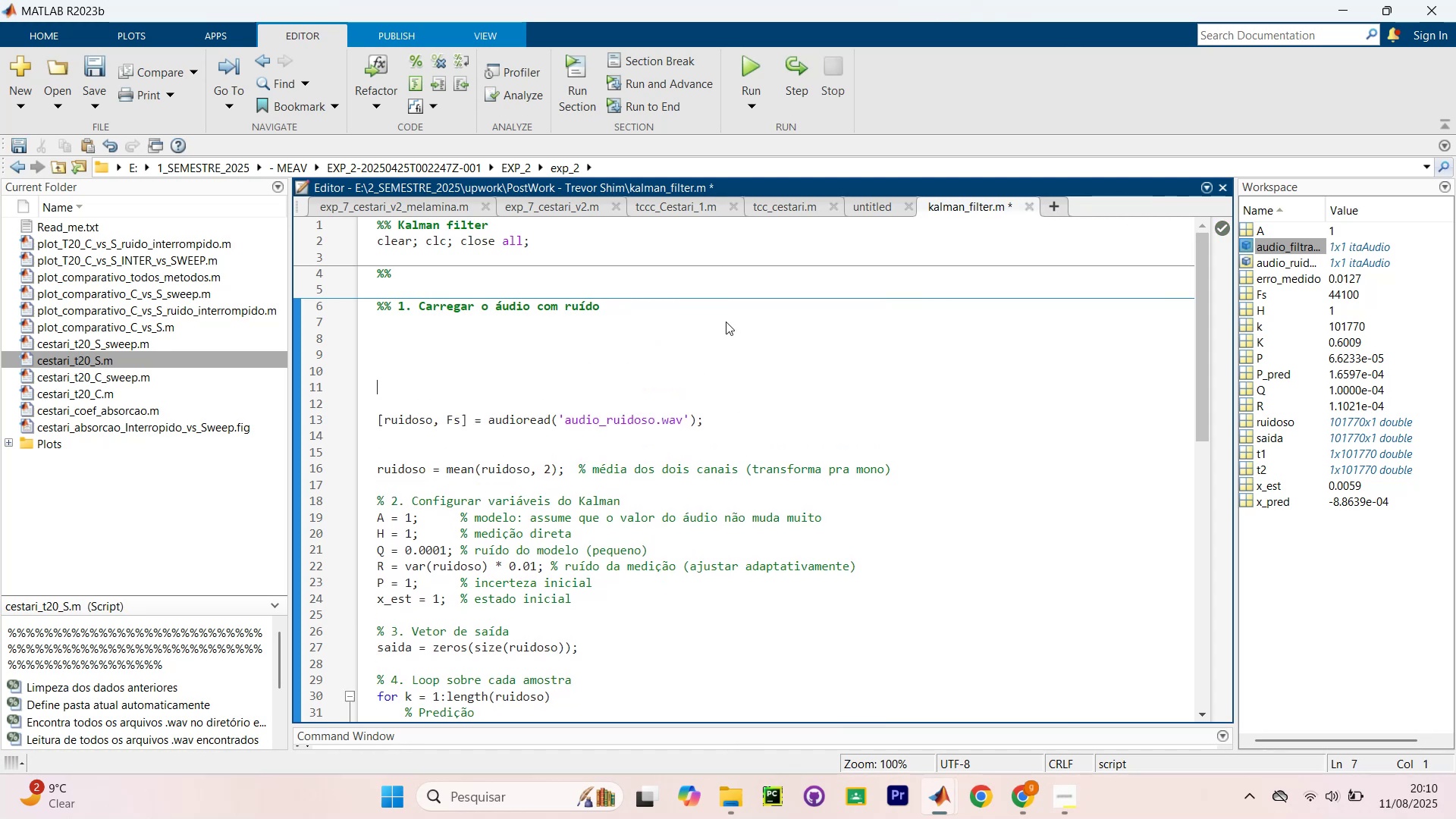 
key(Enter)
 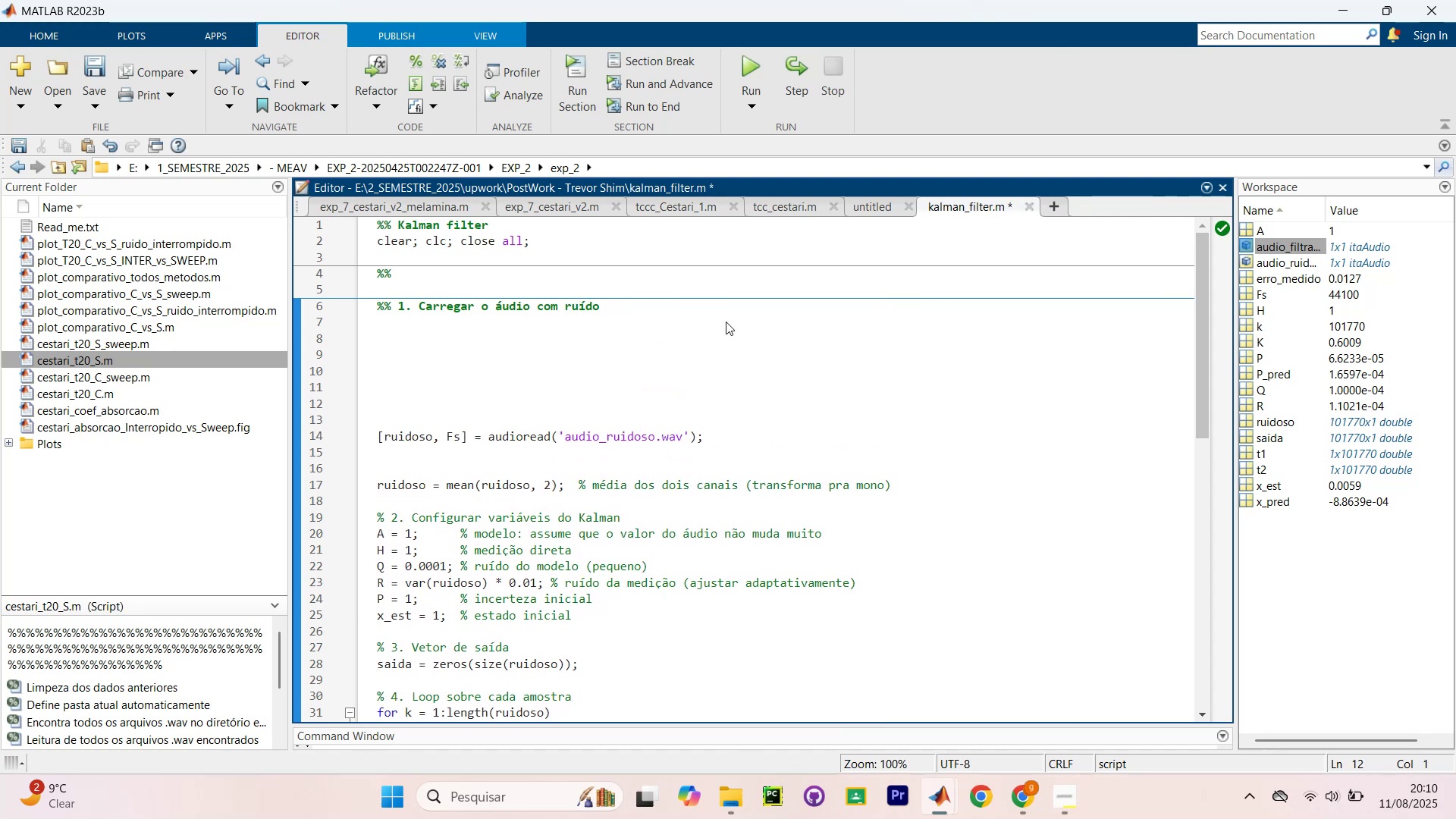 
type(%%)
 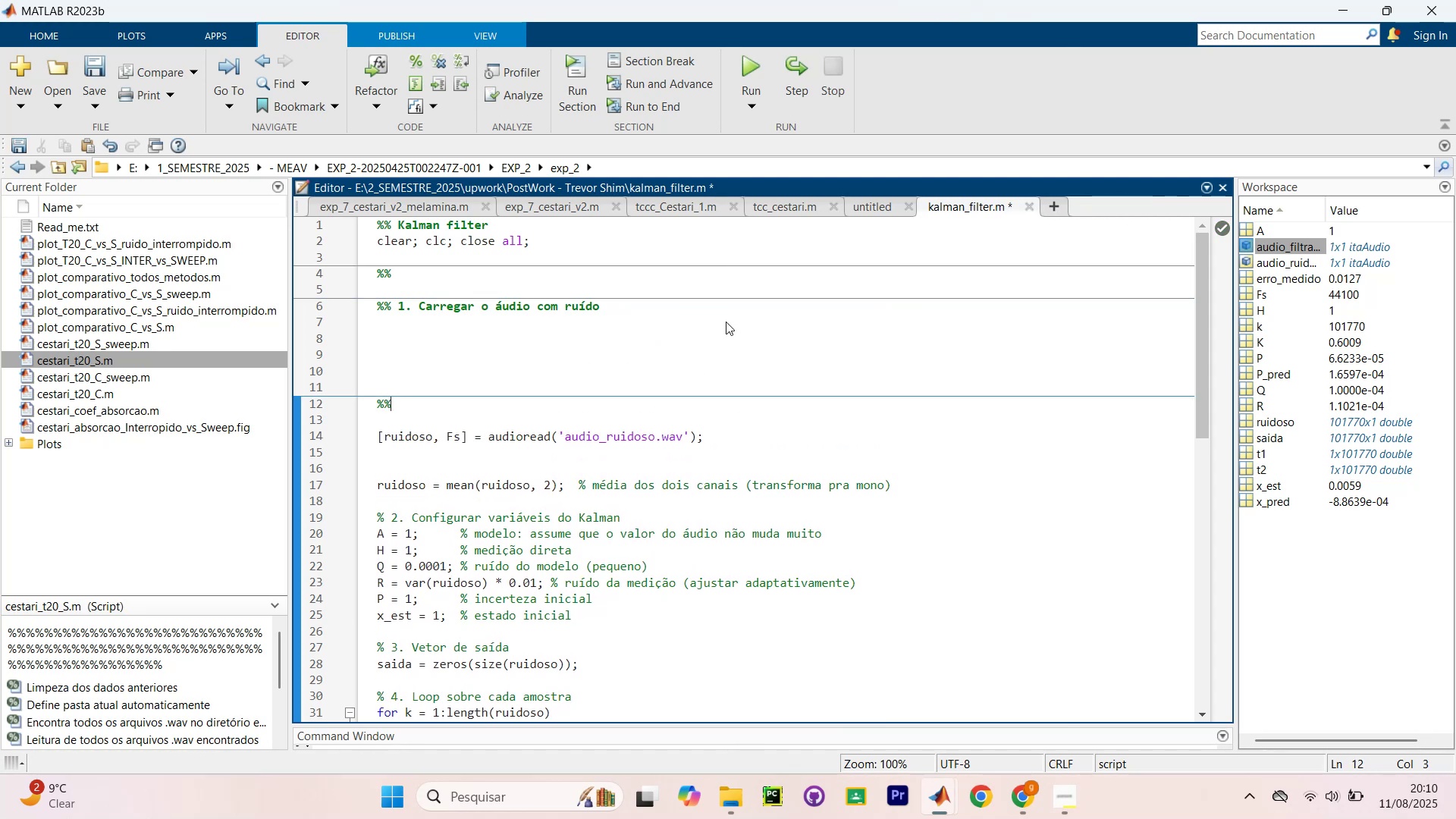 
key(Enter)
 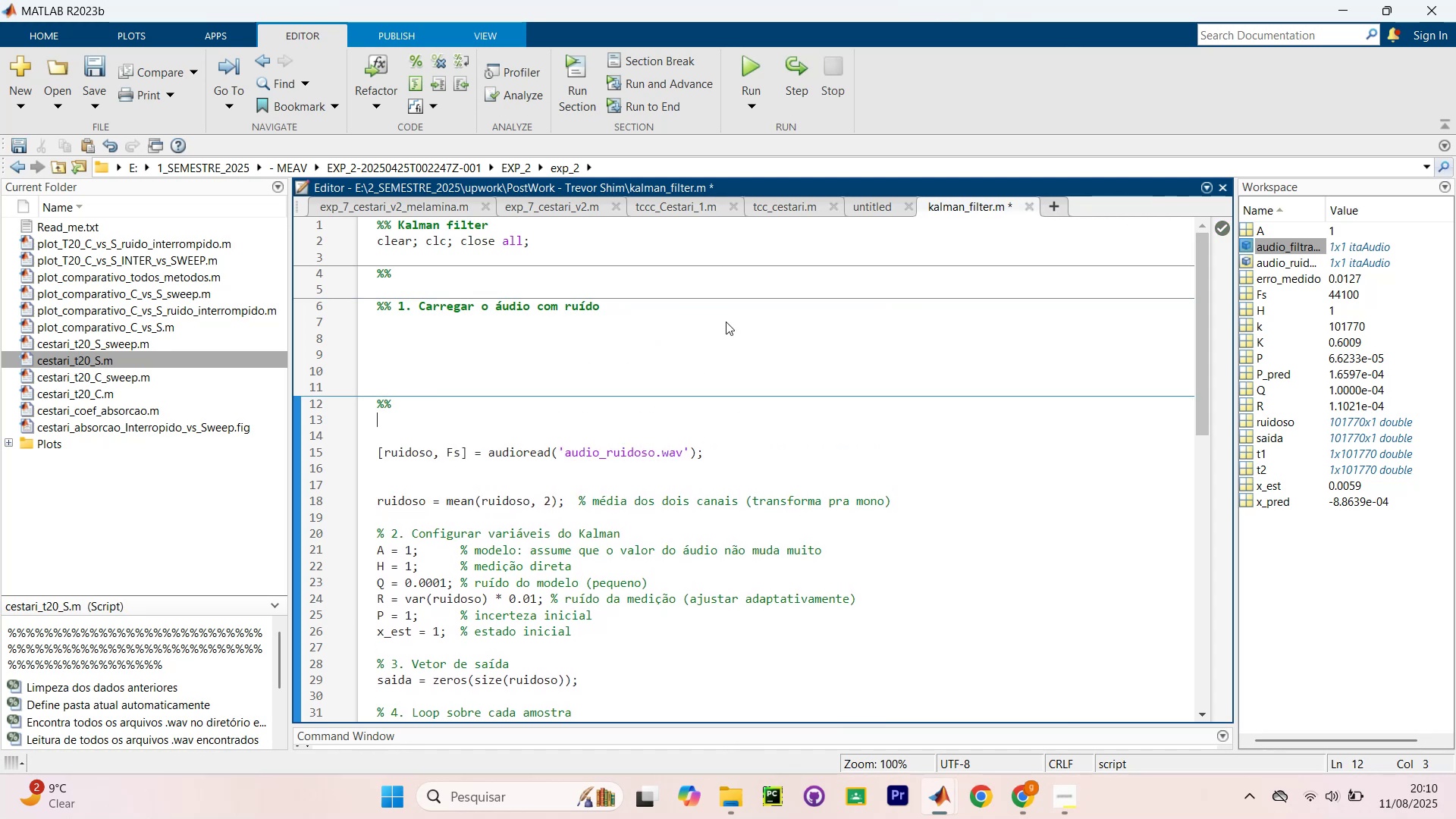 
key(Enter)
 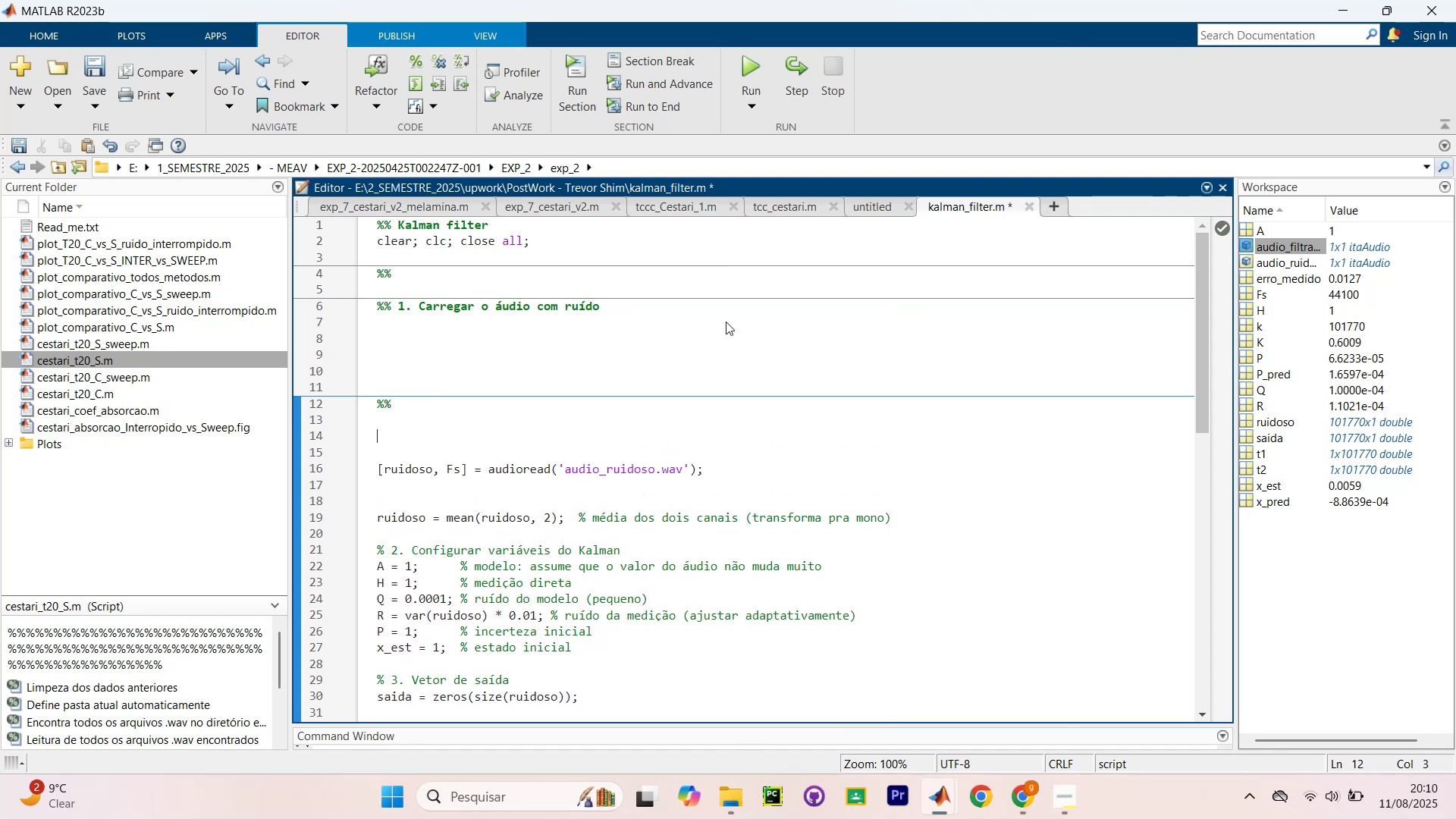 
key(Enter)
 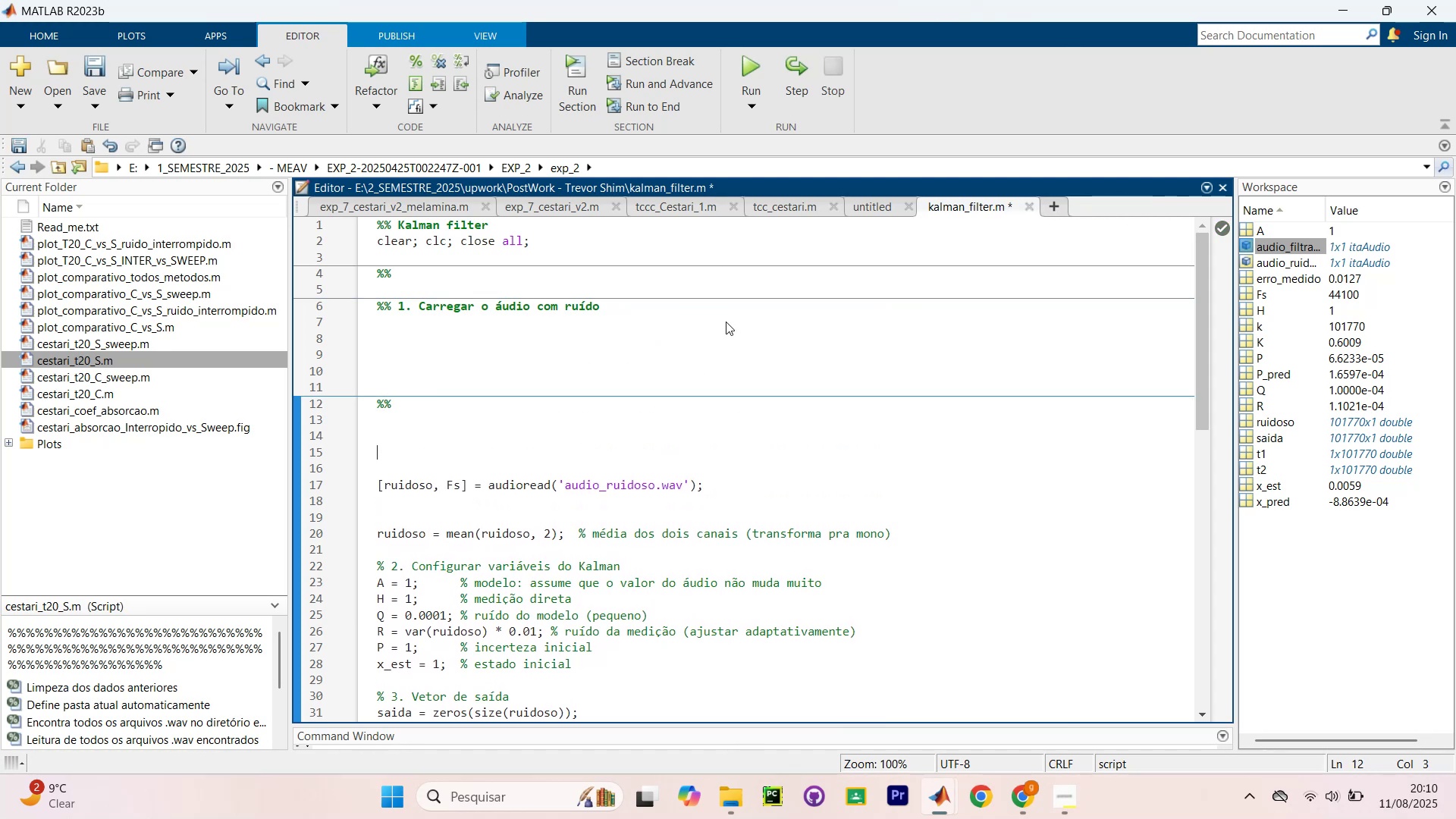 
key(Enter)
 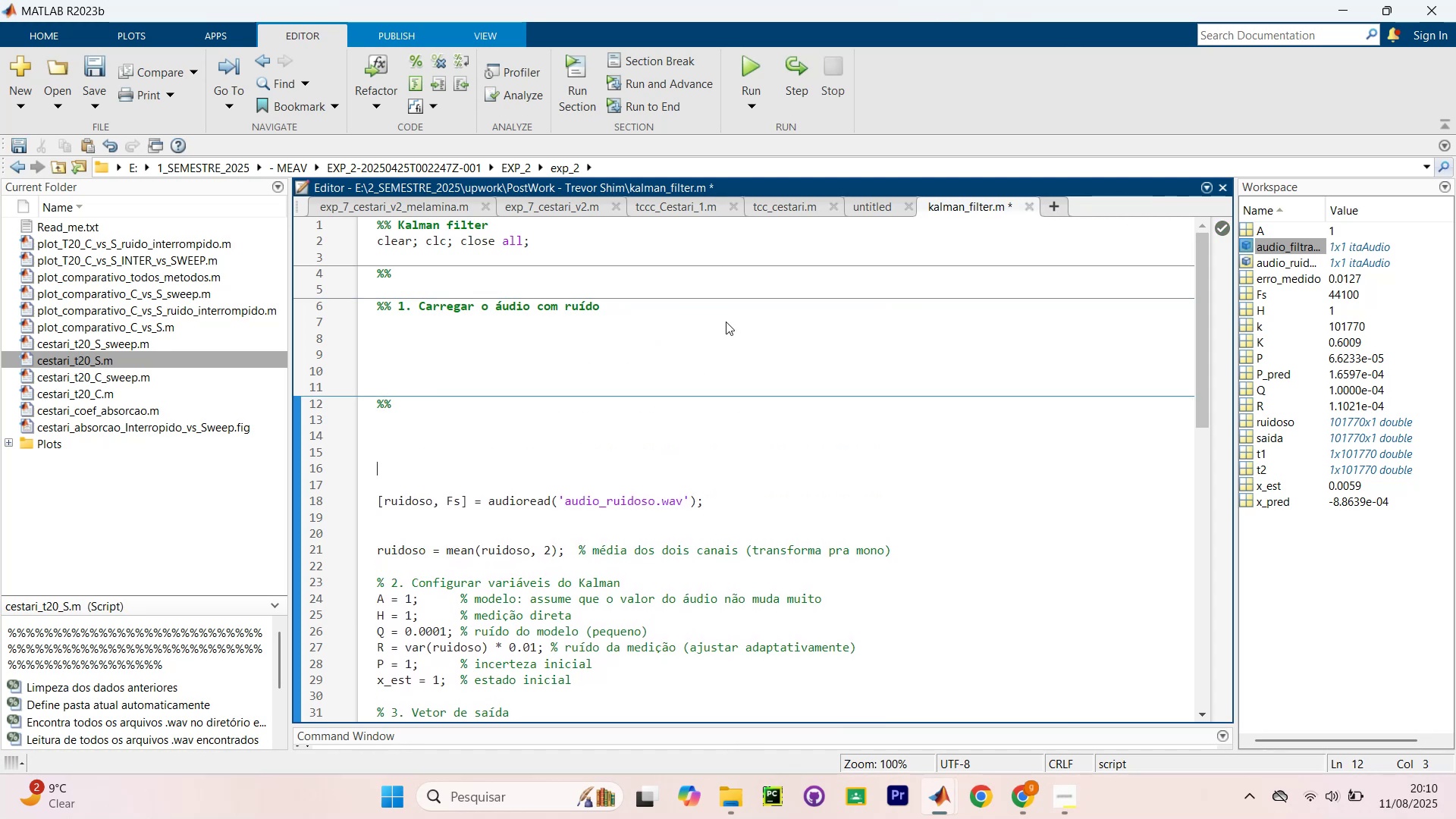 
key(Enter)
 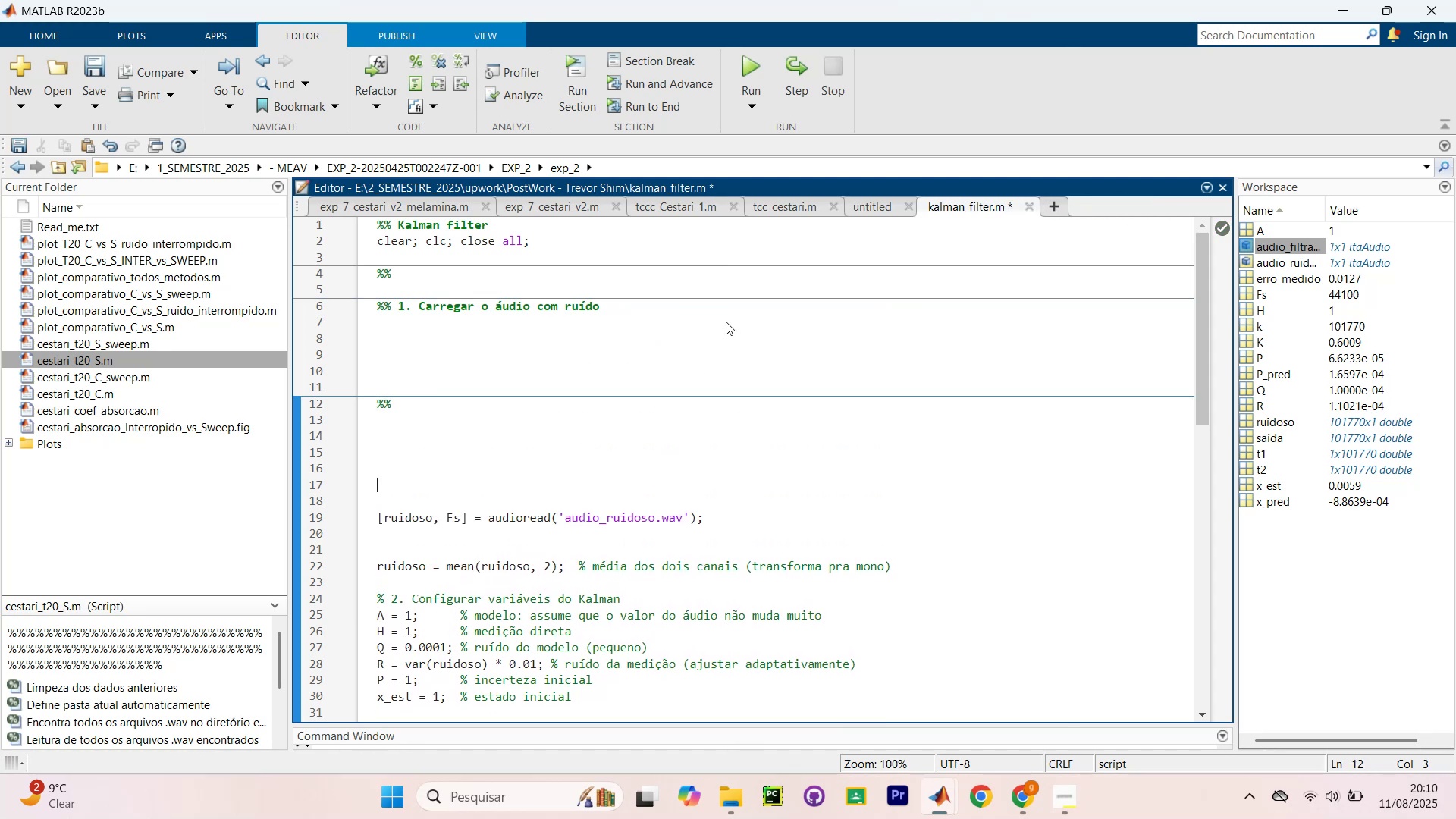 
key(Enter)
 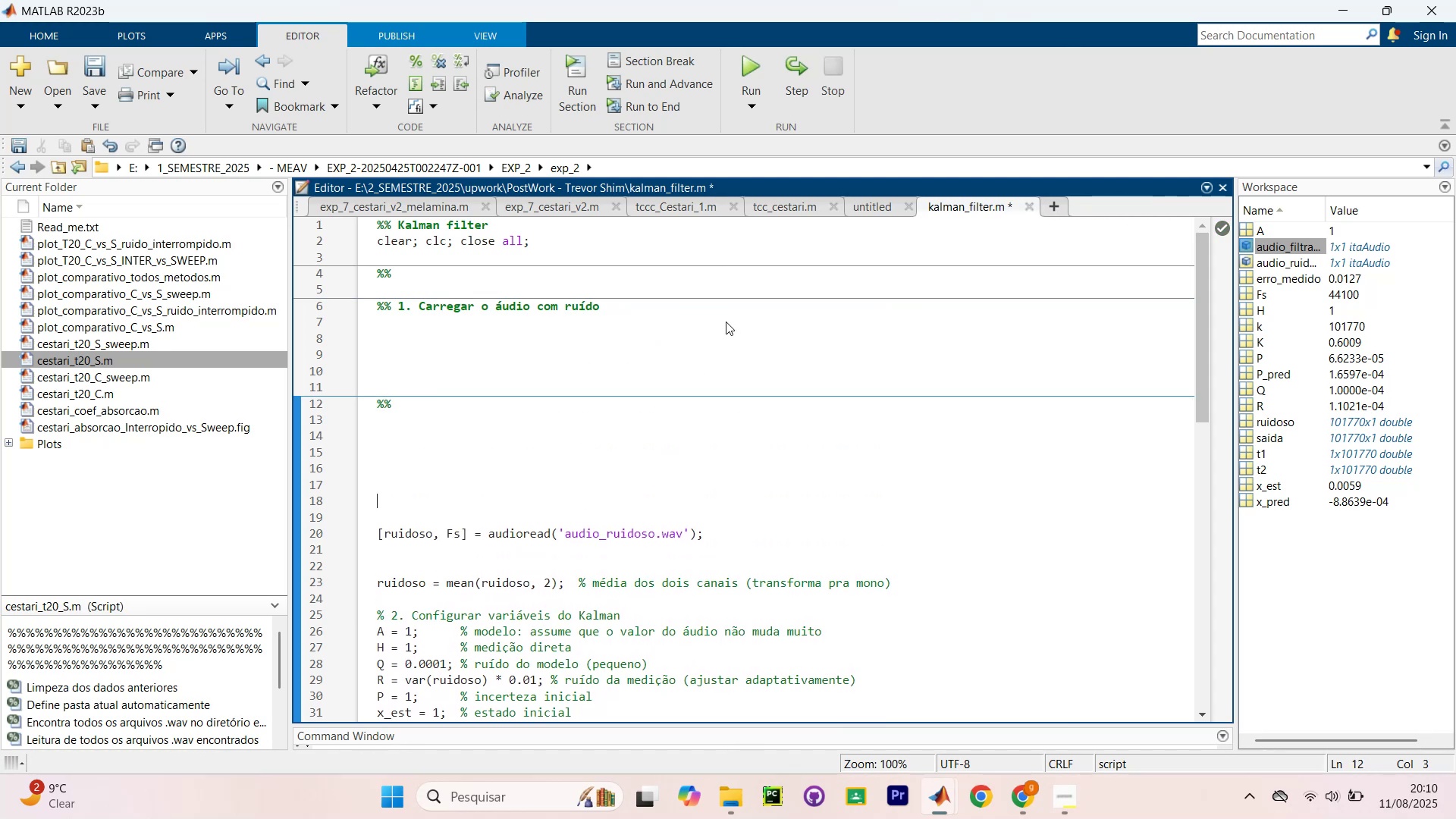 
key(Enter)
 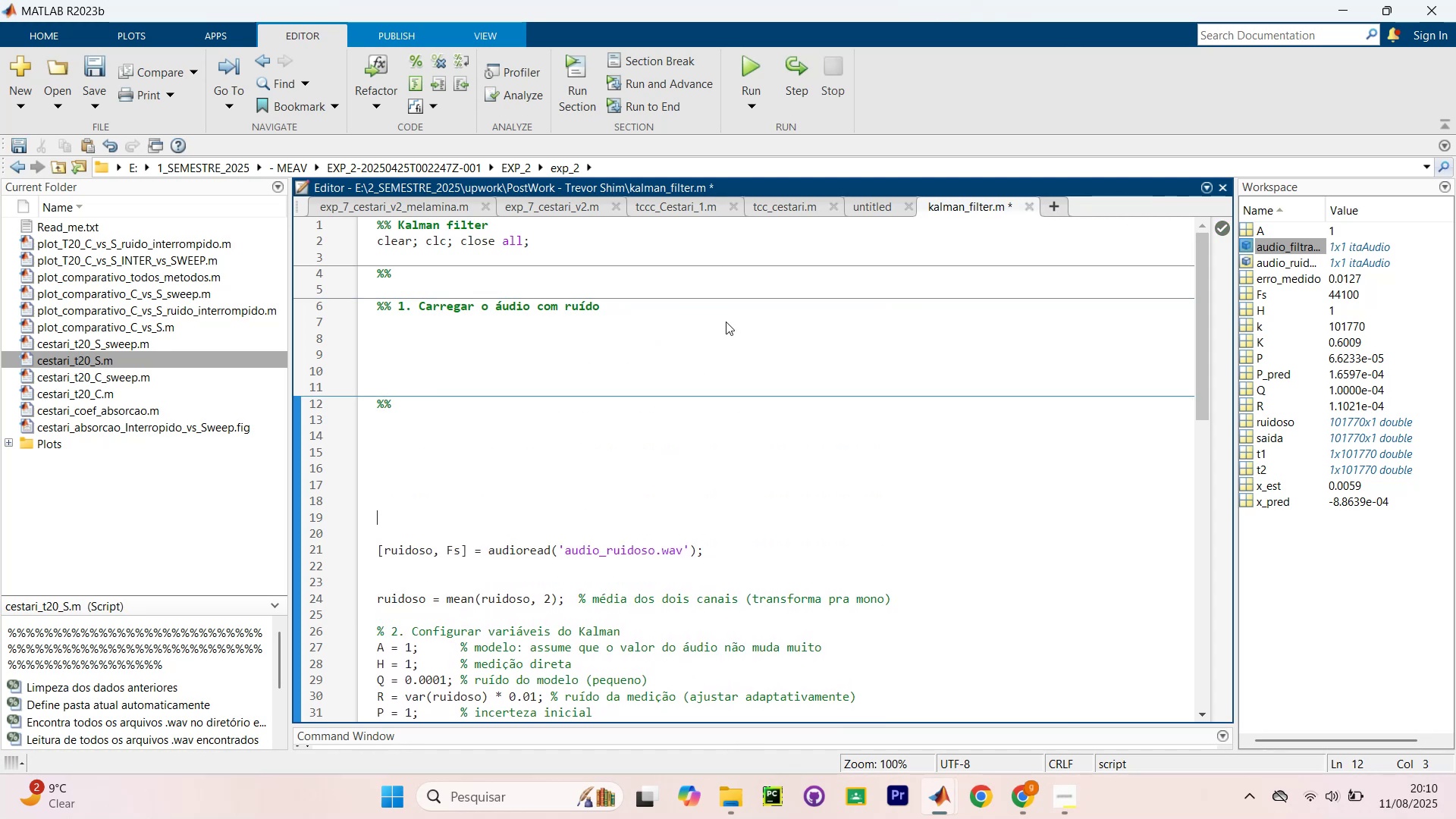 
type(%%)
 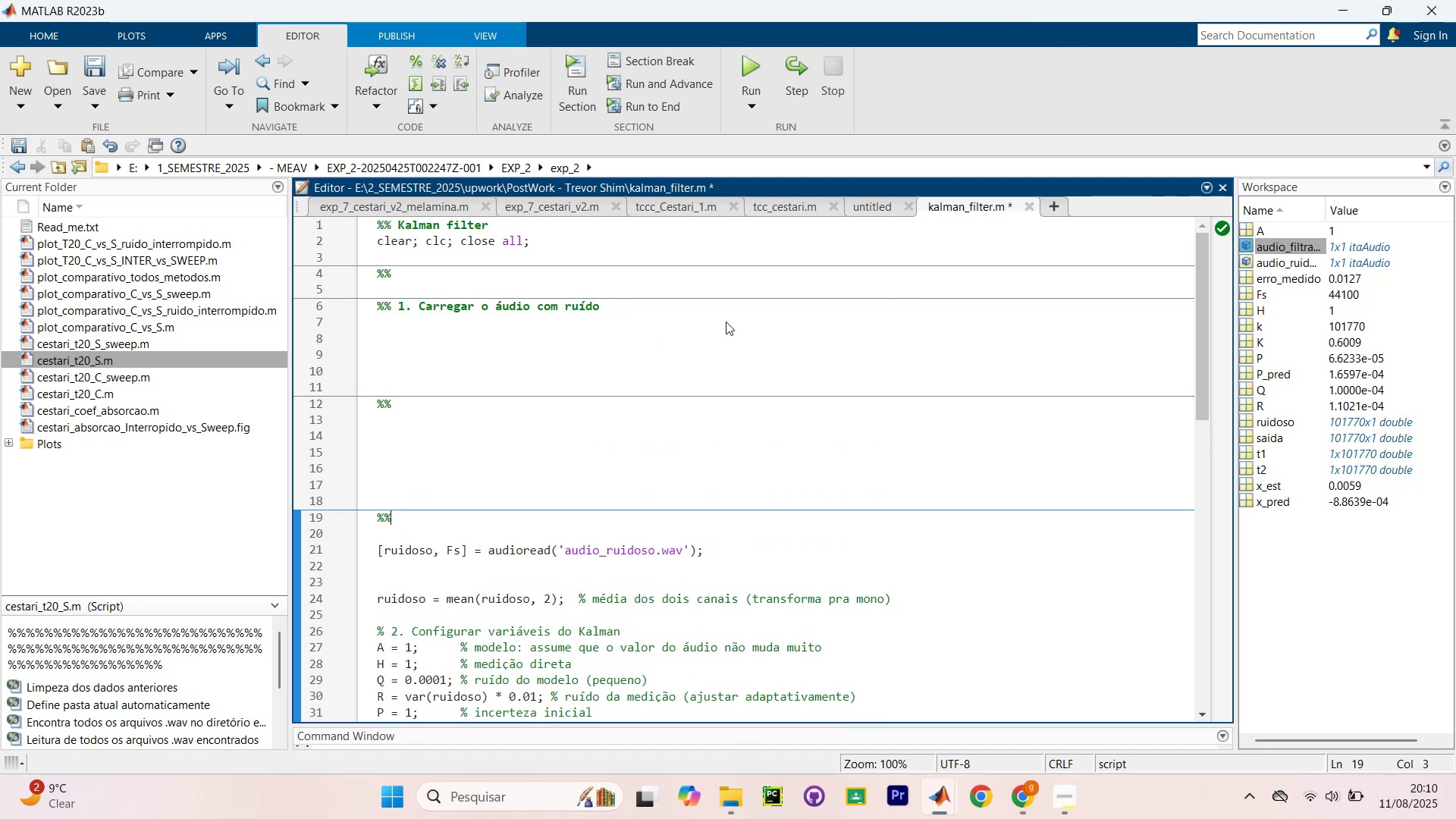 
key(ArrowUp)
 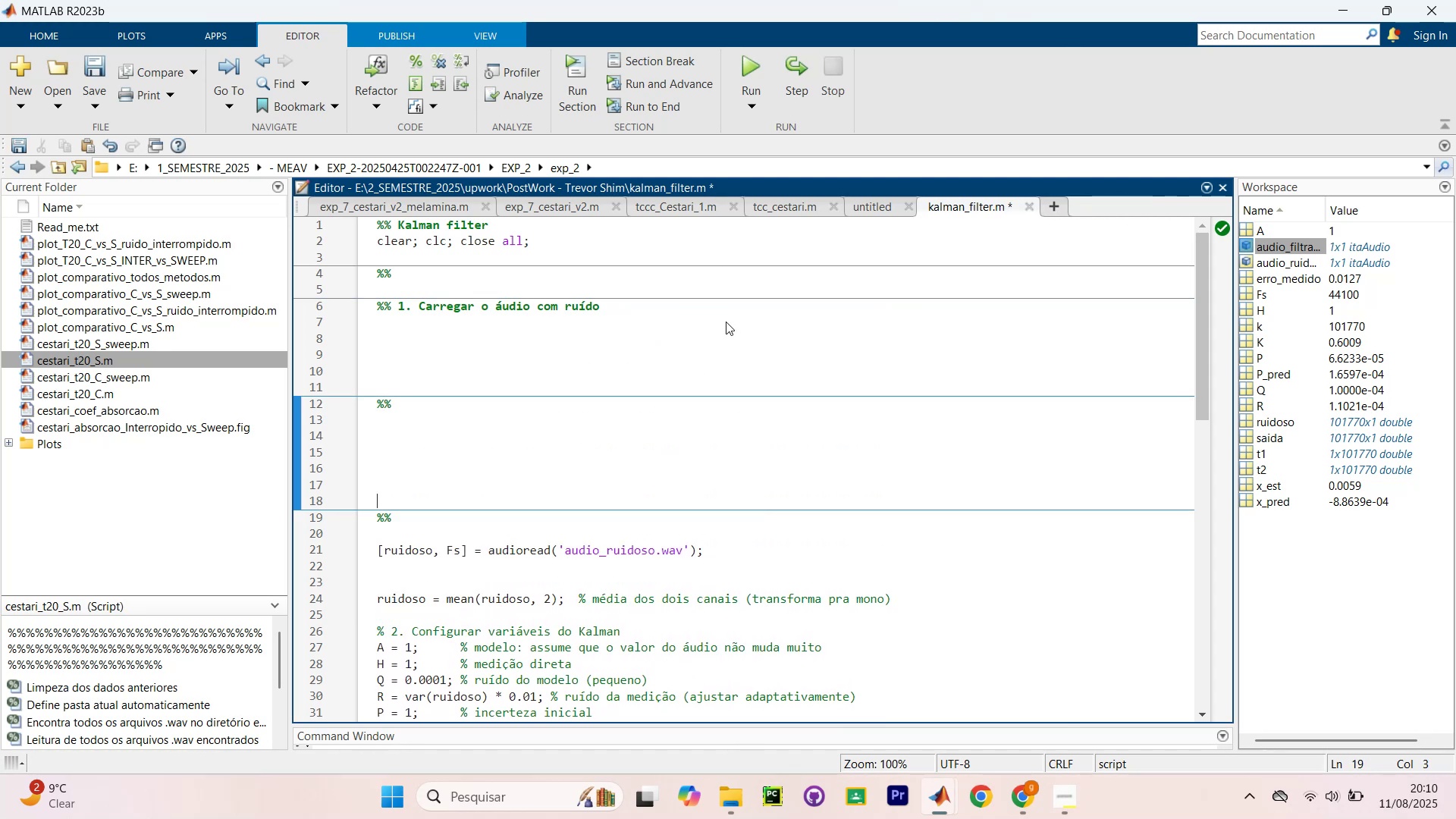 
key(ArrowUp)
 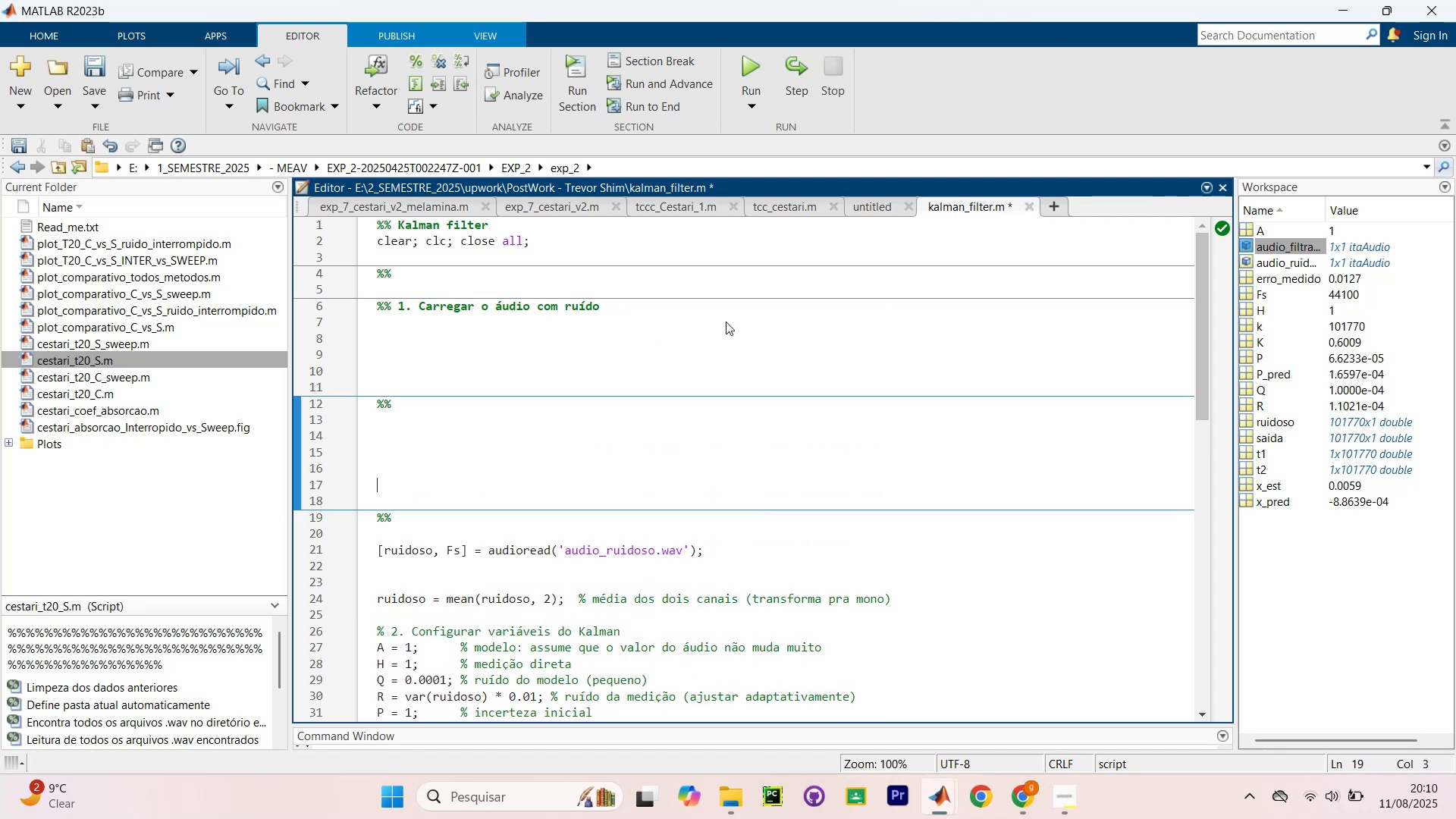 
key(ArrowUp)
 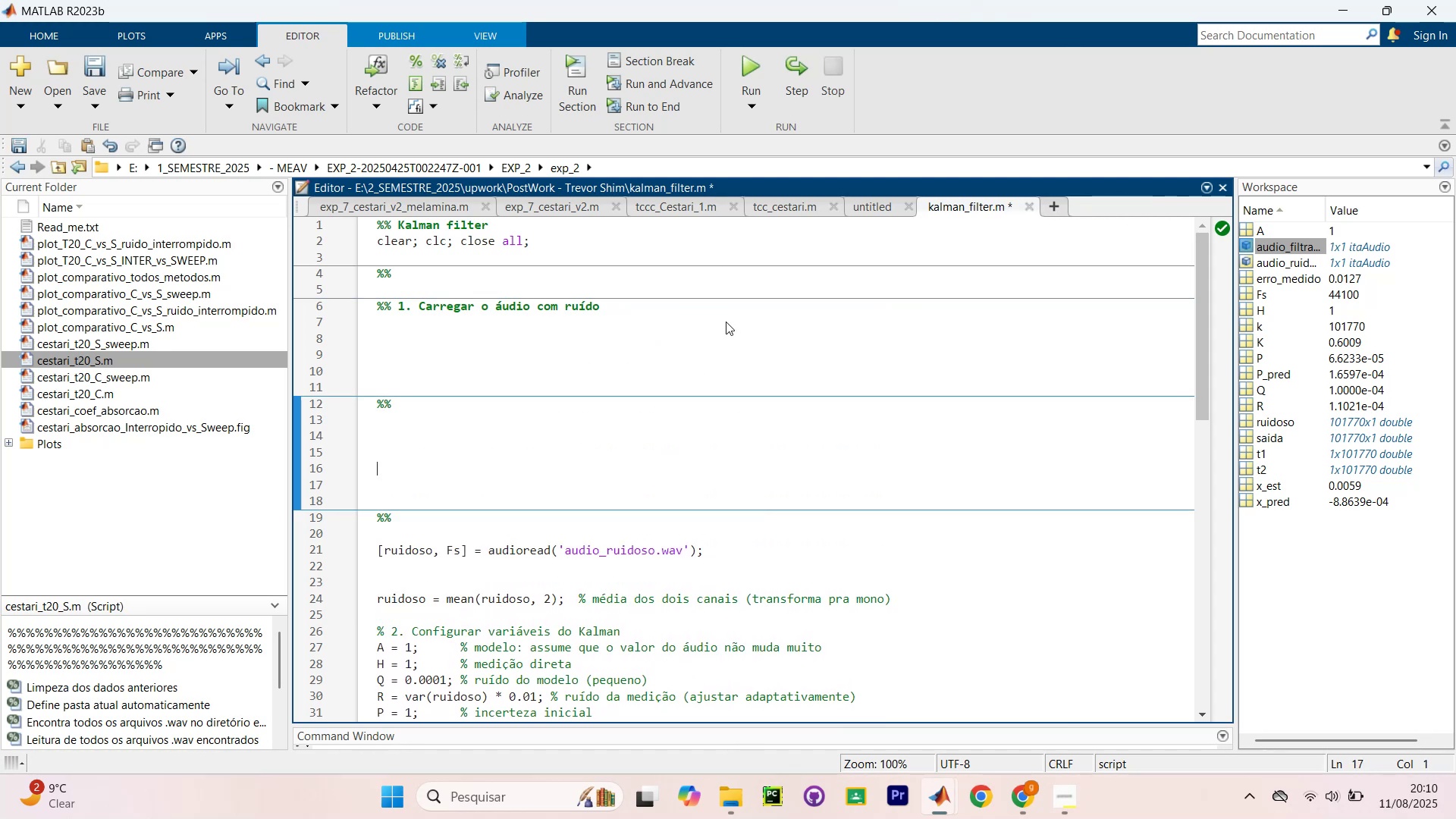 
key(ArrowUp)
 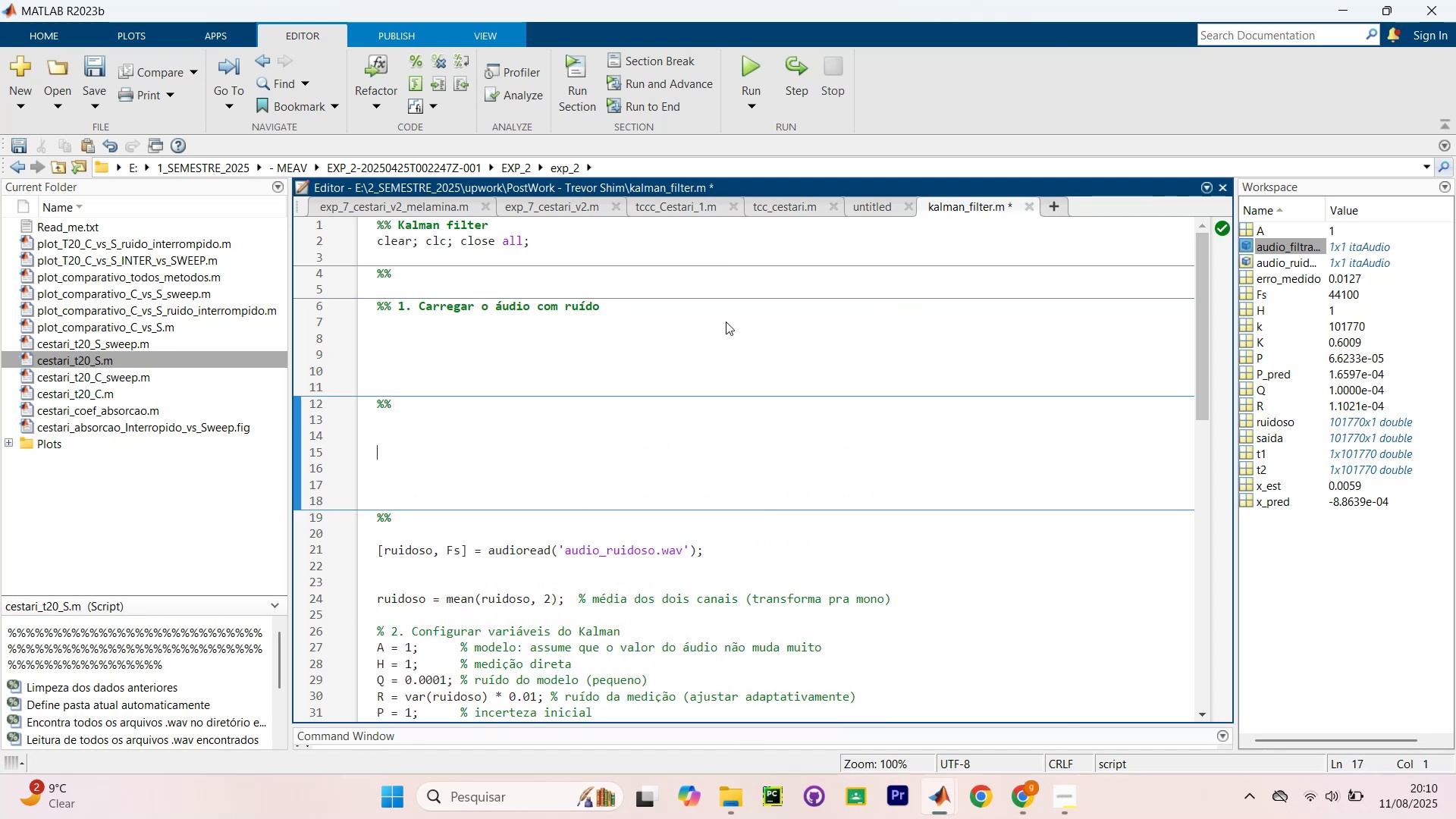 
key(Control+V)
 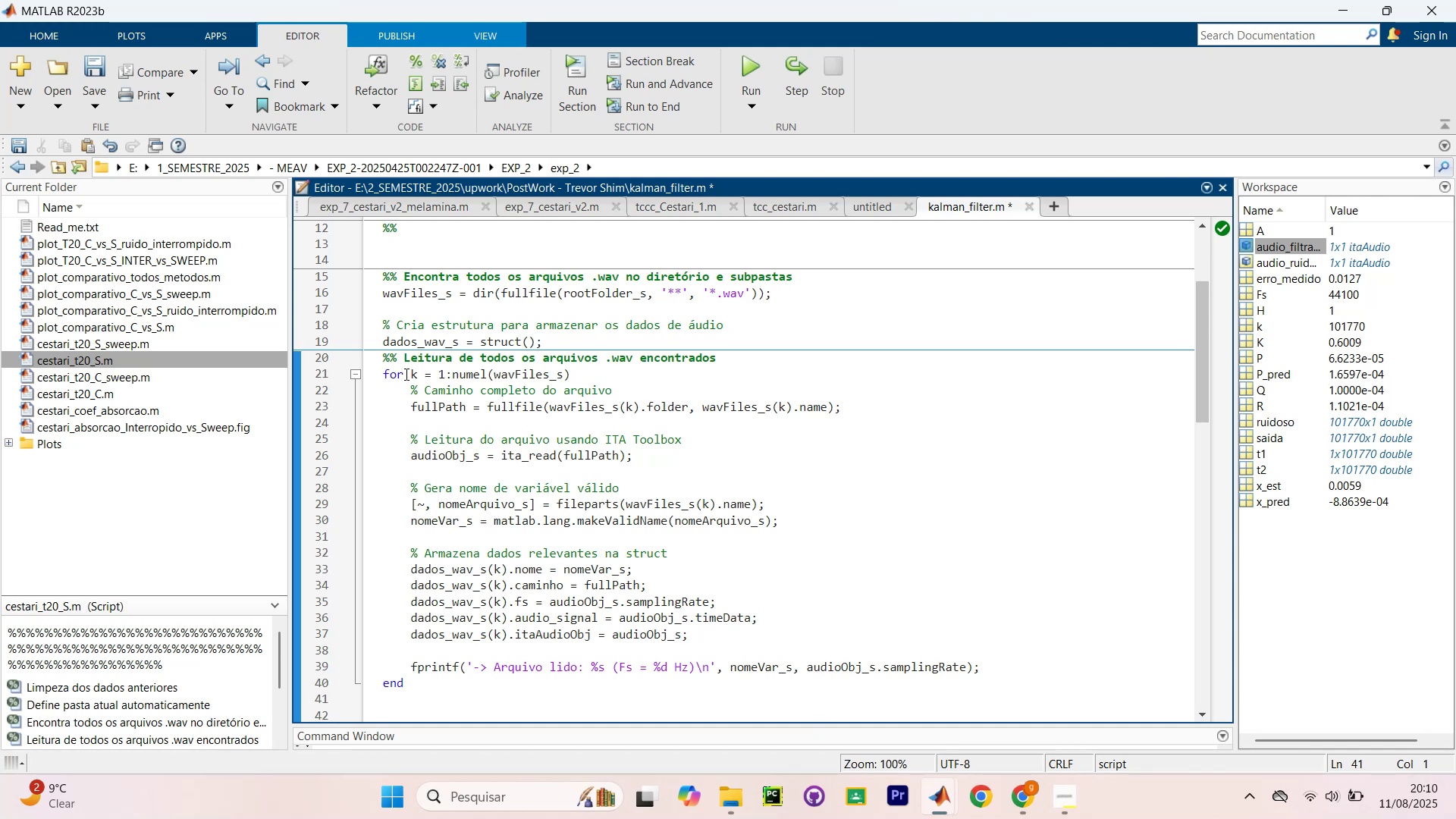 
left_click_drag(start_coordinate=[403, 361], to_coordinate=[373, 356])
 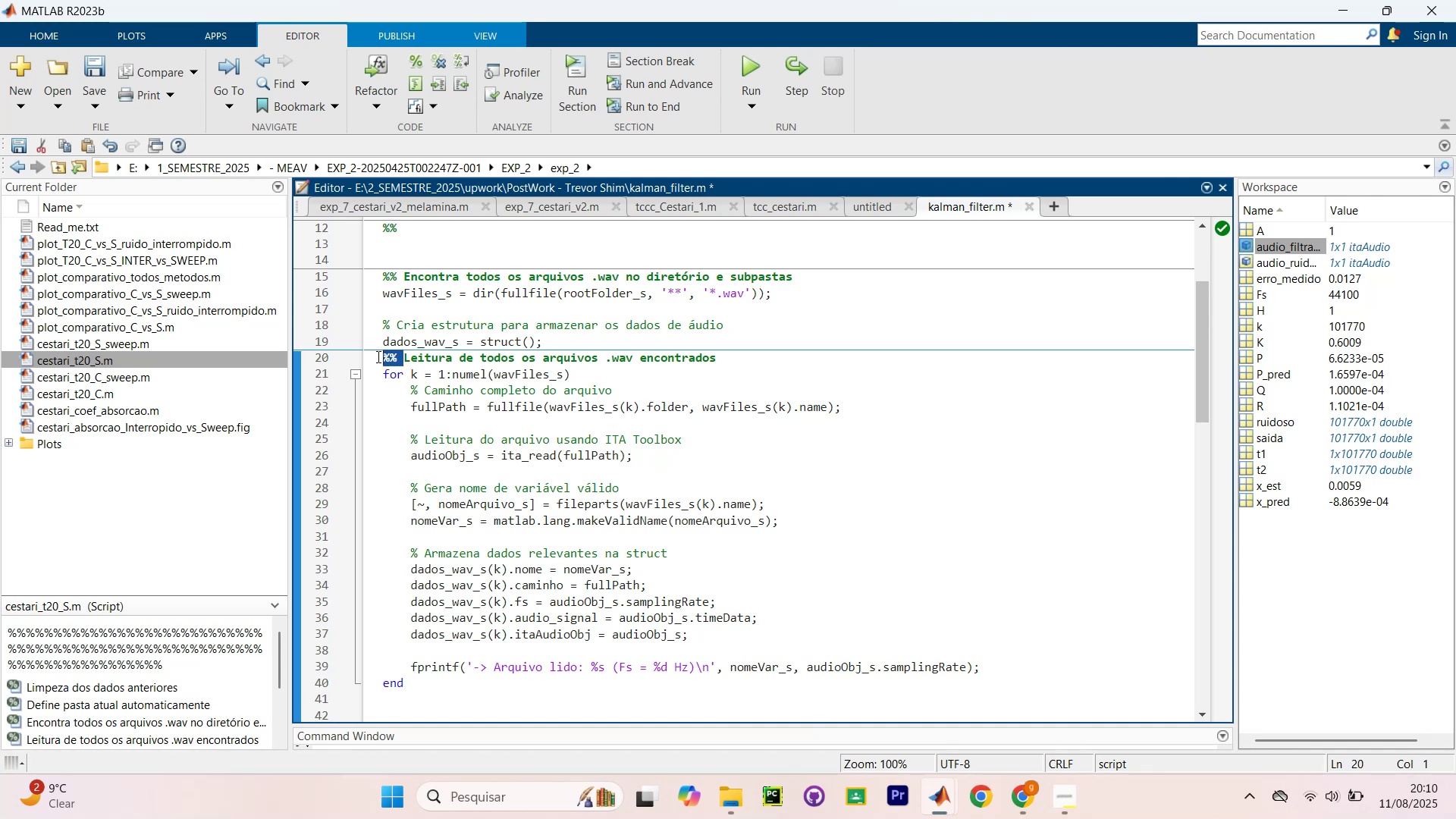 
key(Backspace)
 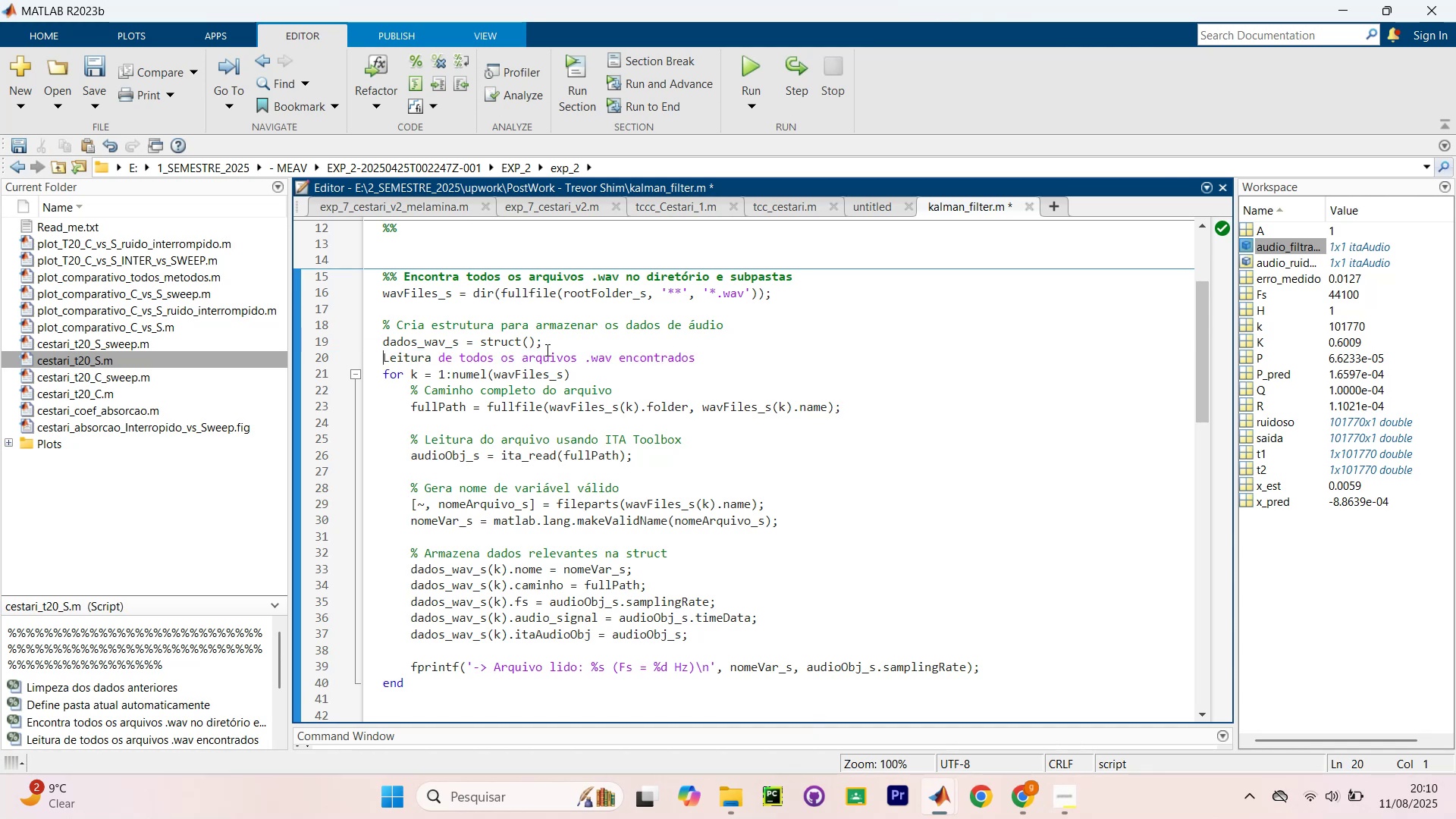 
key(NumpadEnter)
 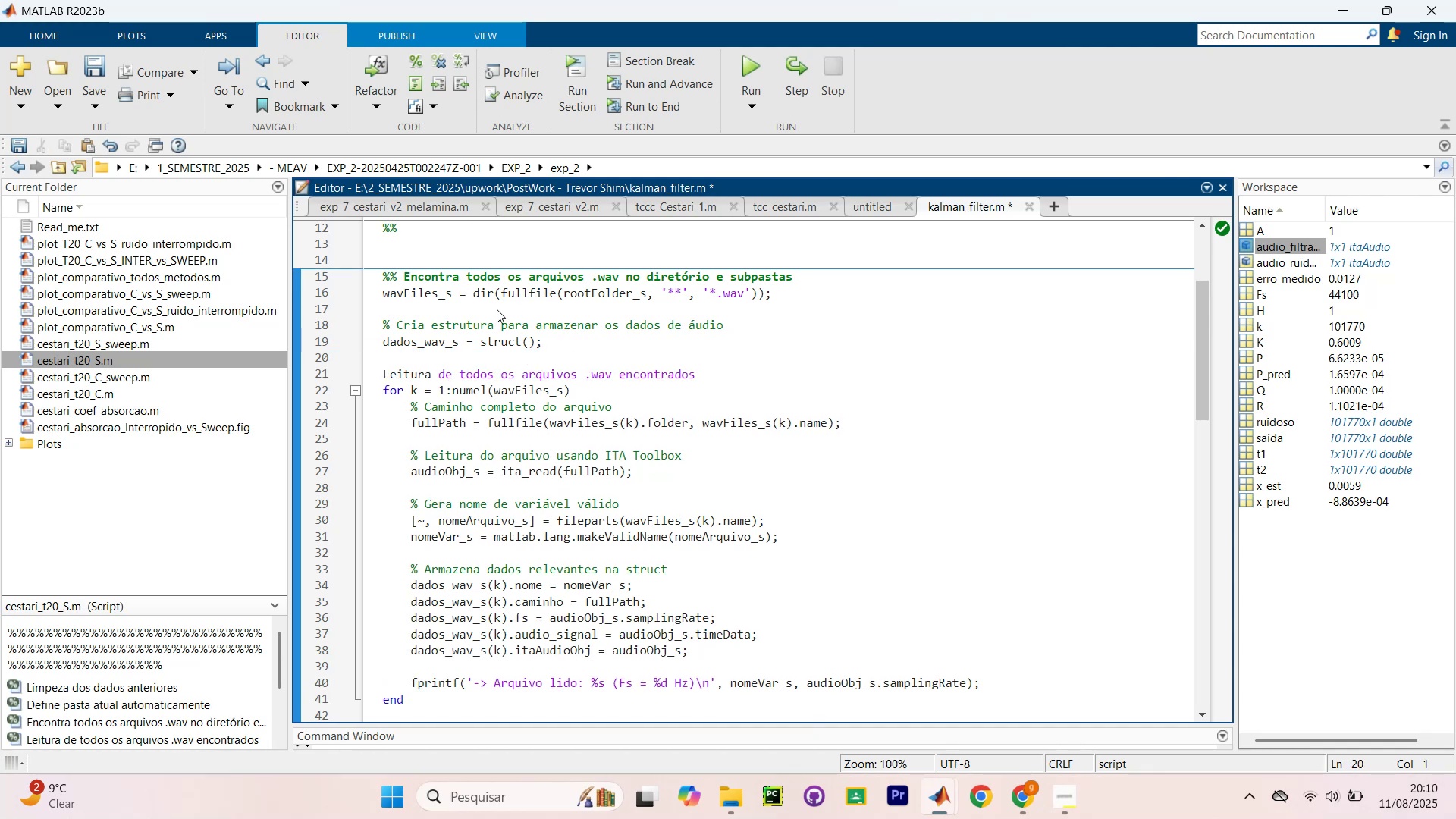 
key(ArrowDown)
 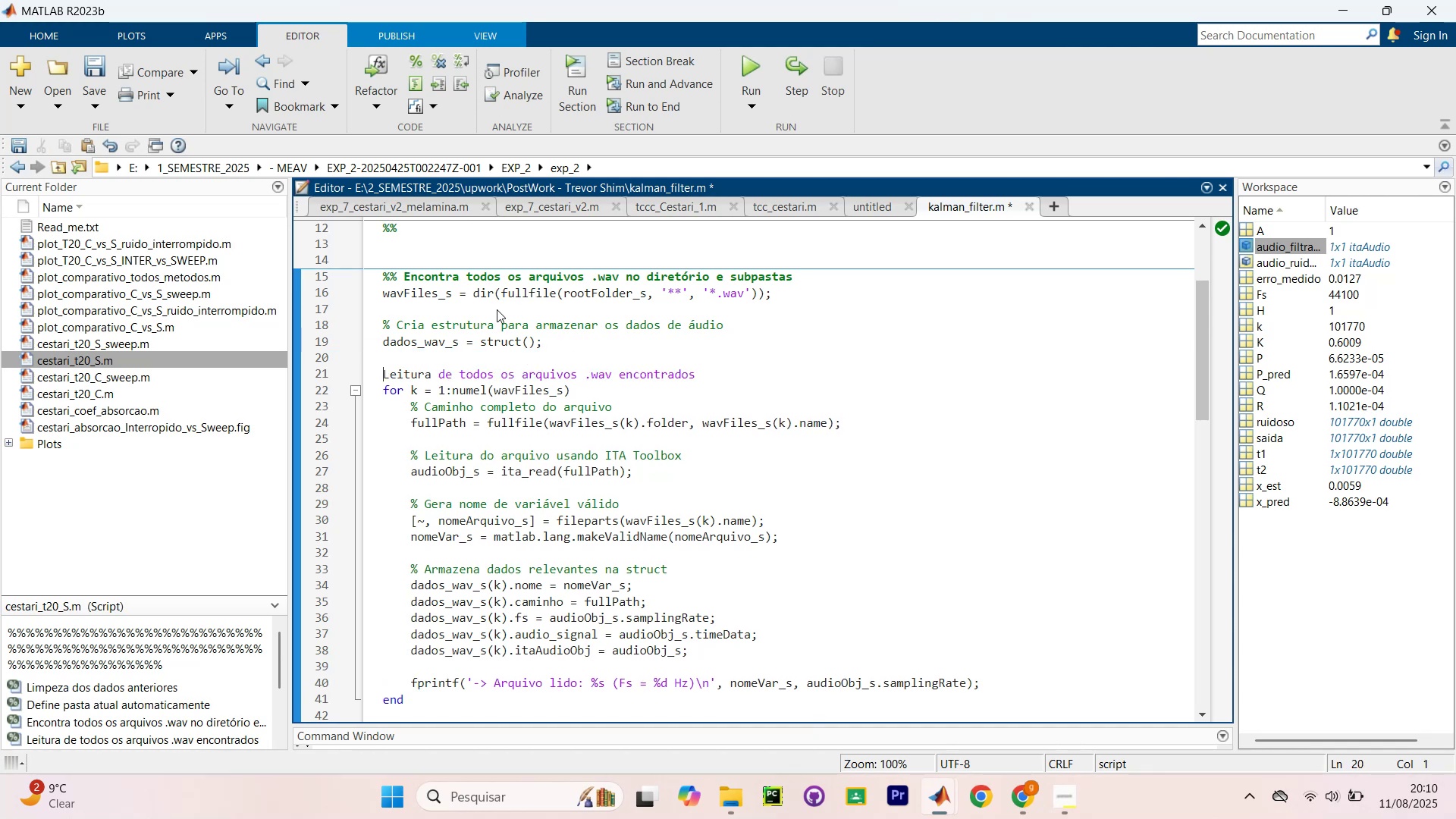 
key(ArrowLeft)
 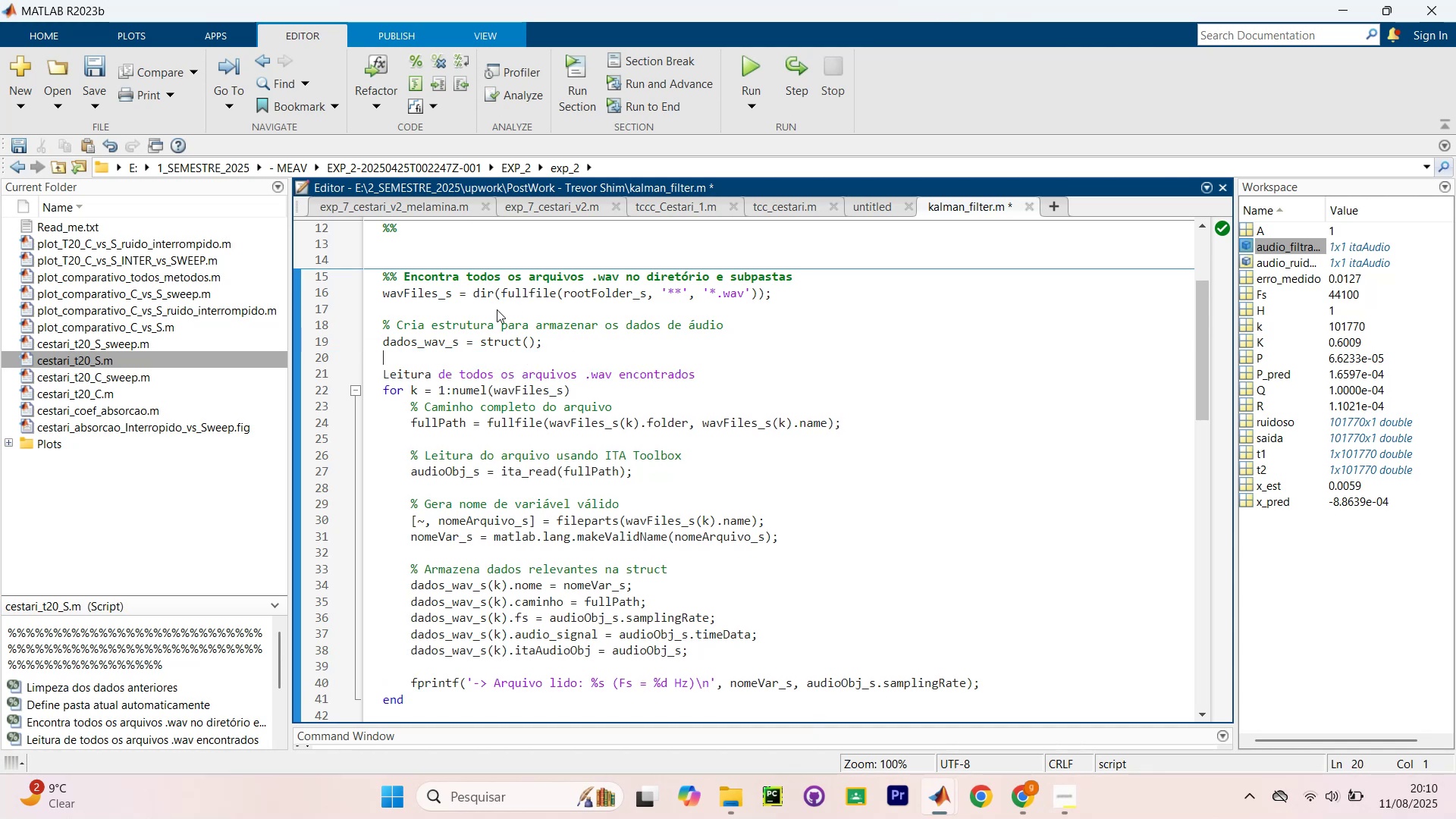 
key(ArrowDown)
 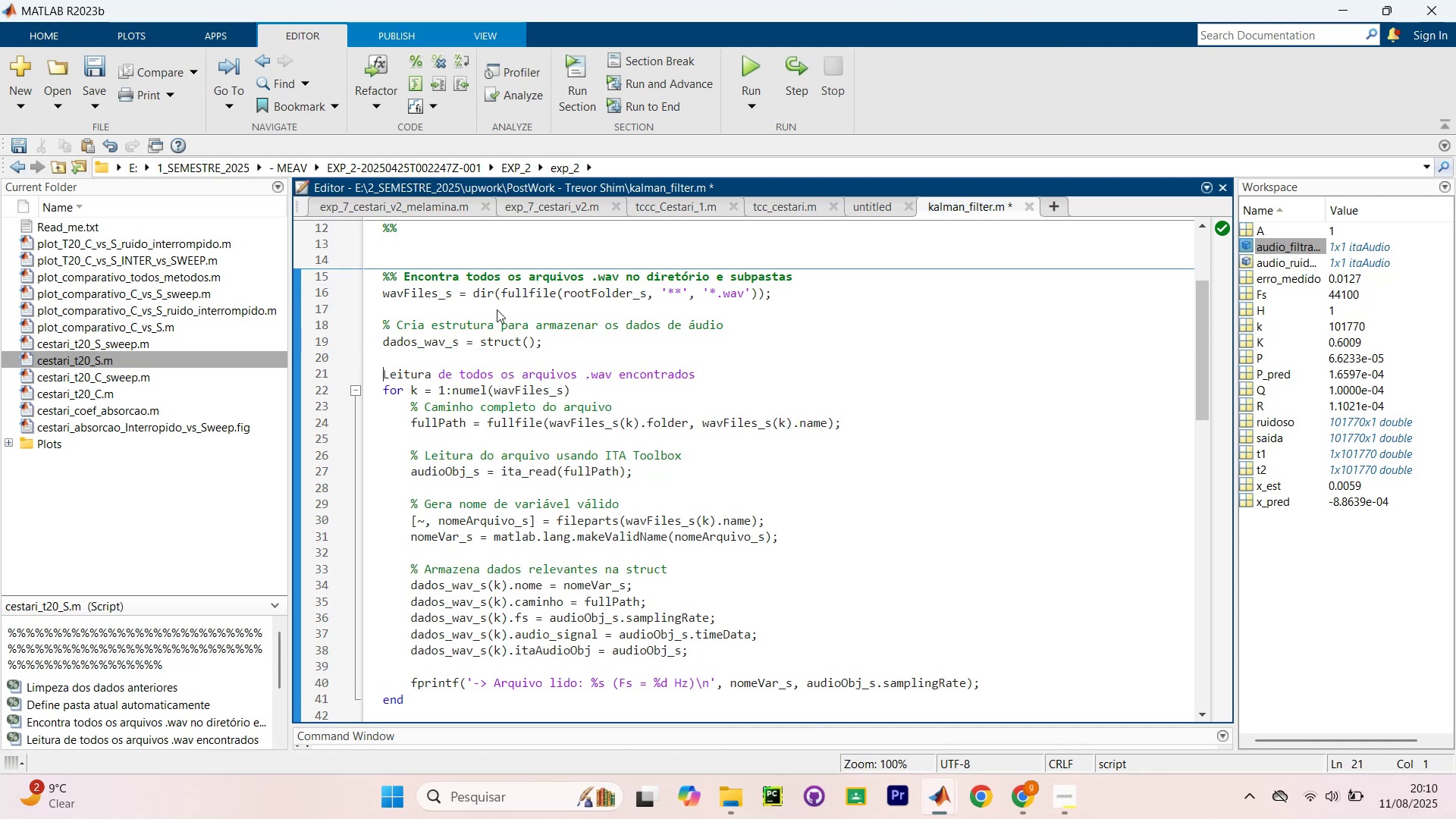 
key(Shift+5)
 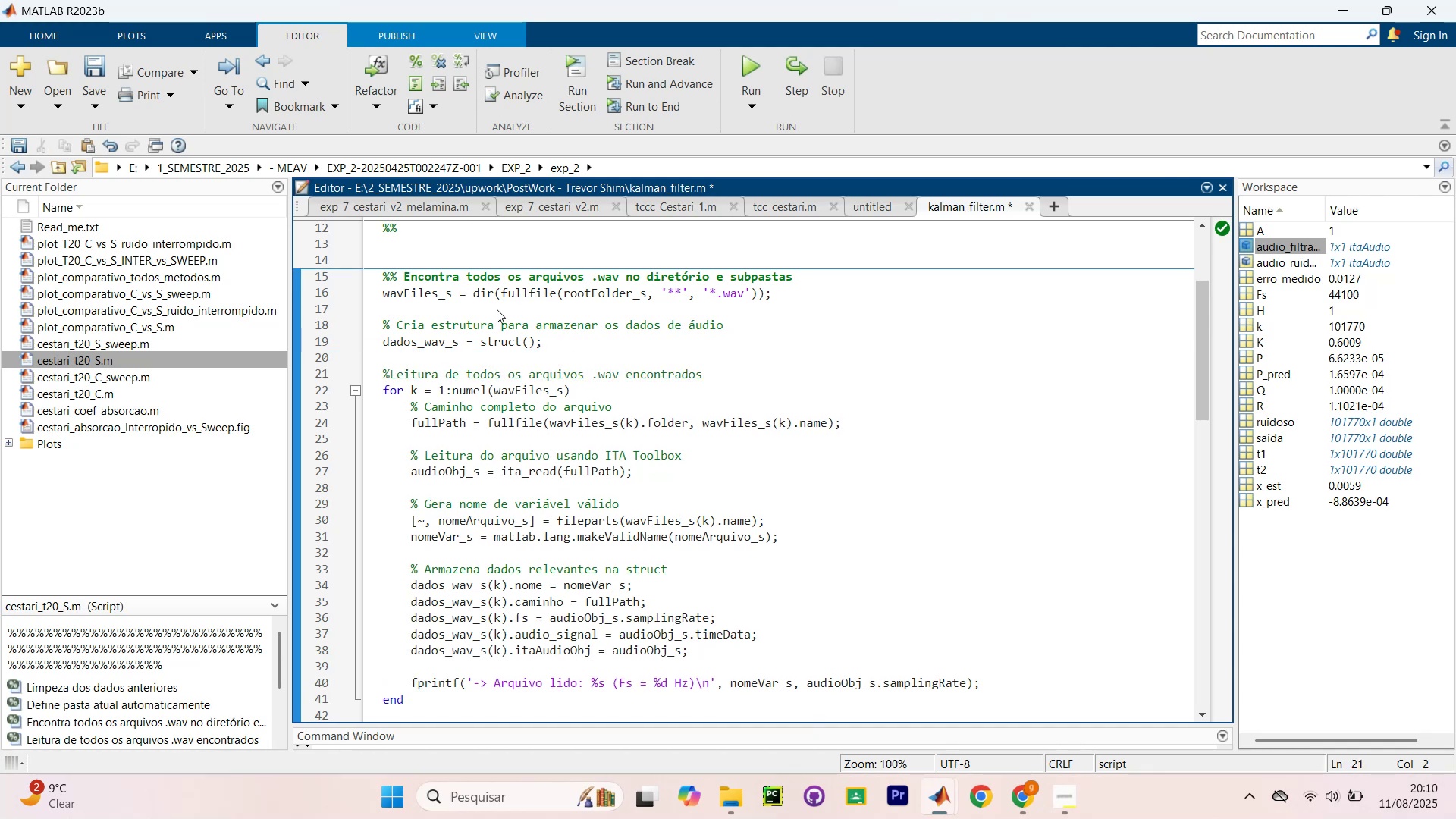 
scroll: coordinate [426, 291], scroll_direction: up, amount: 4.0
 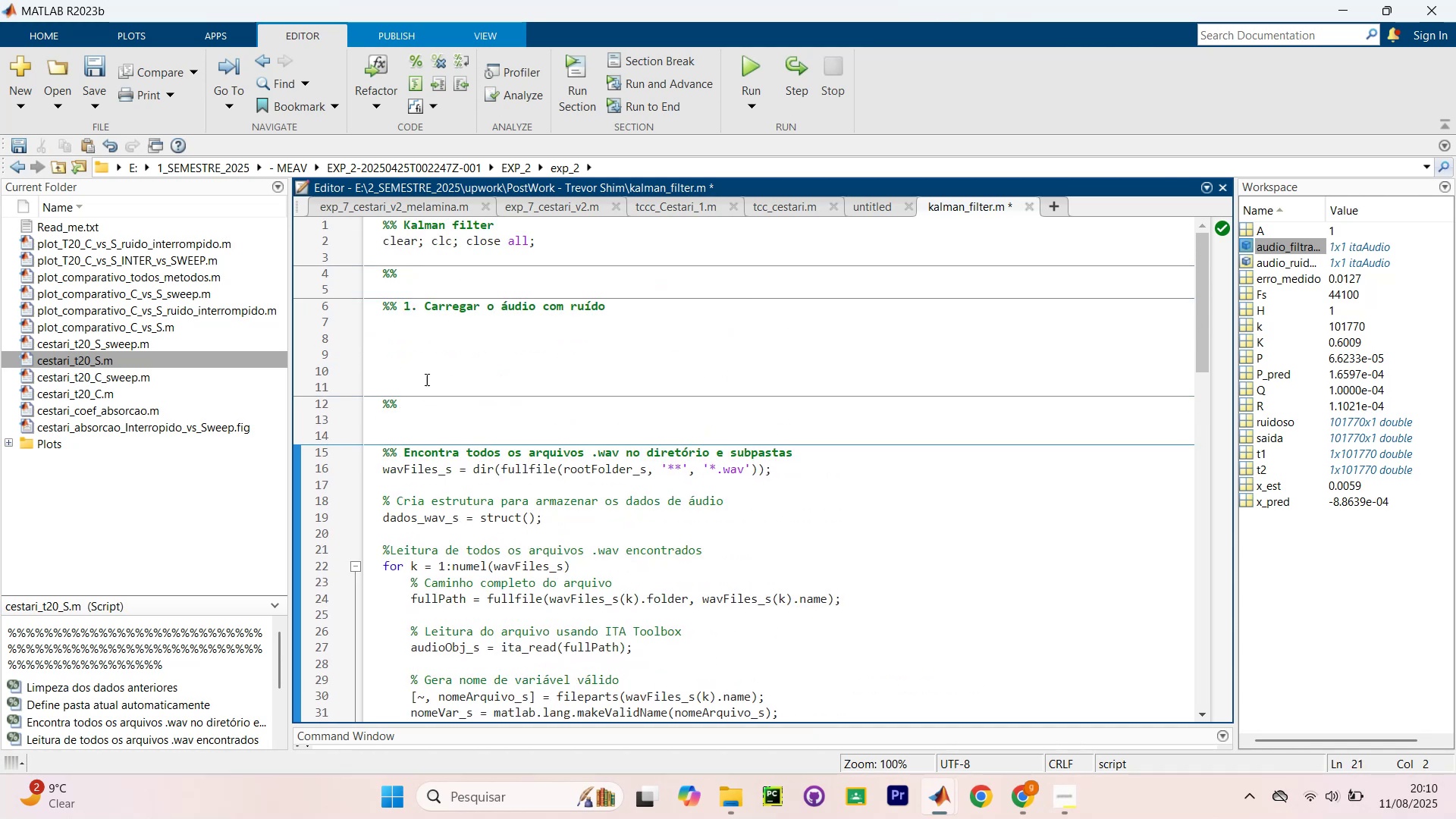 
left_click_drag(start_coordinate=[432, 418], to_coordinate=[375, 401])
 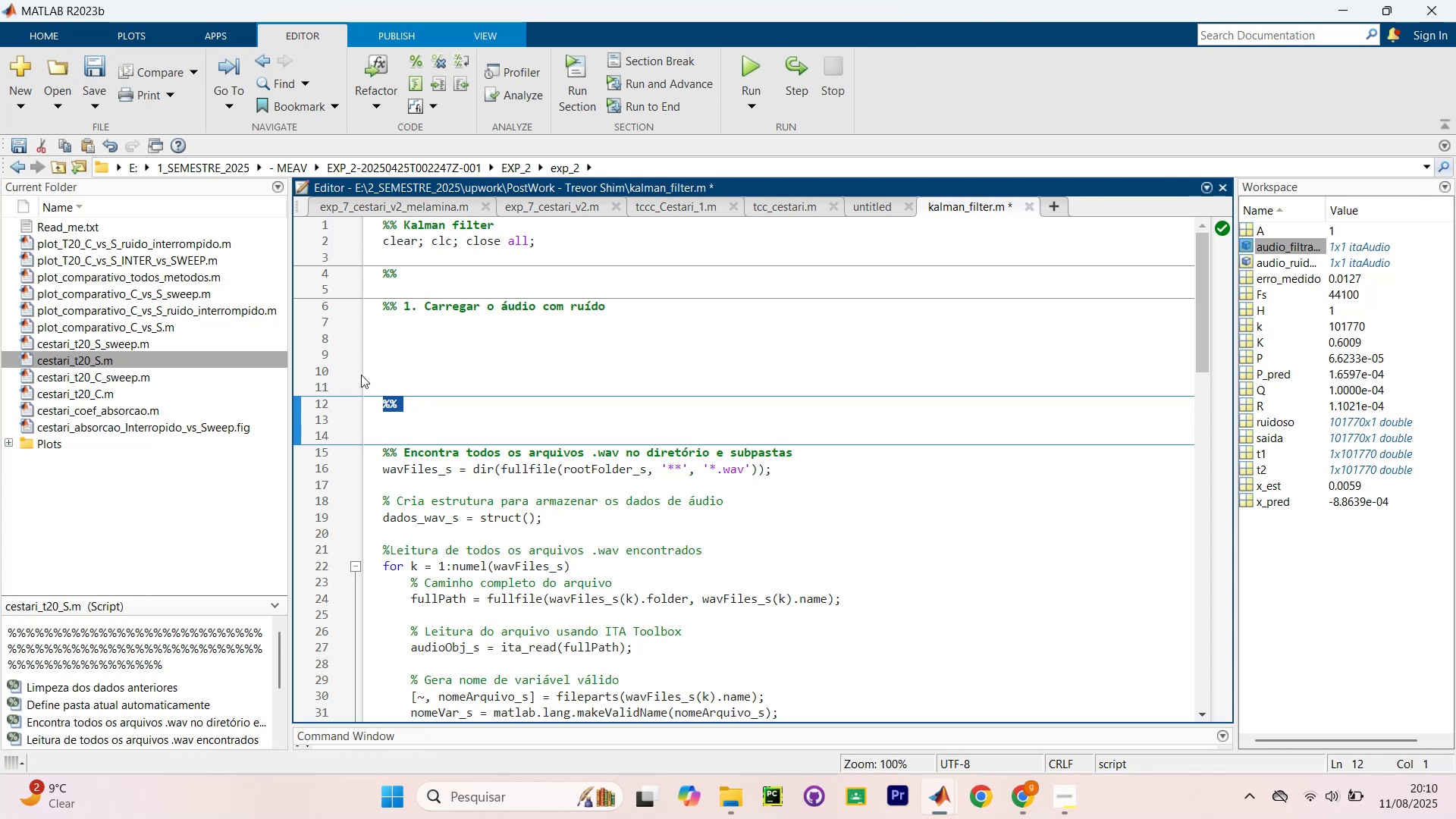 
key(Backspace)
 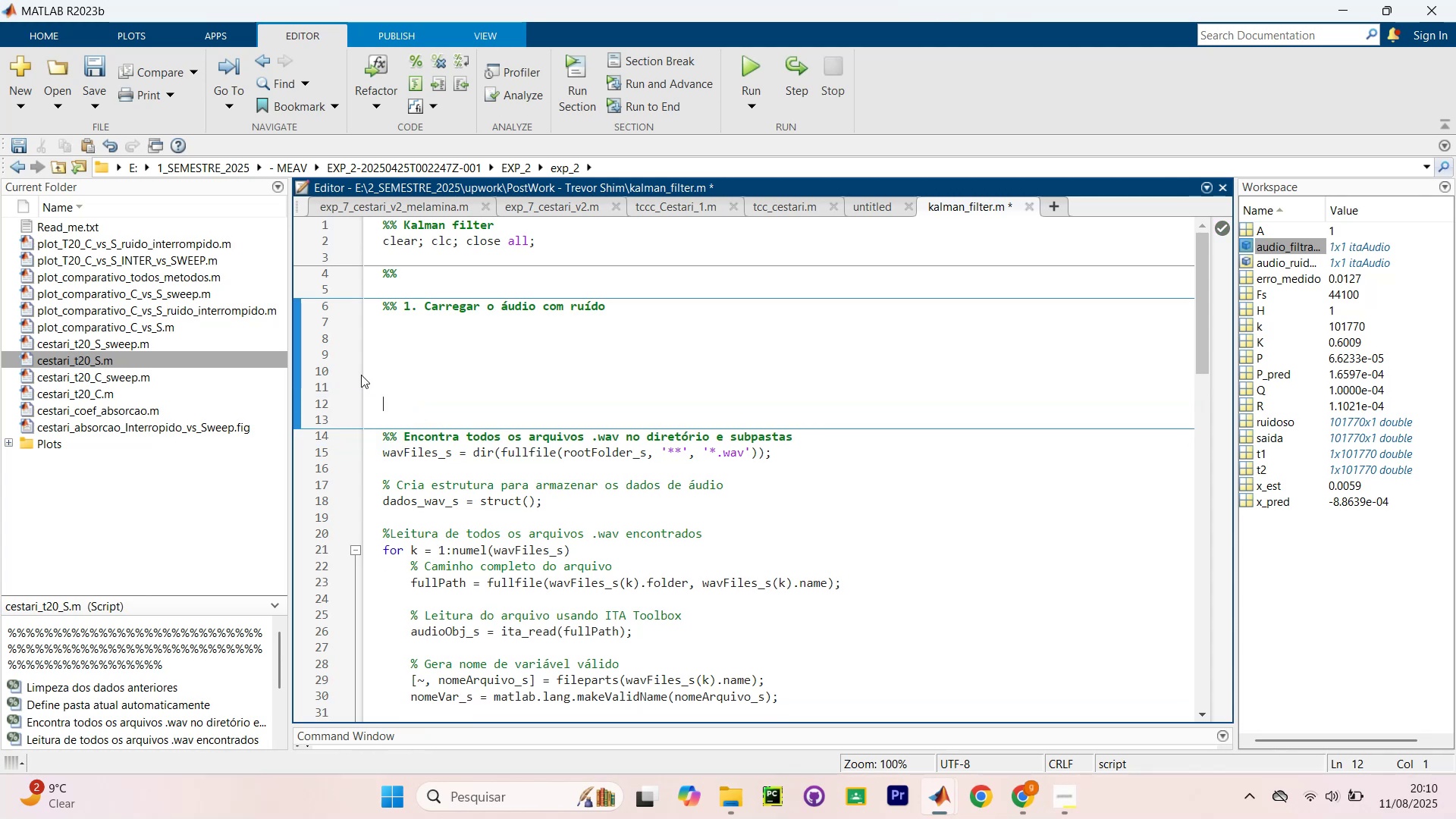 
key(Backspace)
 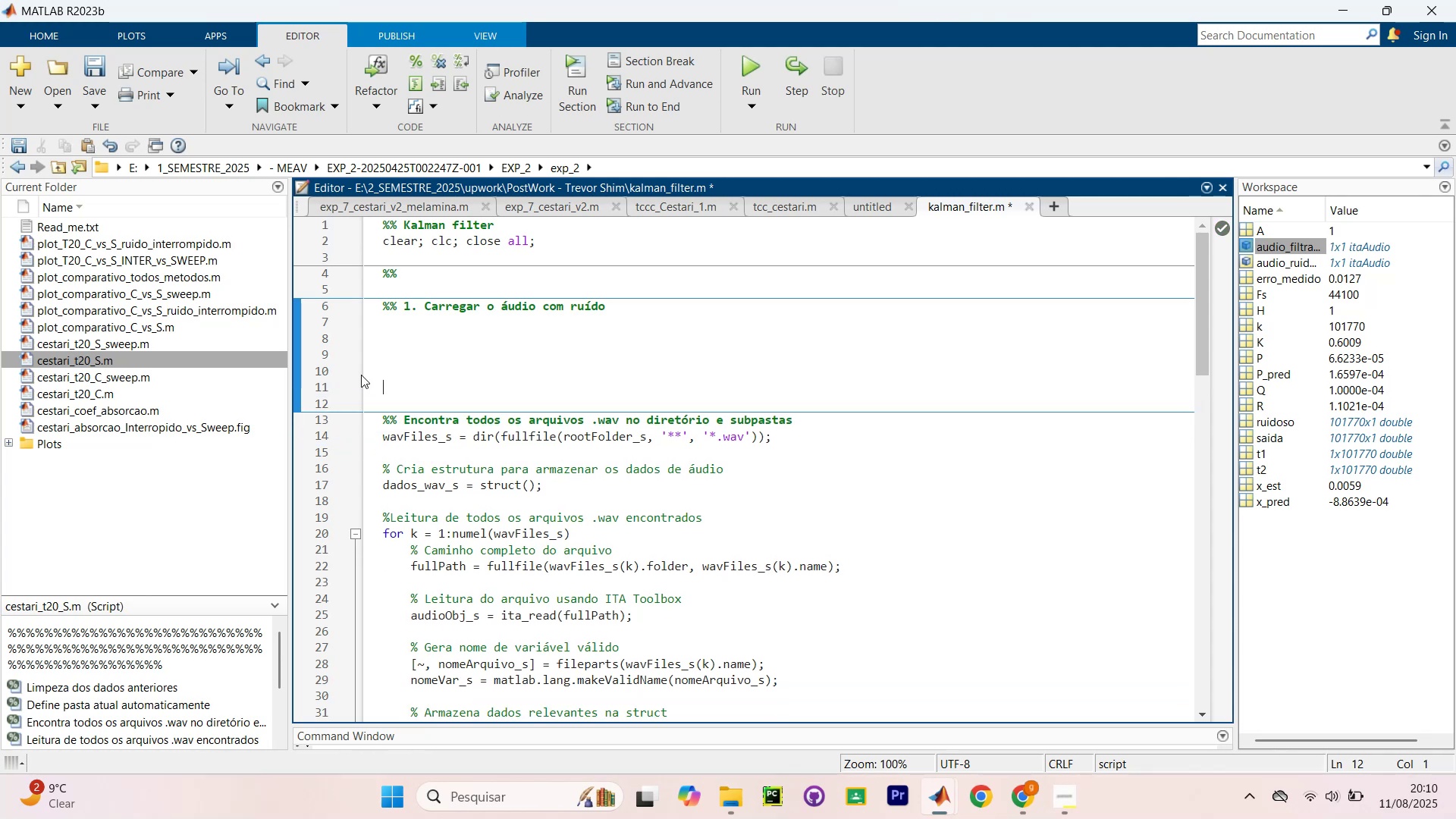 
key(Backspace)
 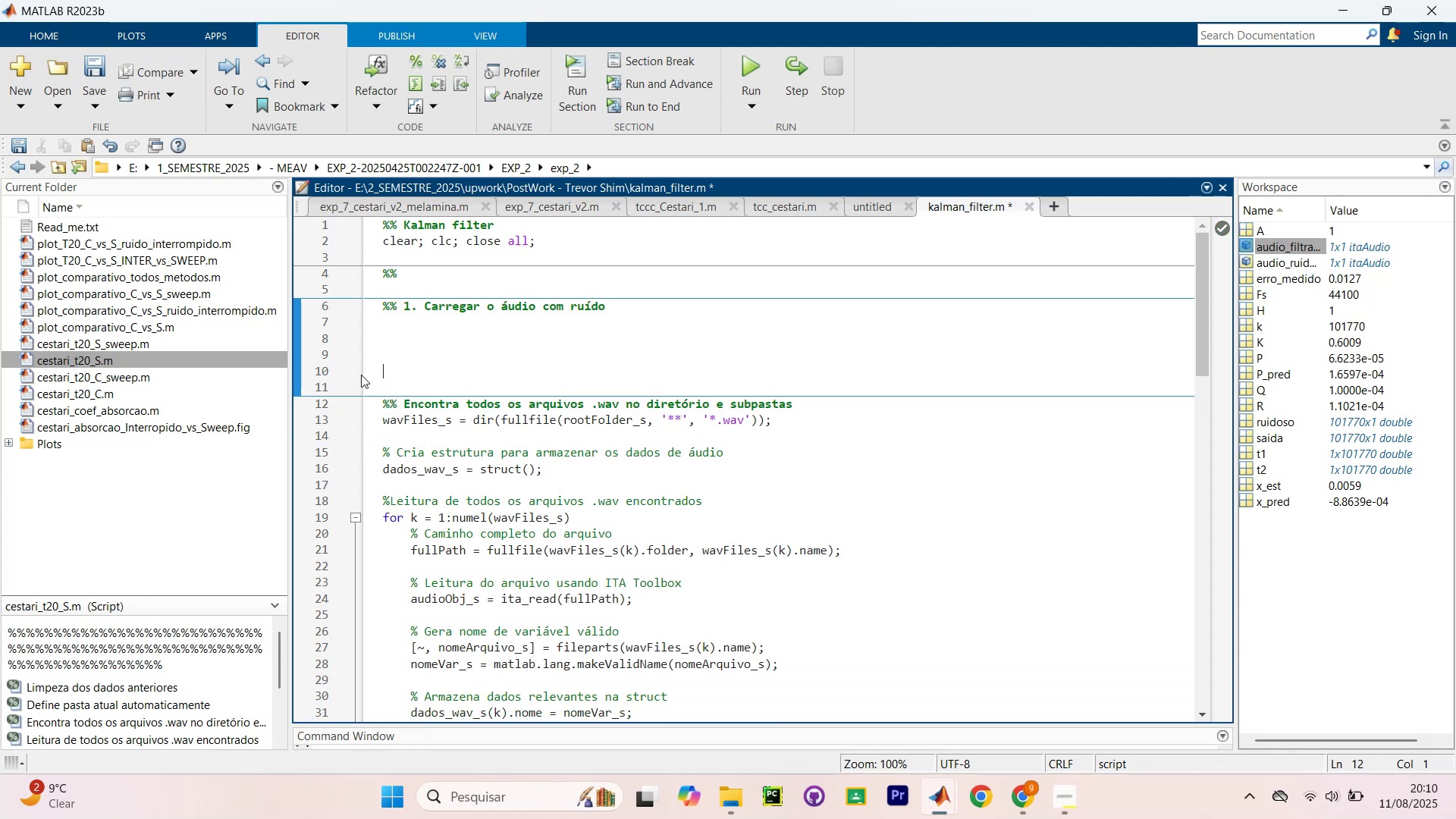 
key(Backspace)
 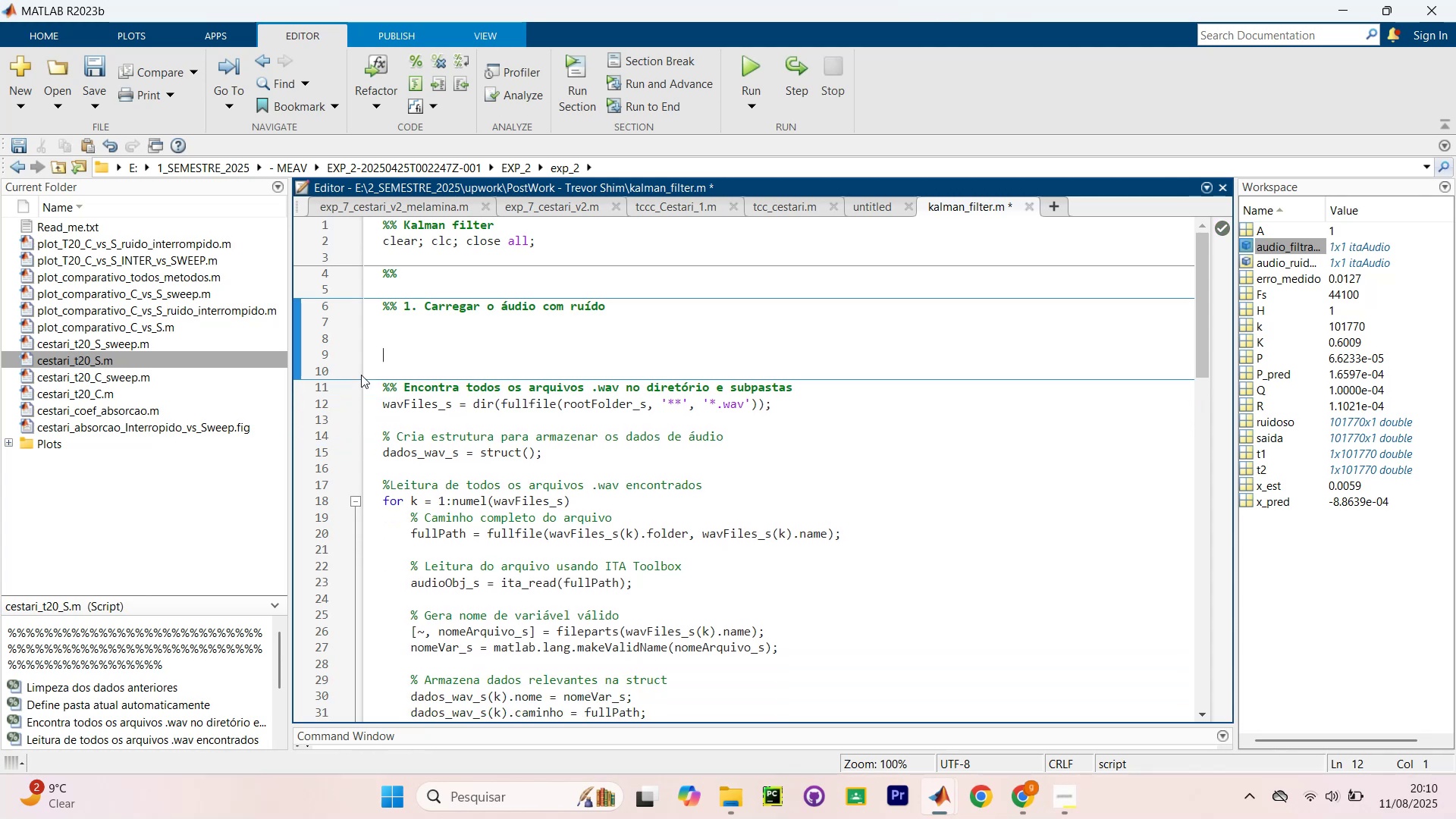 
key(Backspace)
 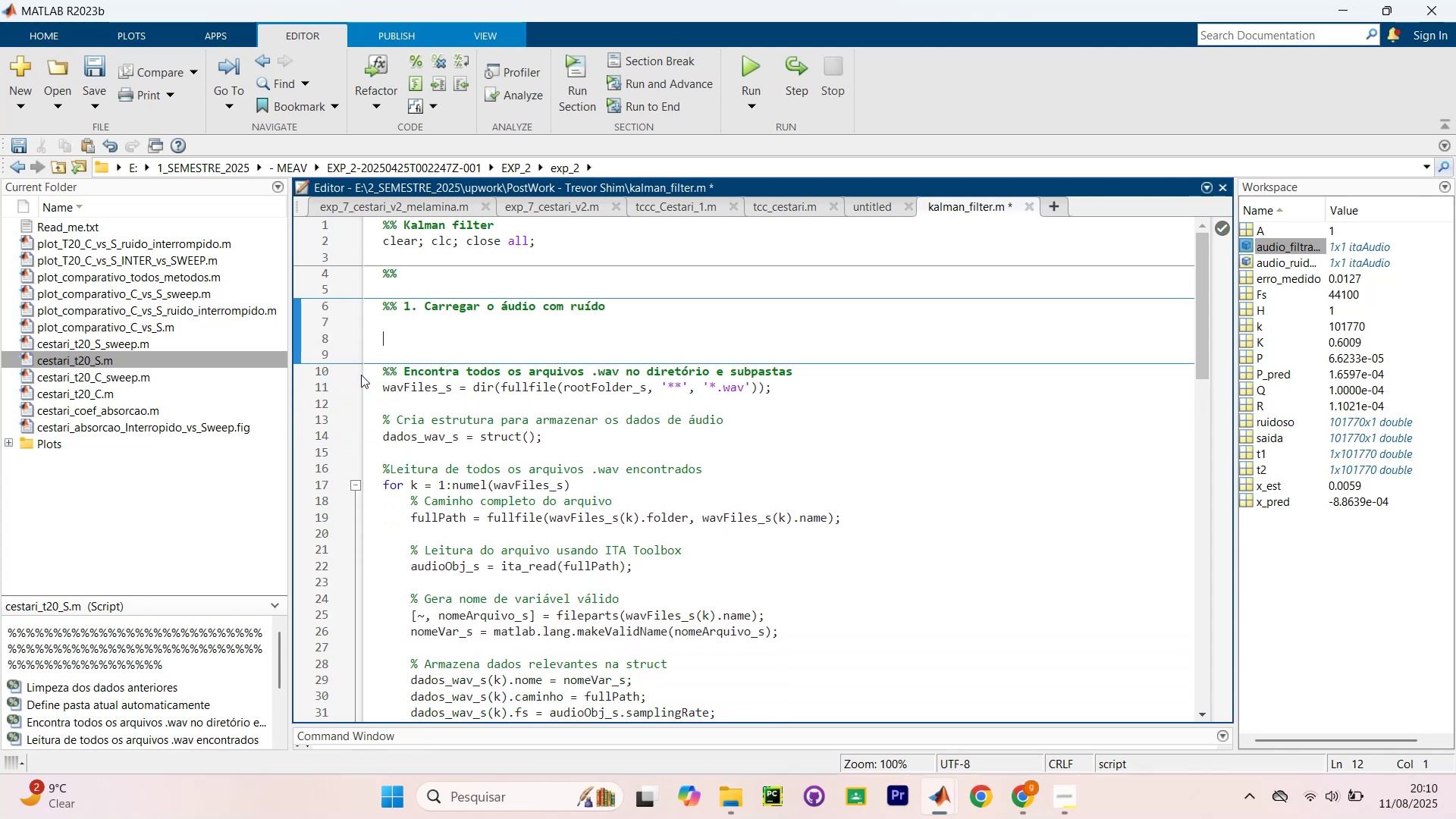 
key(Backspace)
 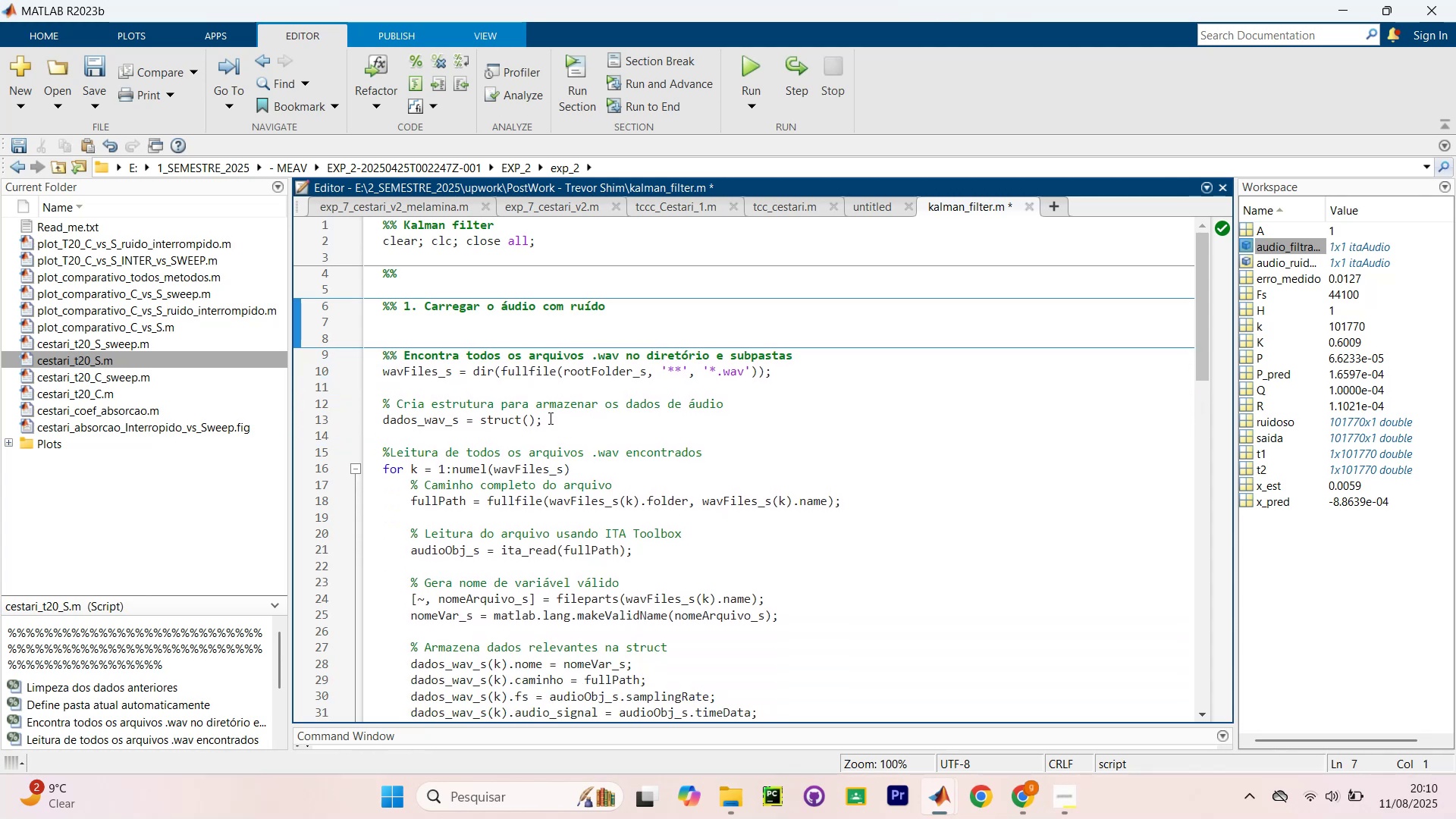 
left_click([411, 375])
 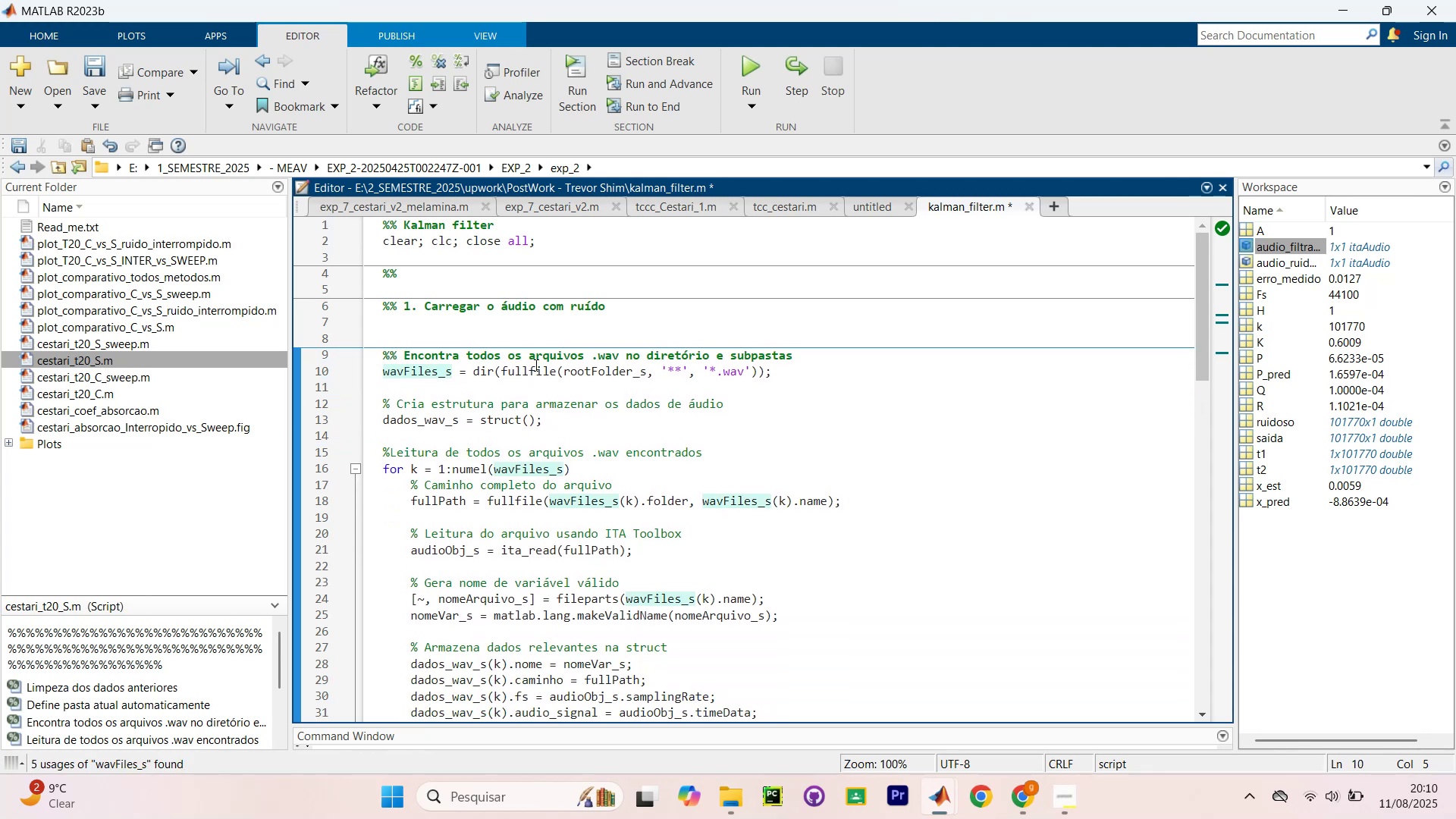 
left_click([535, 365])
 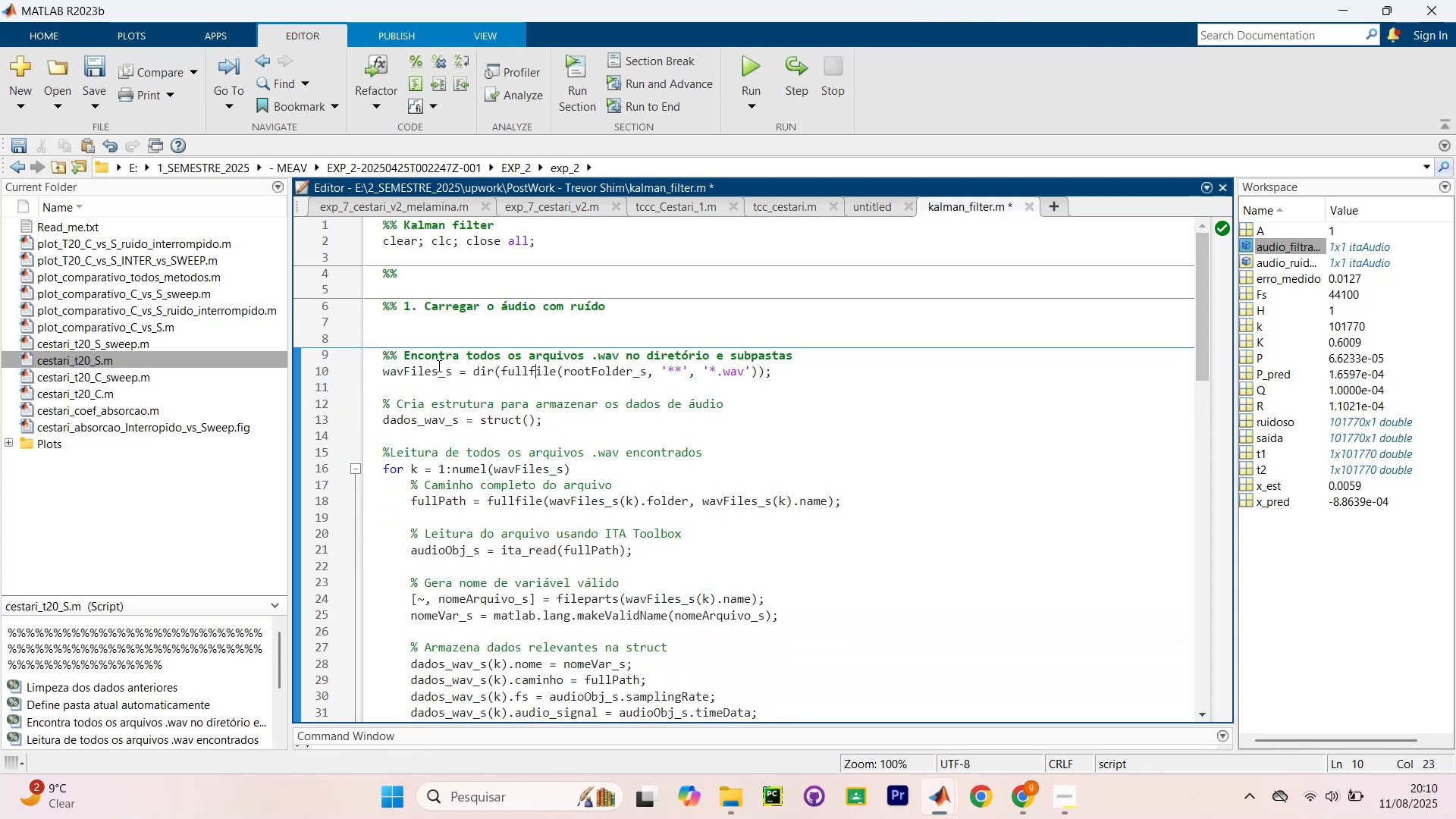 
left_click_drag(start_coordinate=[452, 374], to_coordinate=[379, 370])
 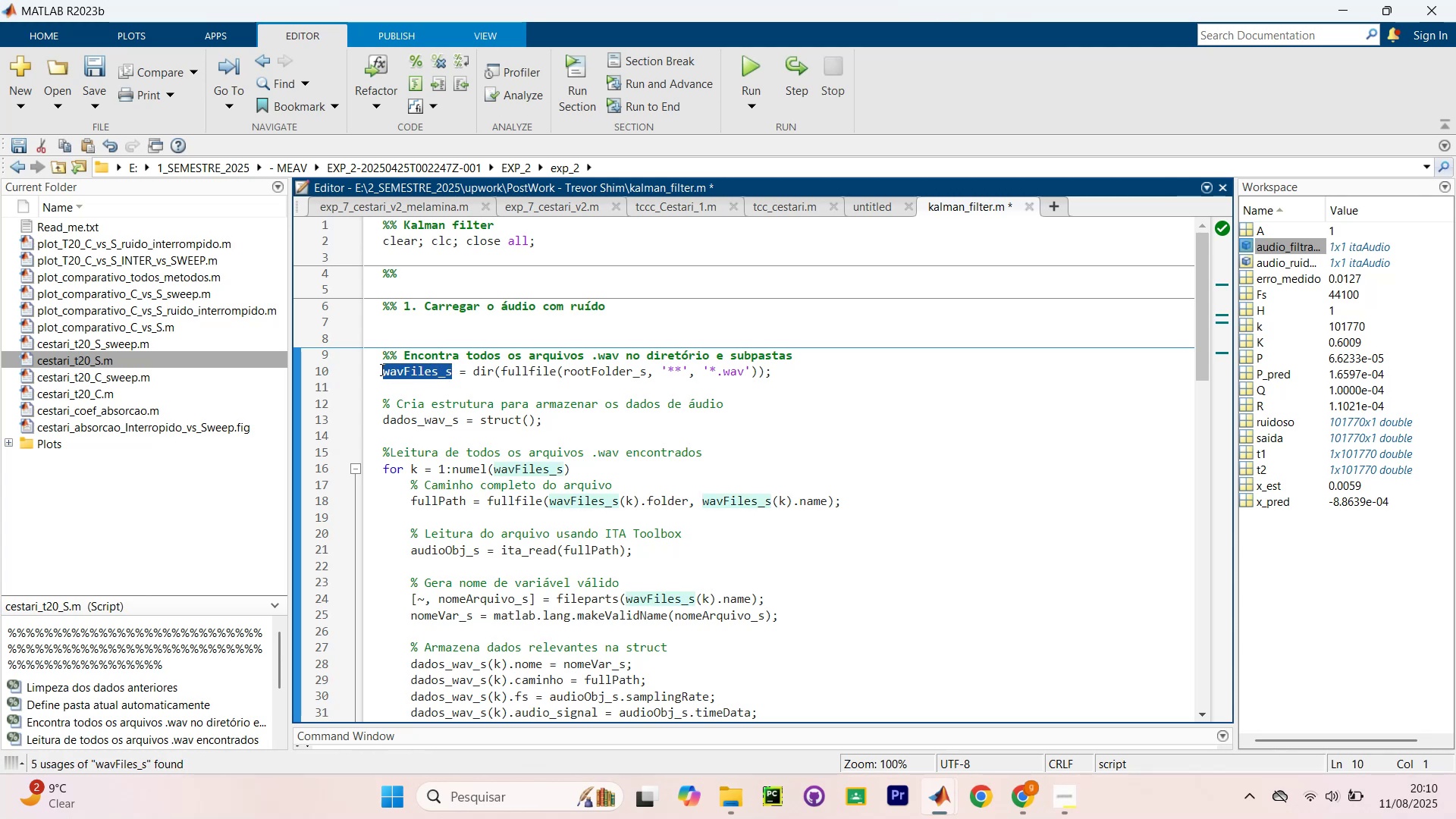 
type(noisy_files)
 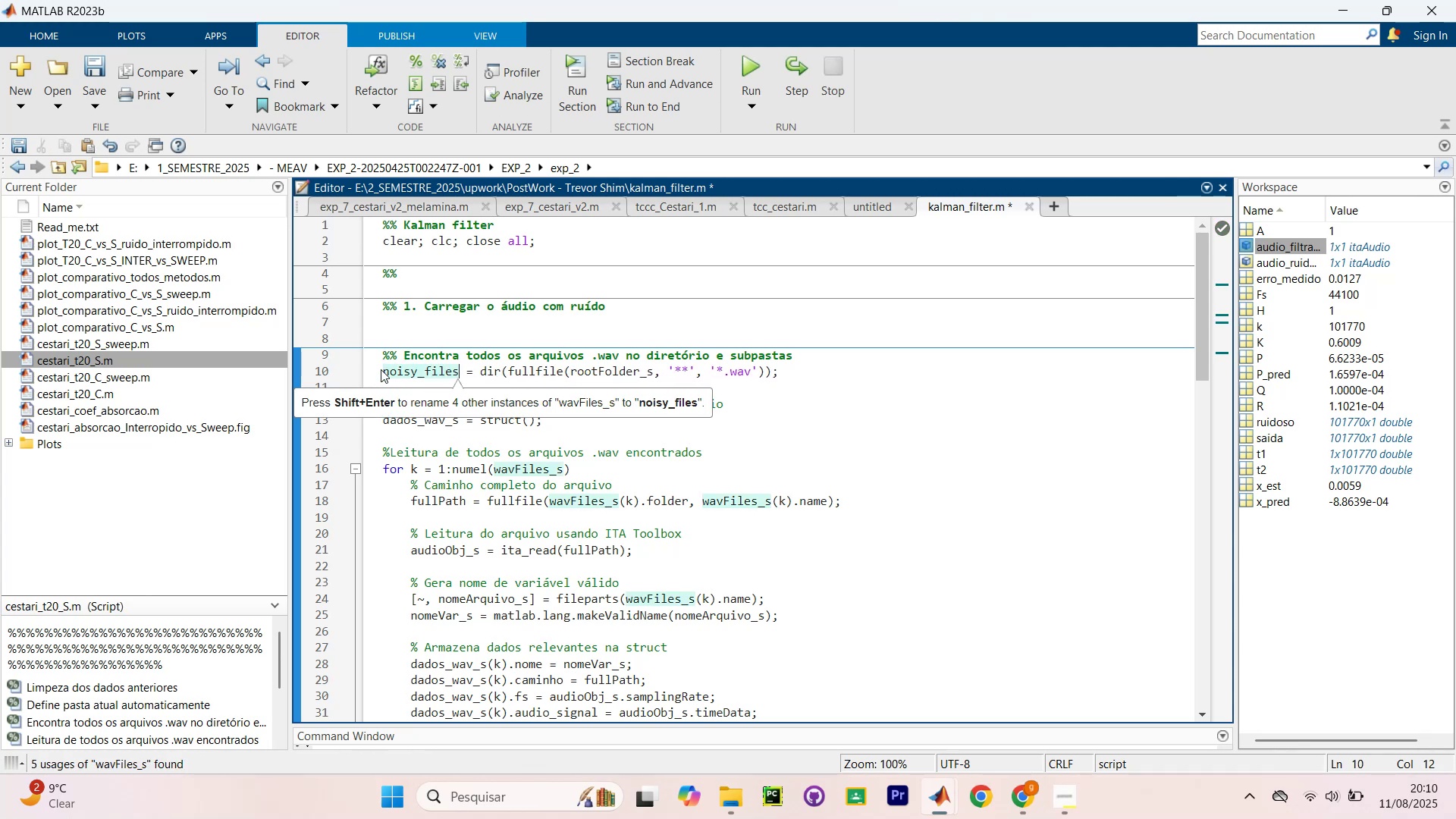 
left_click([912, 420])
 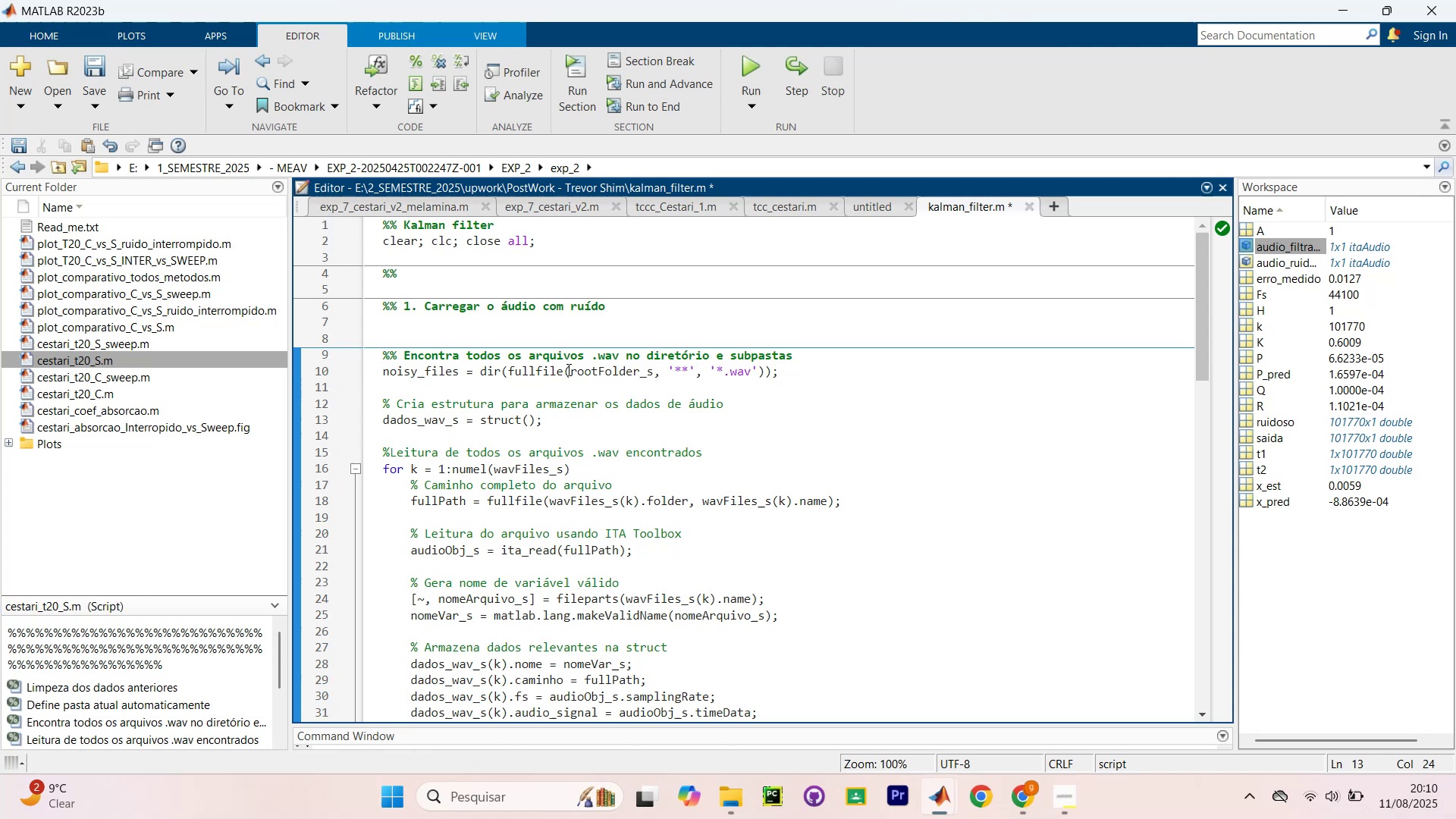 
wait(8.37)
 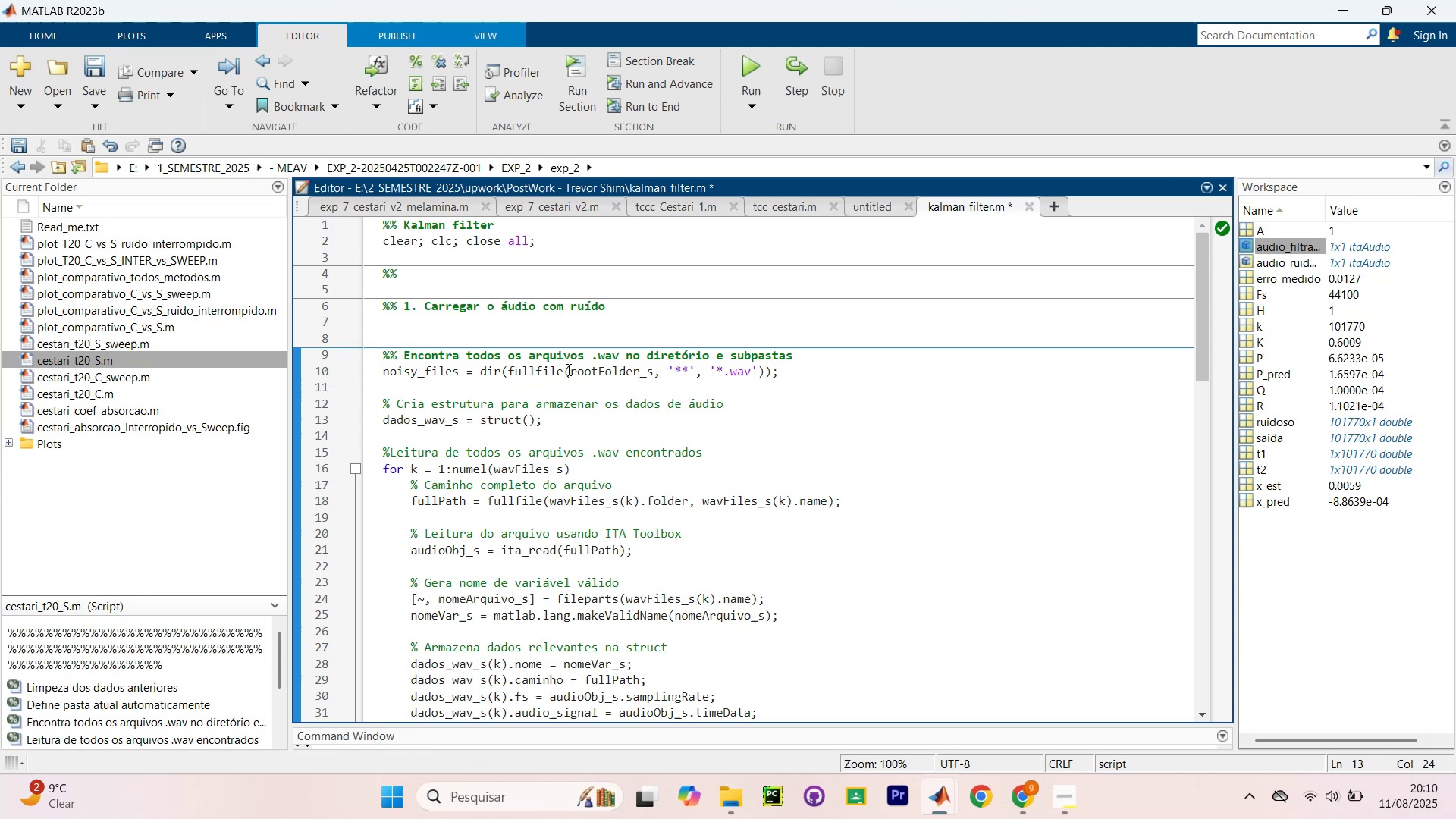 
scroll: coordinate [122, 422], scroll_direction: up, amount: 5.0
 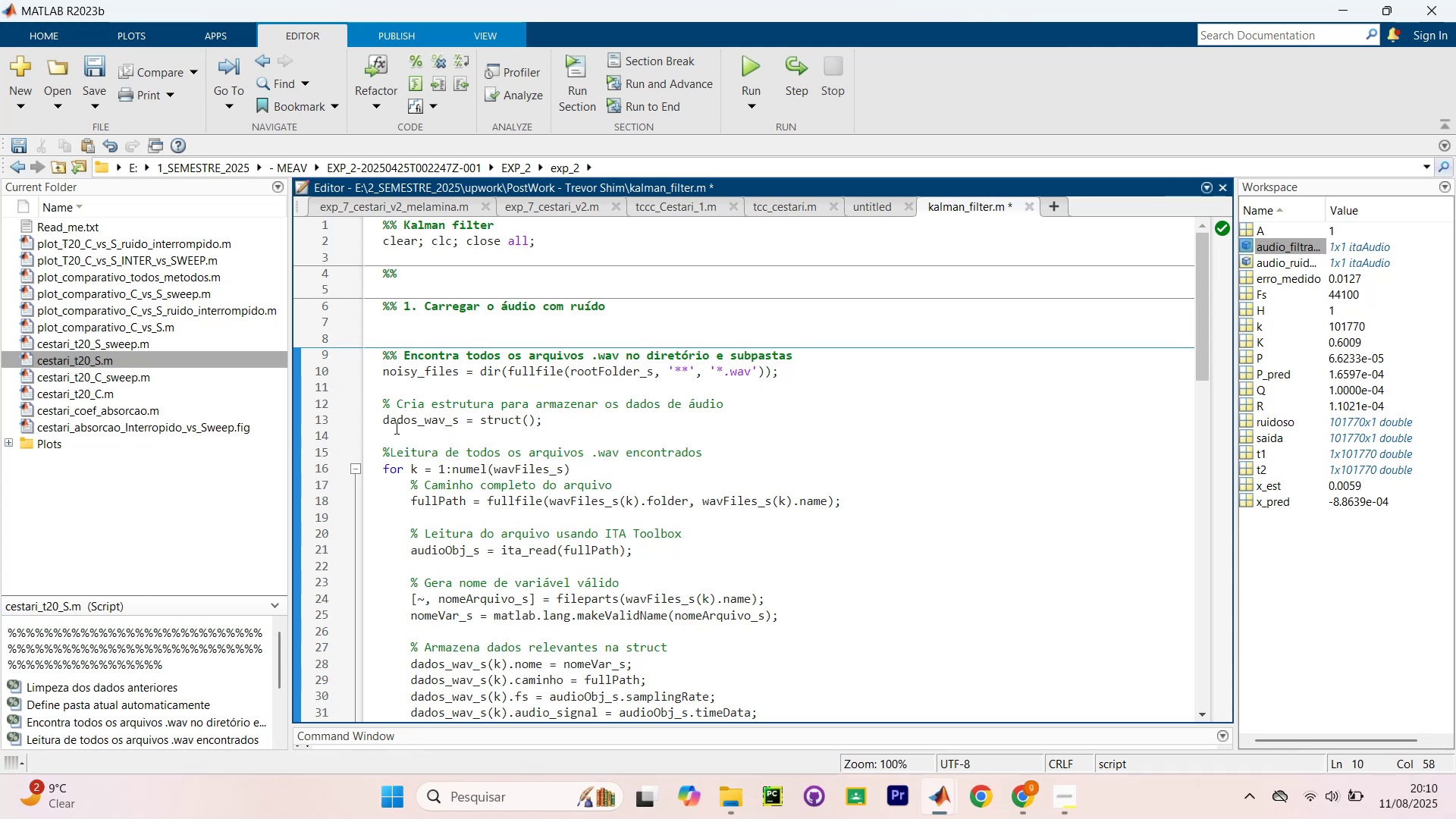 
scroll: coordinate [504, 375], scroll_direction: down, amount: 1.0
 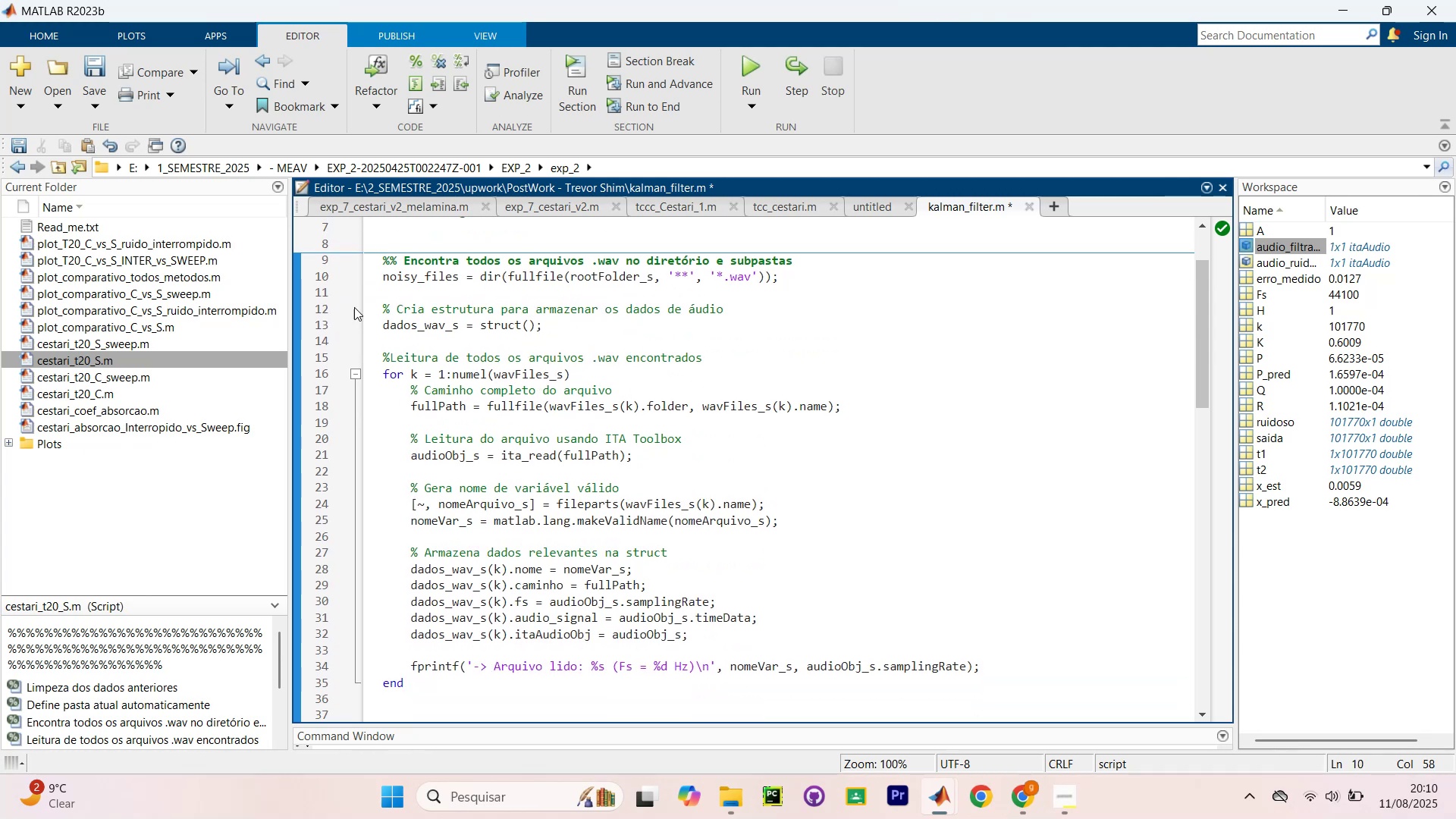 
left_click_drag(start_coordinate=[385, 306], to_coordinate=[559, 307])
 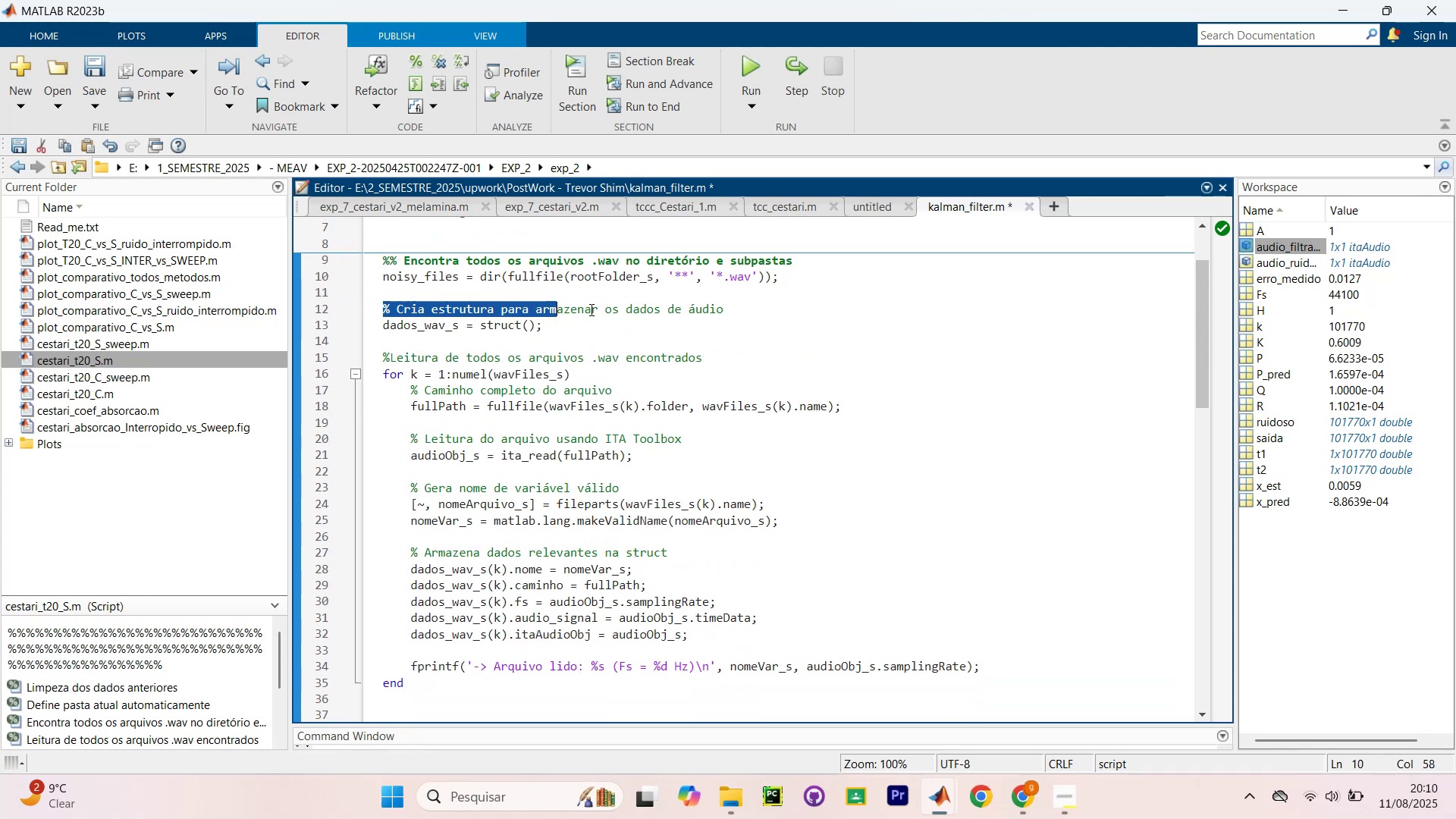 
left_click([592, 309])
 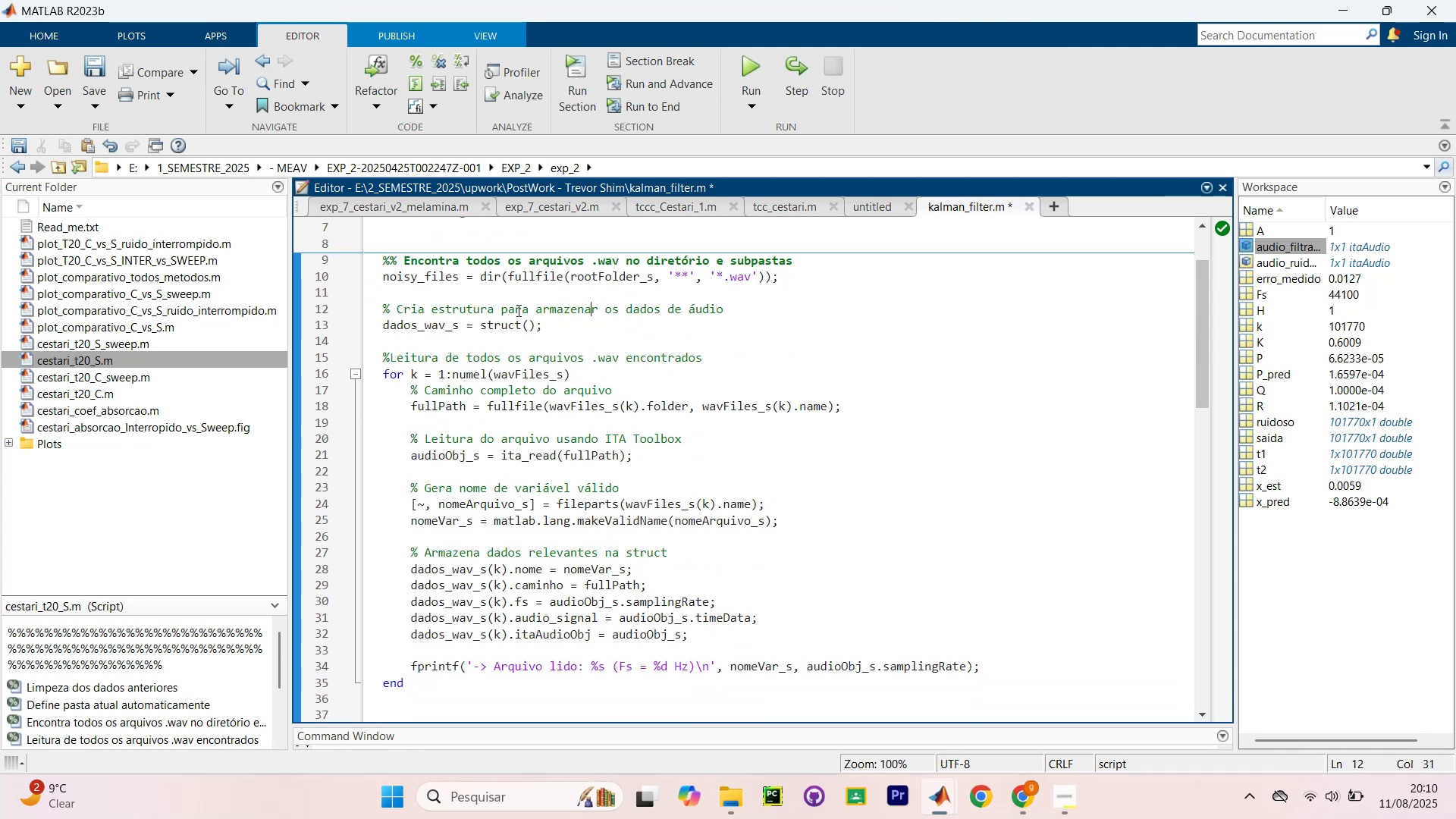 
left_click_drag(start_coordinate=[478, 297], to_coordinate=[803, 304])
 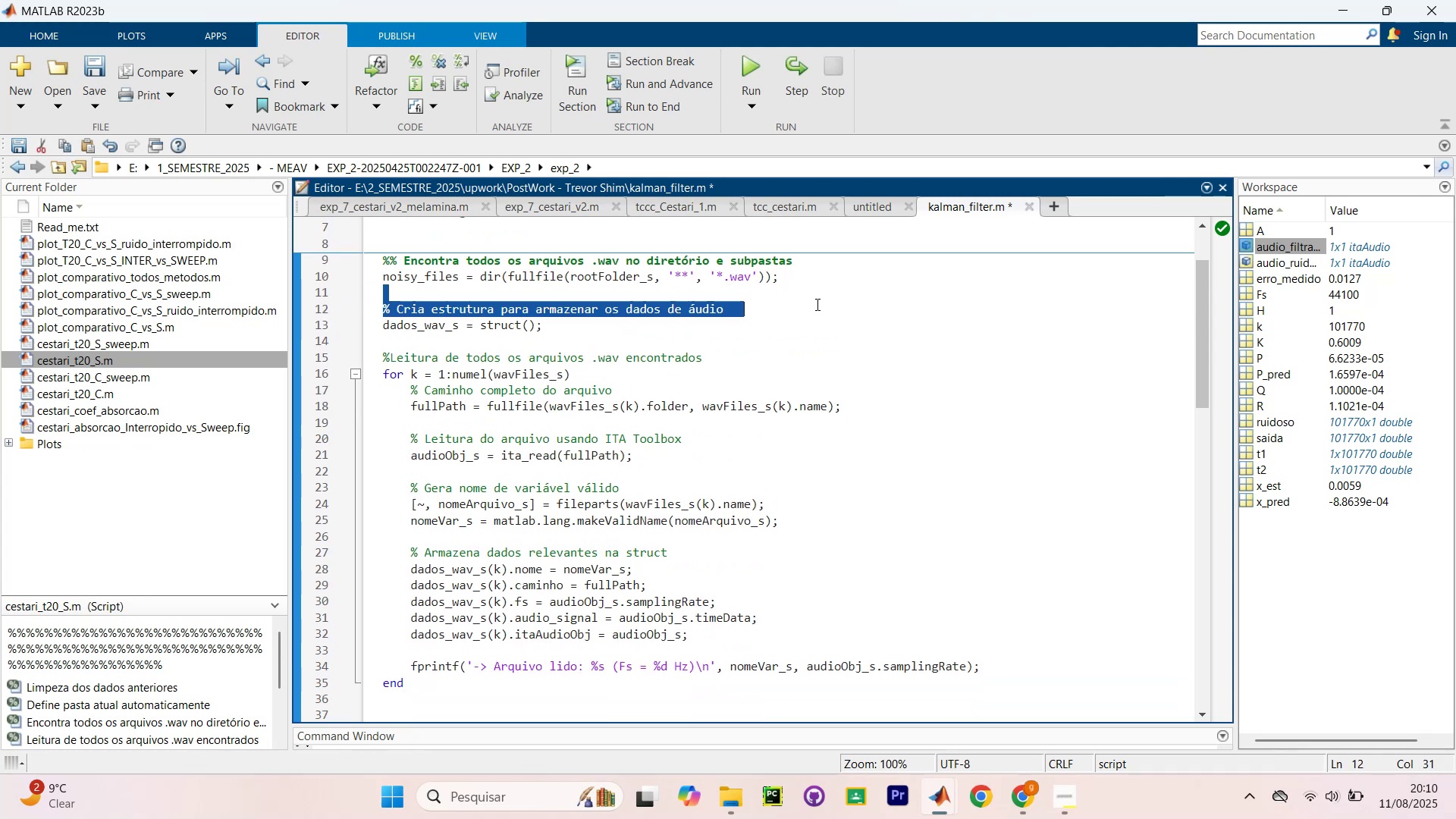 
double_click([824, 304])
 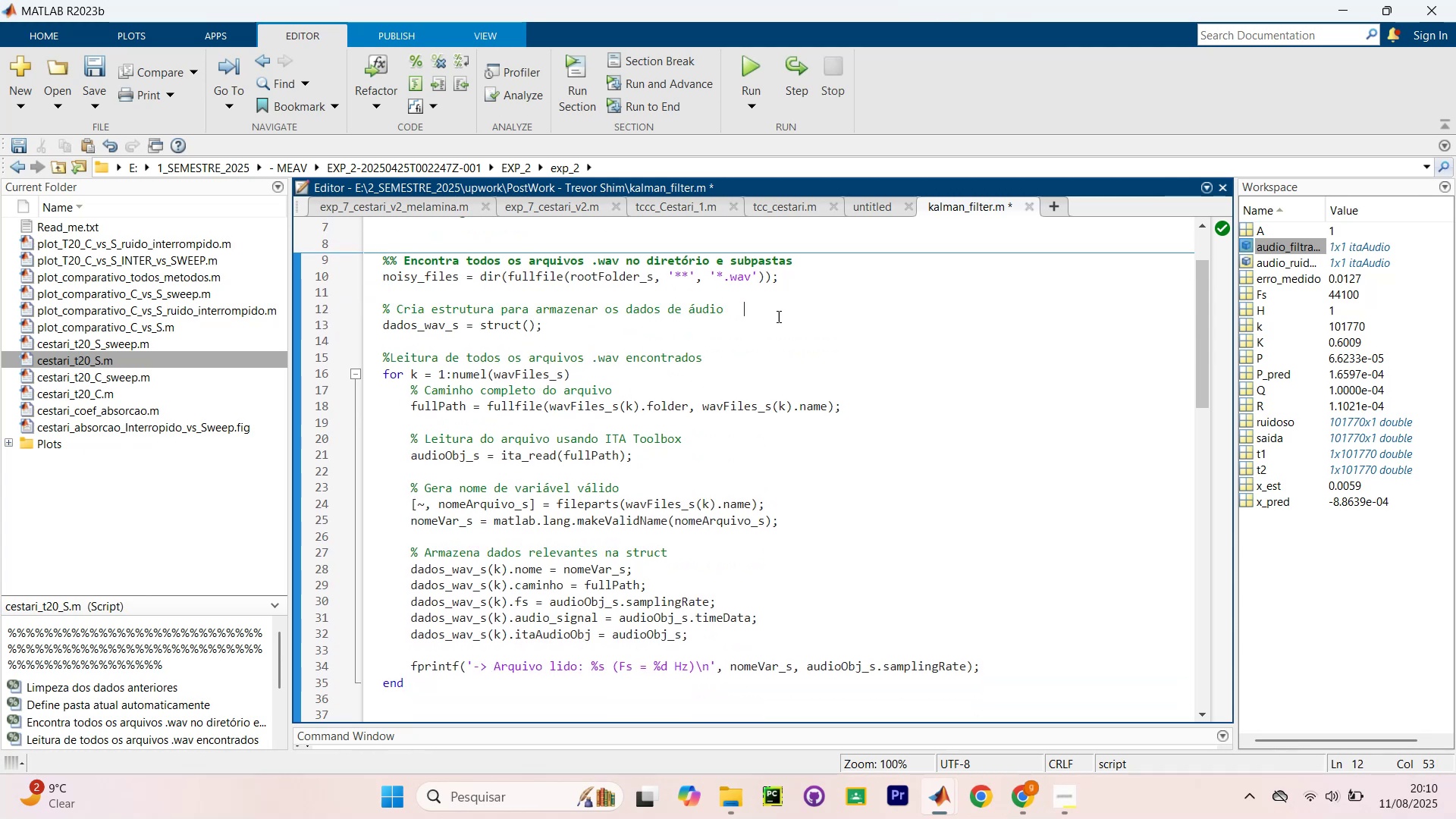 
scroll: coordinate [477, 307], scroll_direction: down, amount: 1.0
 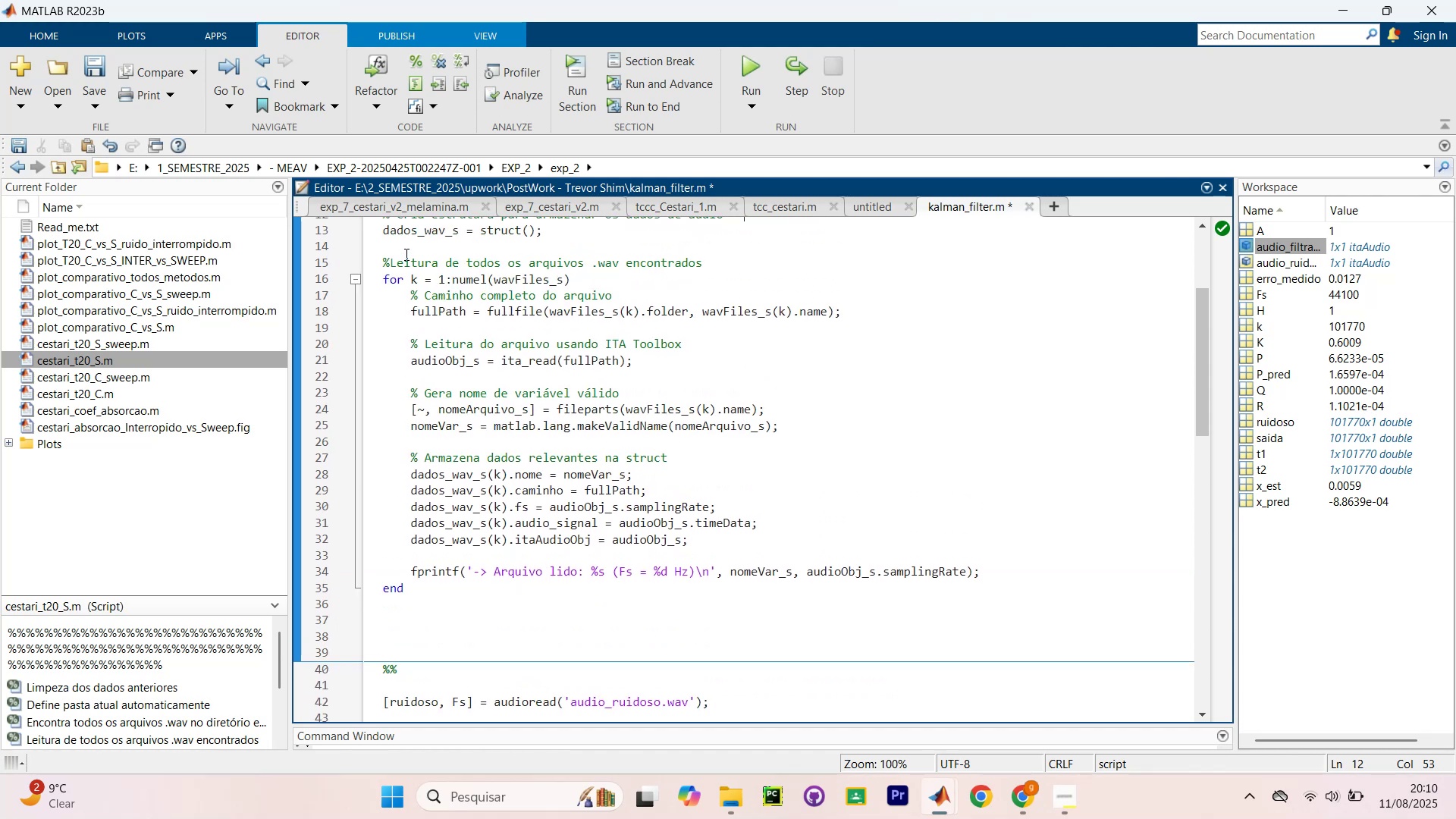 
left_click_drag(start_coordinate=[397, 240], to_coordinate=[502, 249])
 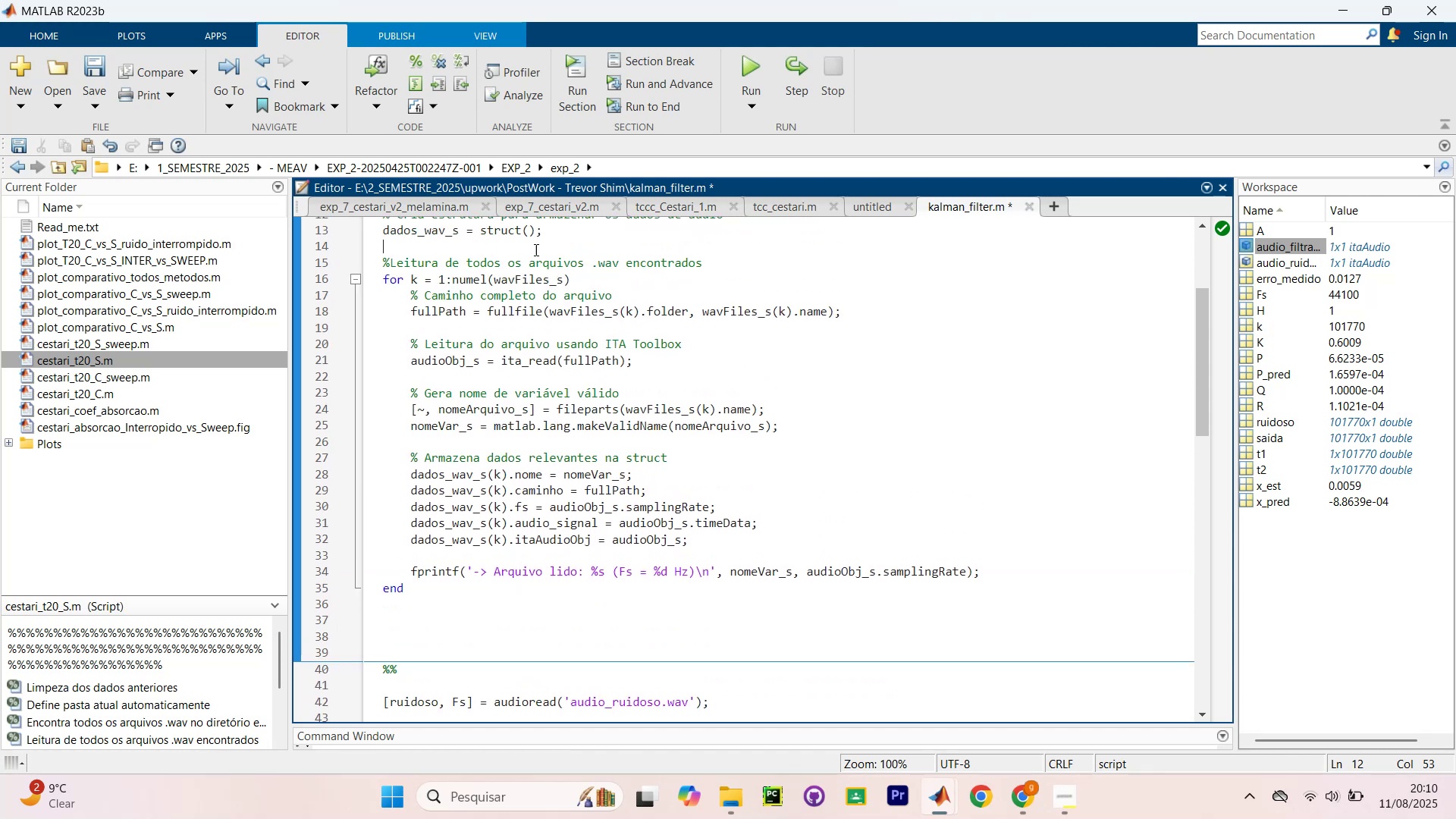 
double_click([538, 249])
 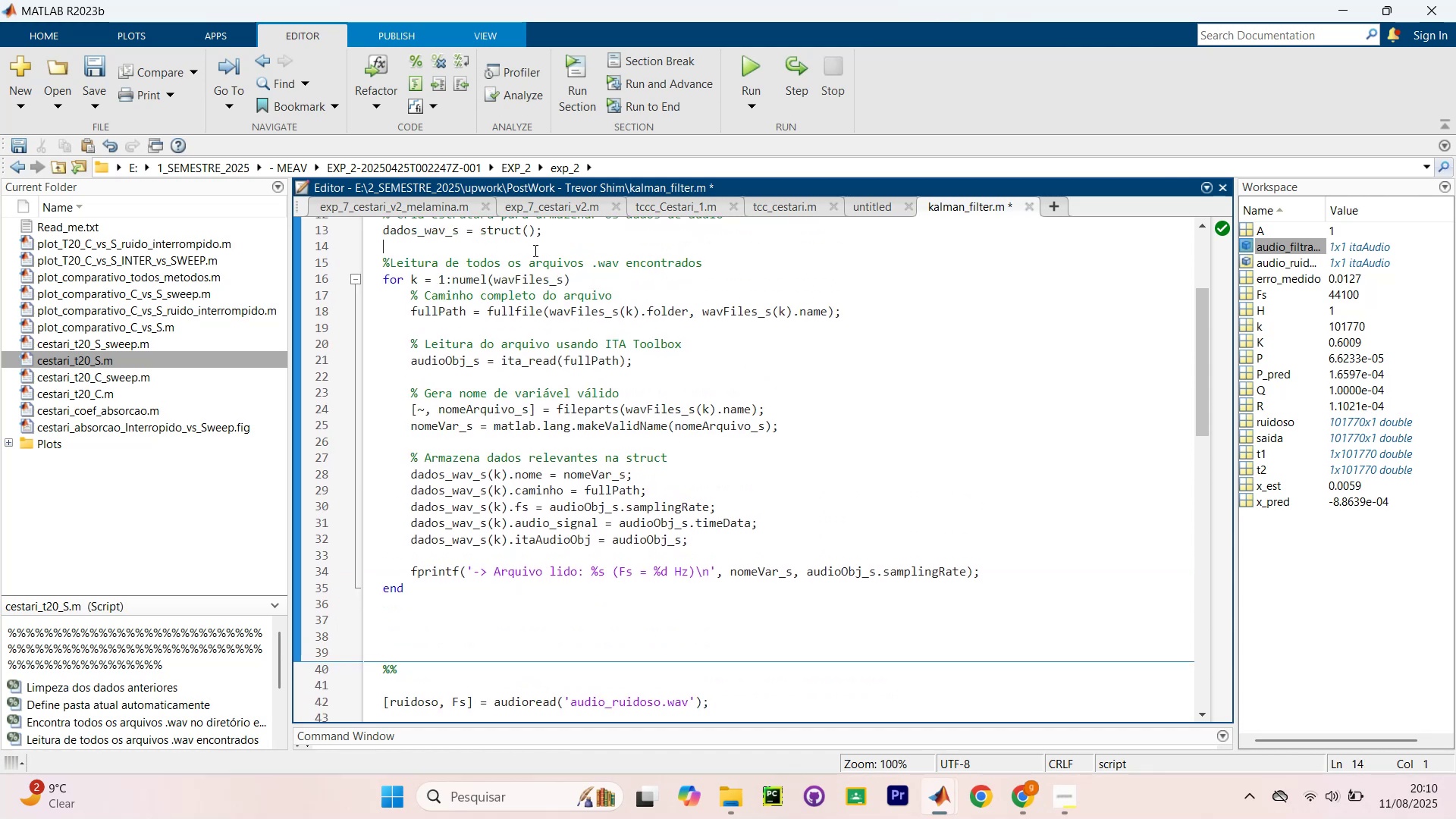 
scroll: coordinate [527, 282], scroll_direction: up, amount: 2.0
 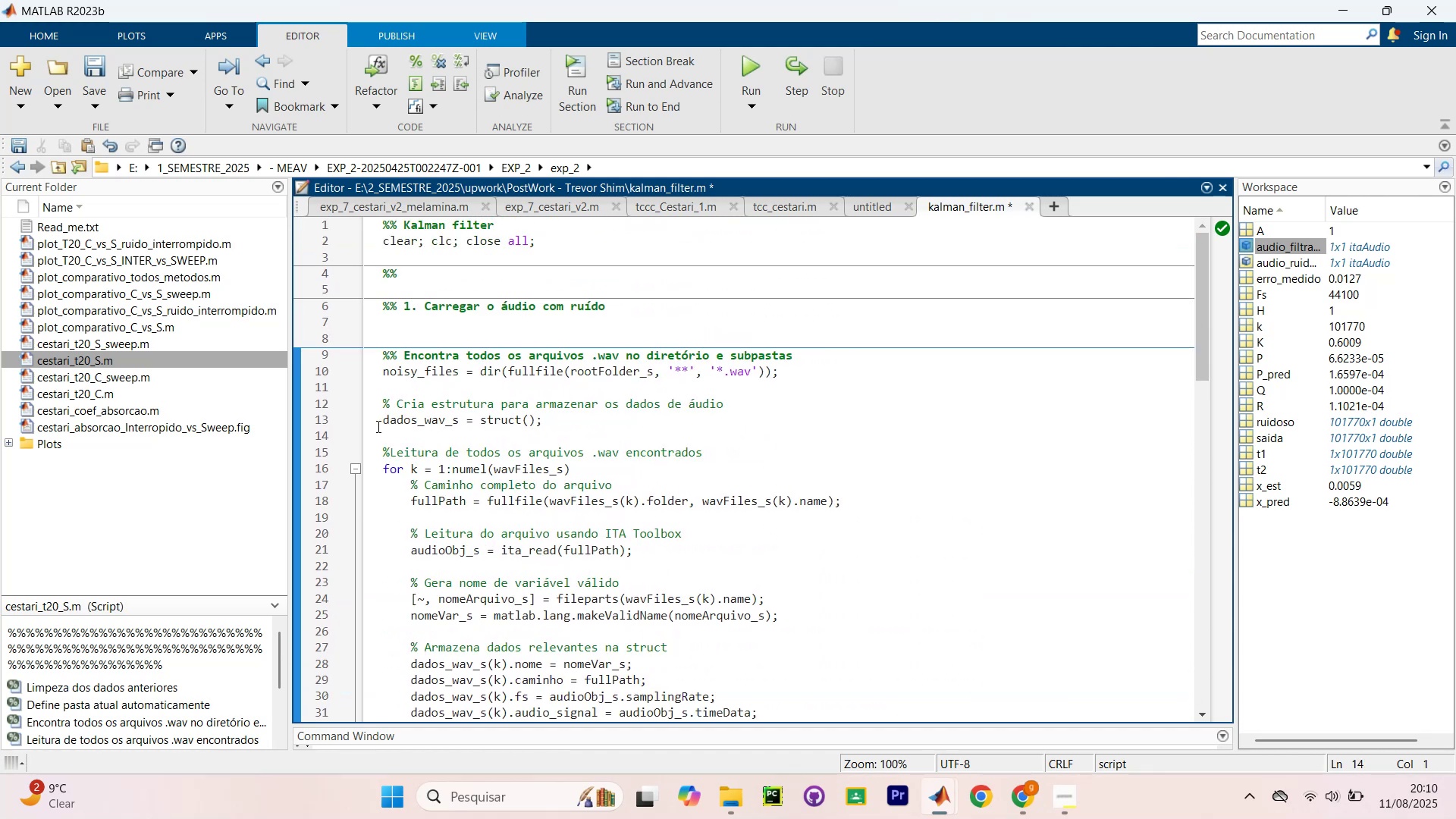 
left_click_drag(start_coordinate=[433, 422], to_coordinate=[607, 425])
 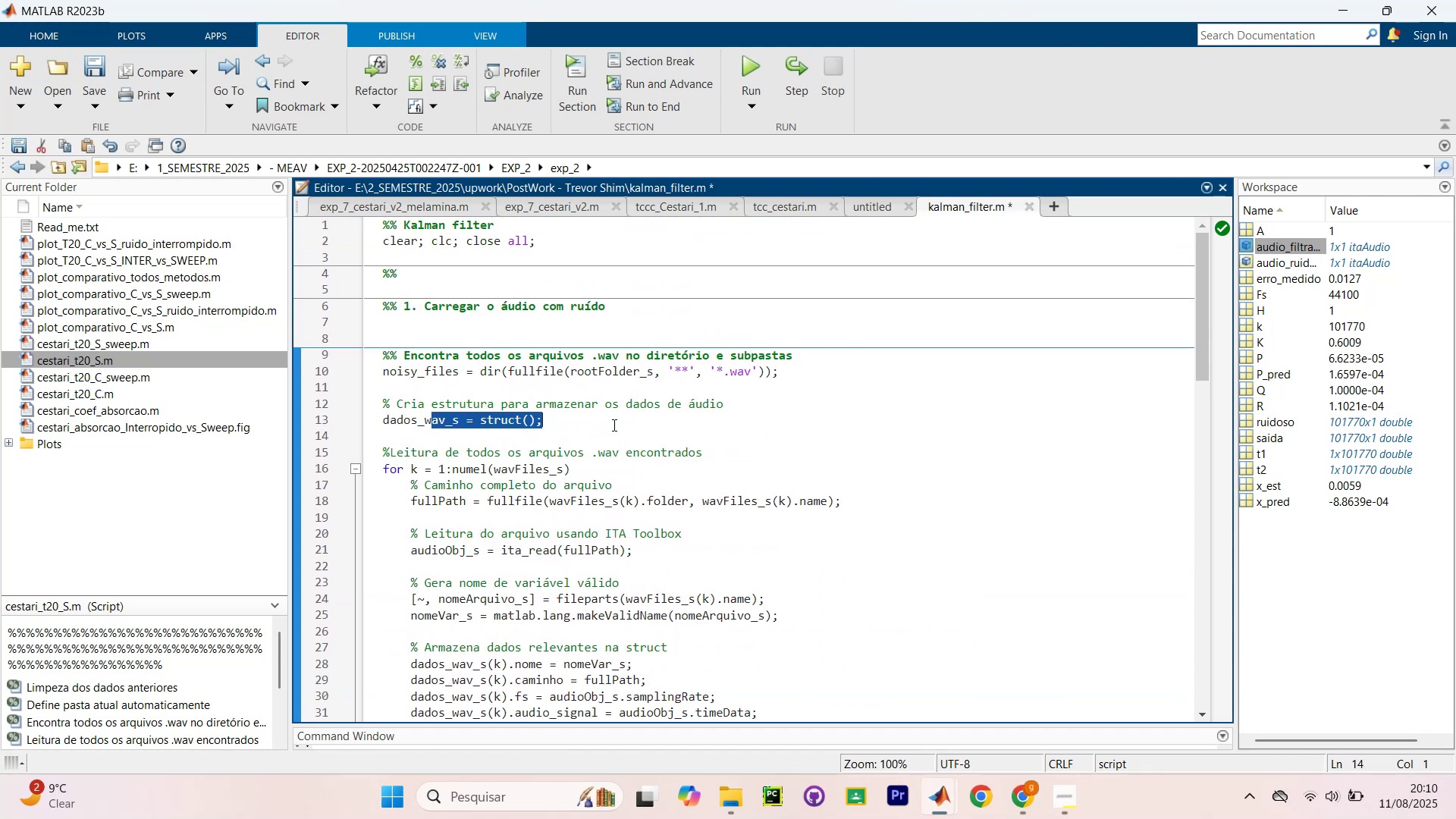 
double_click([613, 425])
 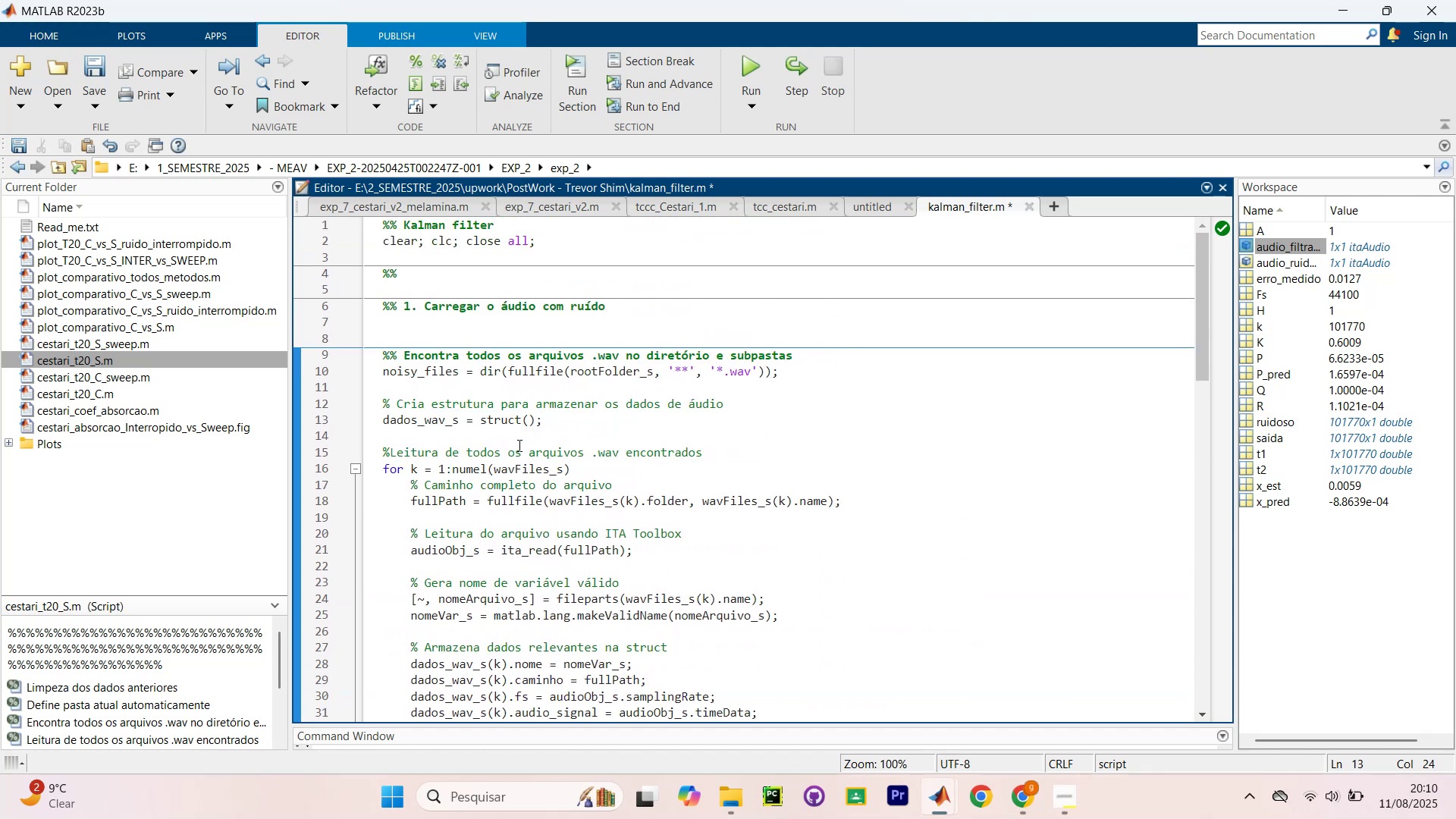 
left_click_drag(start_coordinate=[386, 429], to_coordinate=[522, 426])
 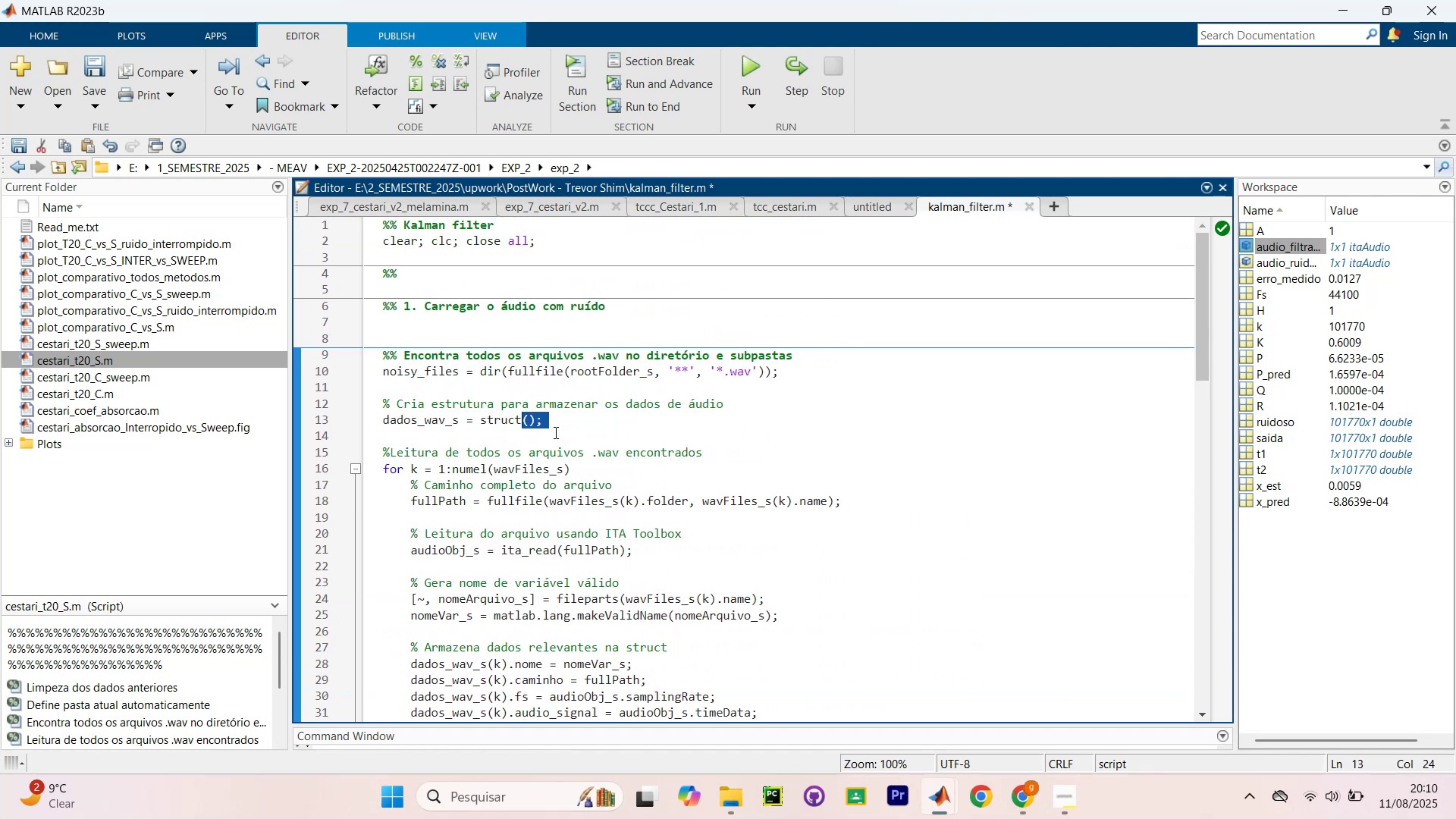 
double_click([554, 432])
 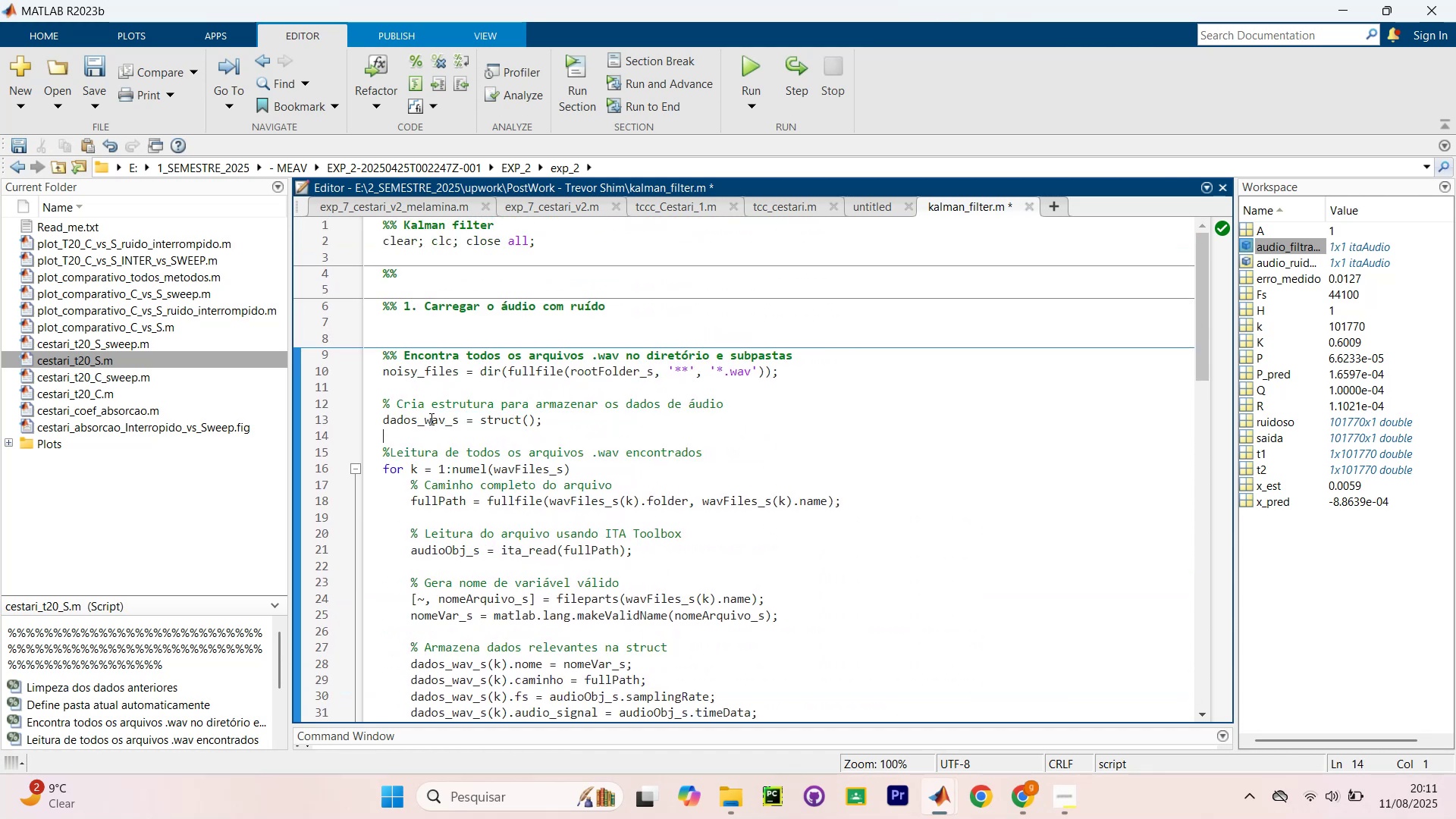 
left_click_drag(start_coordinate=[416, 417], to_coordinate=[381, 417])
 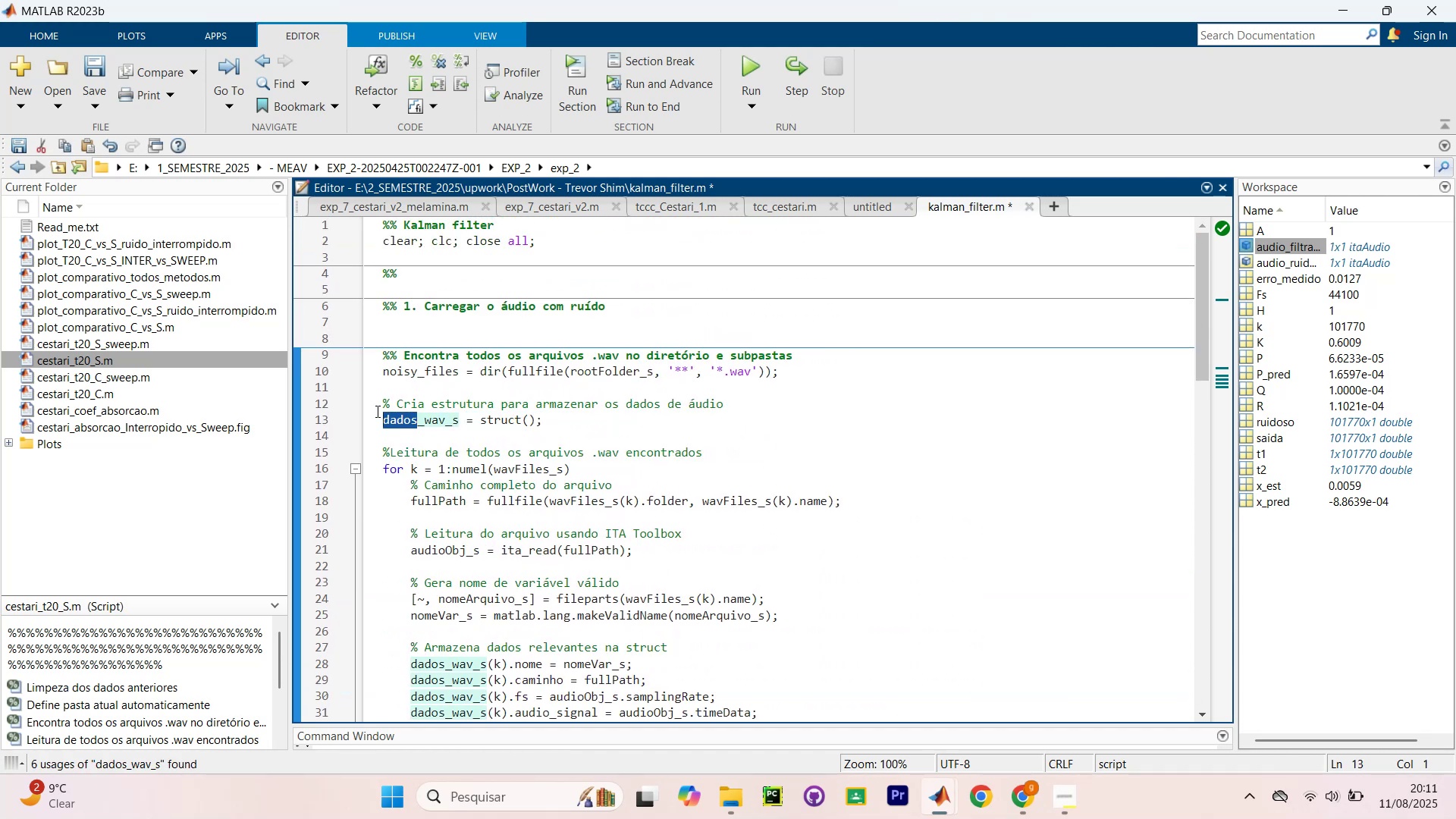 
type(noise)
 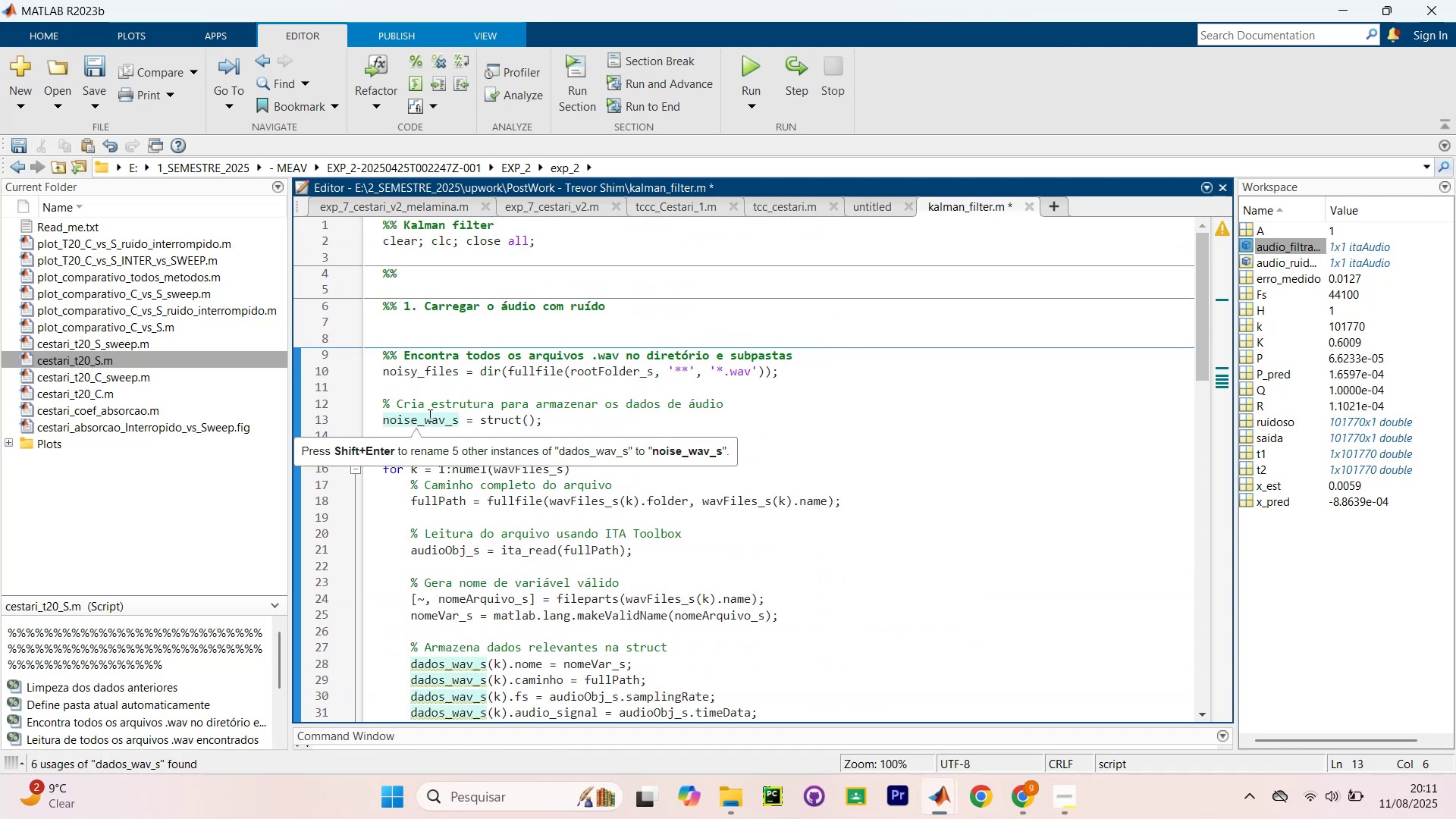 
left_click_drag(start_coordinate=[442, 417], to_coordinate=[425, 416])
 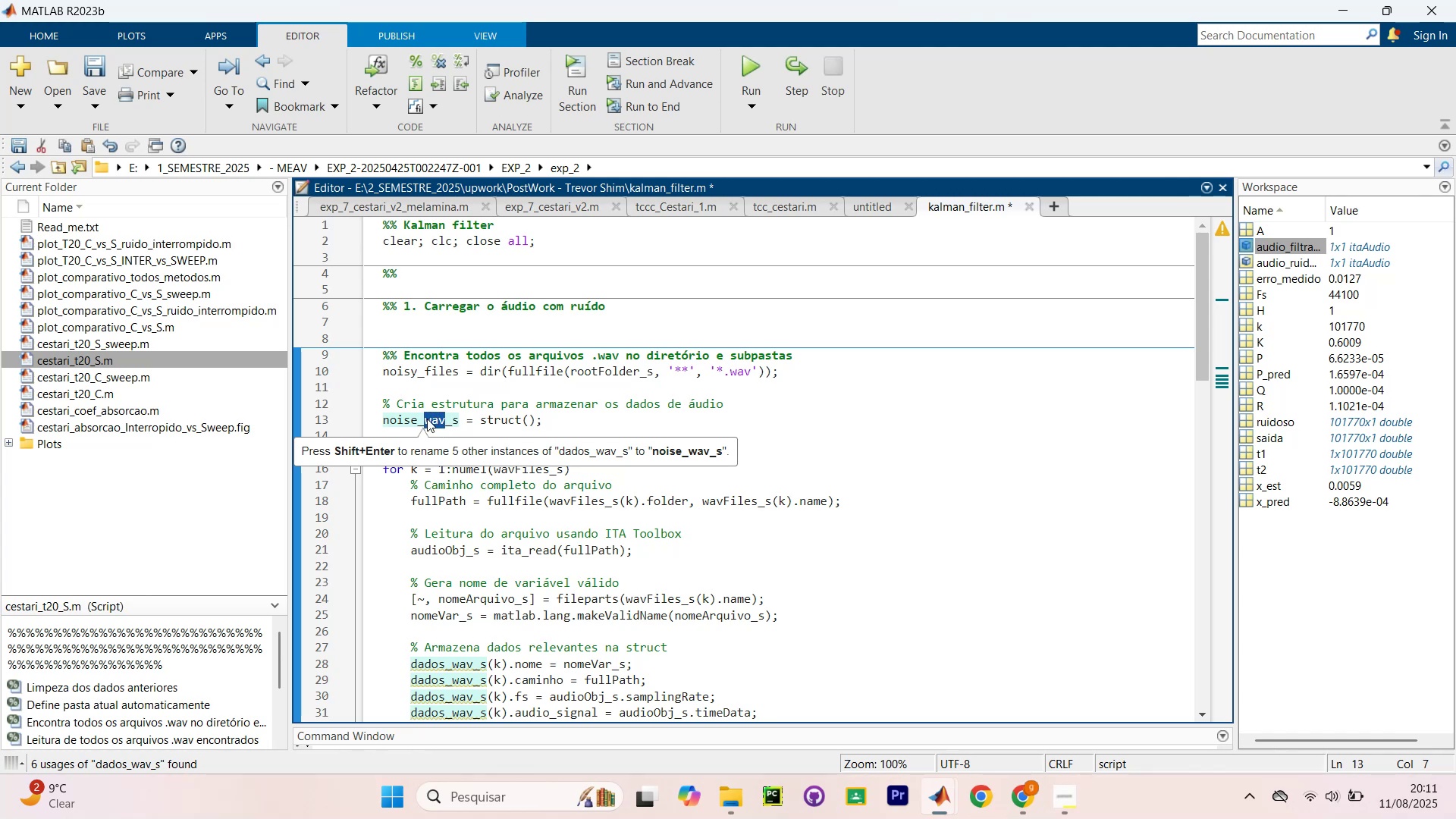 
type(finles)
key(Backspace)
key(Backspace)
key(Backspace)
key(Backspace)
type(les_wav)
 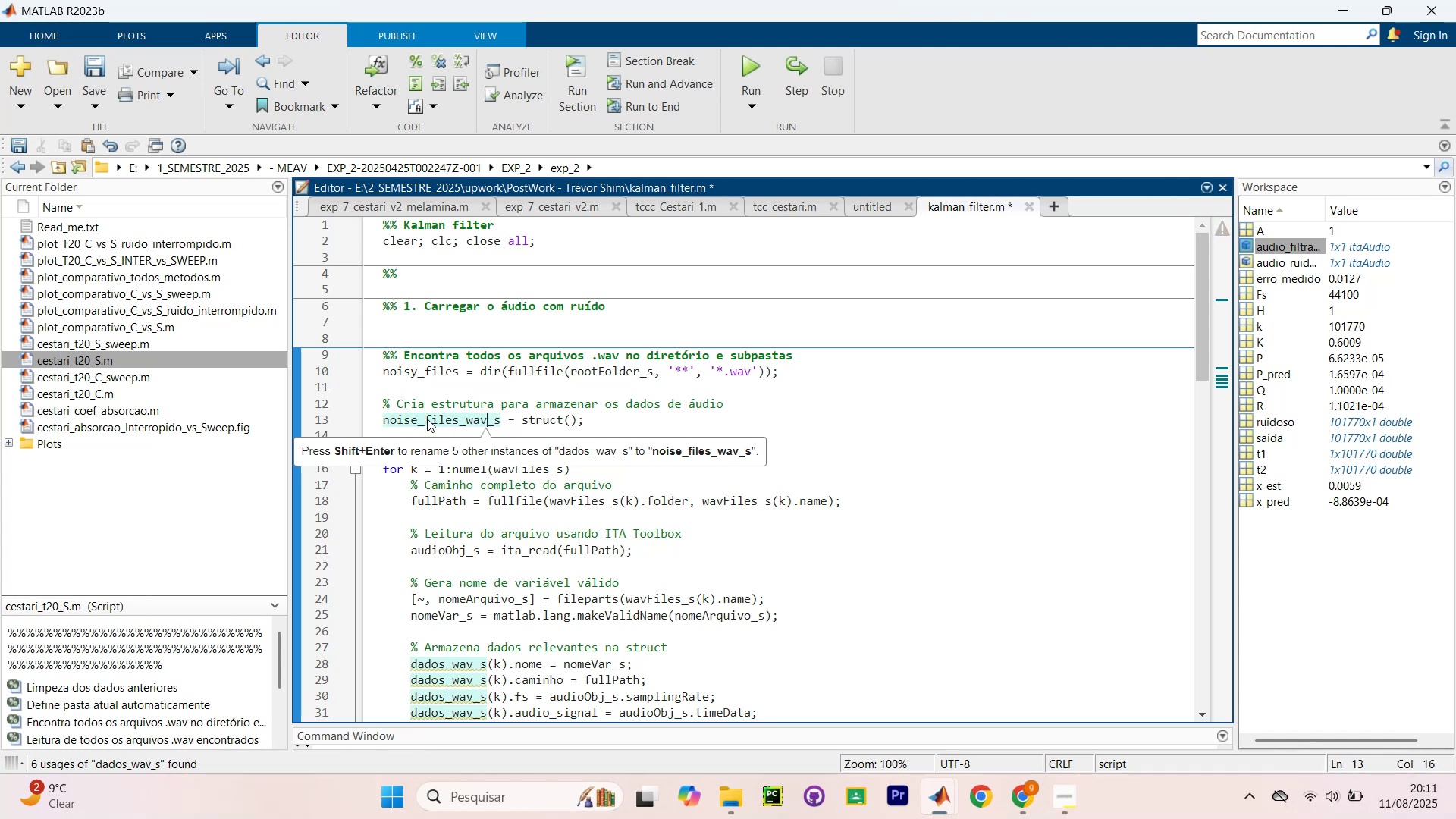 
key(ArrowRight)
 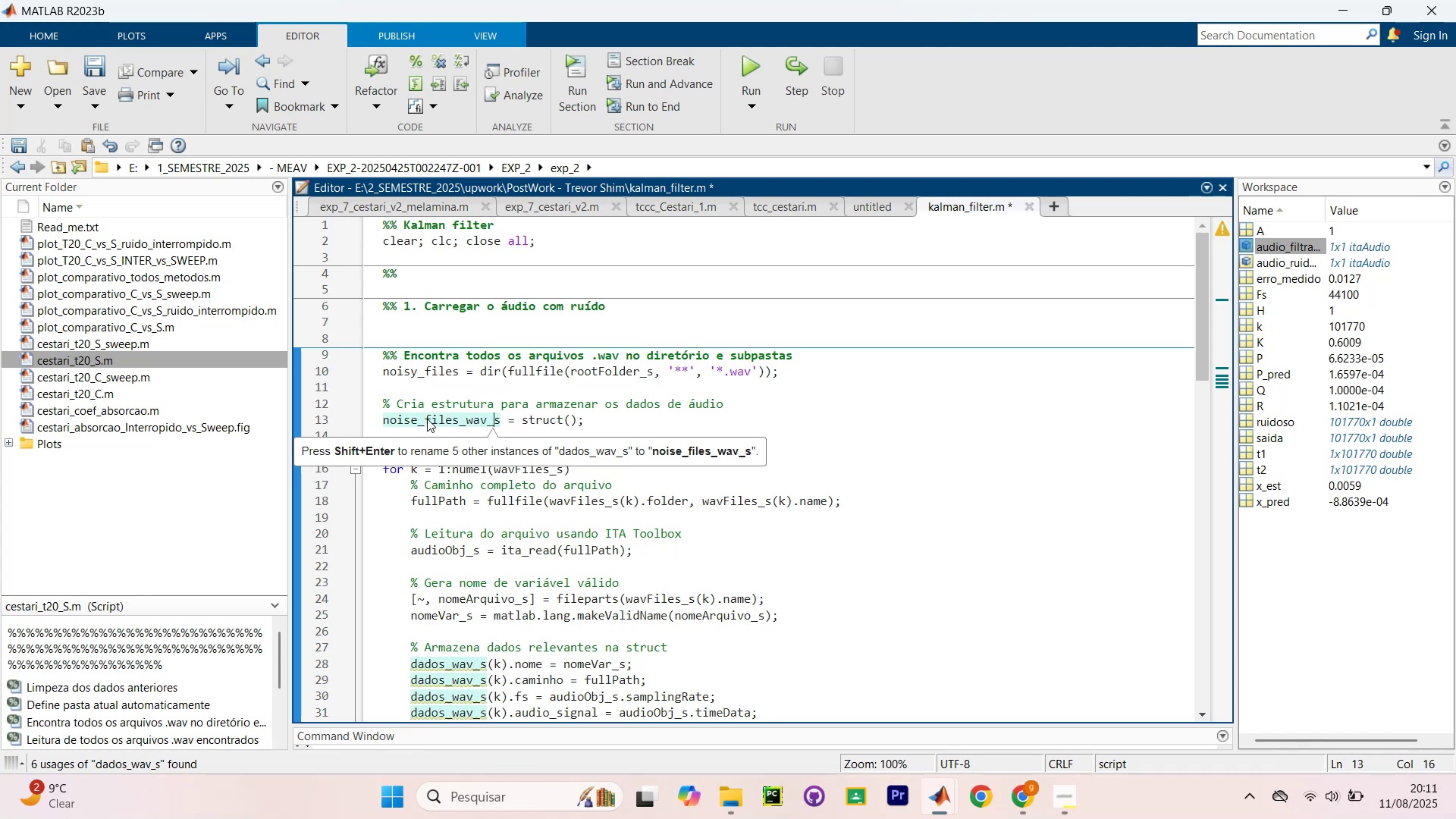 
key(ArrowRight)
 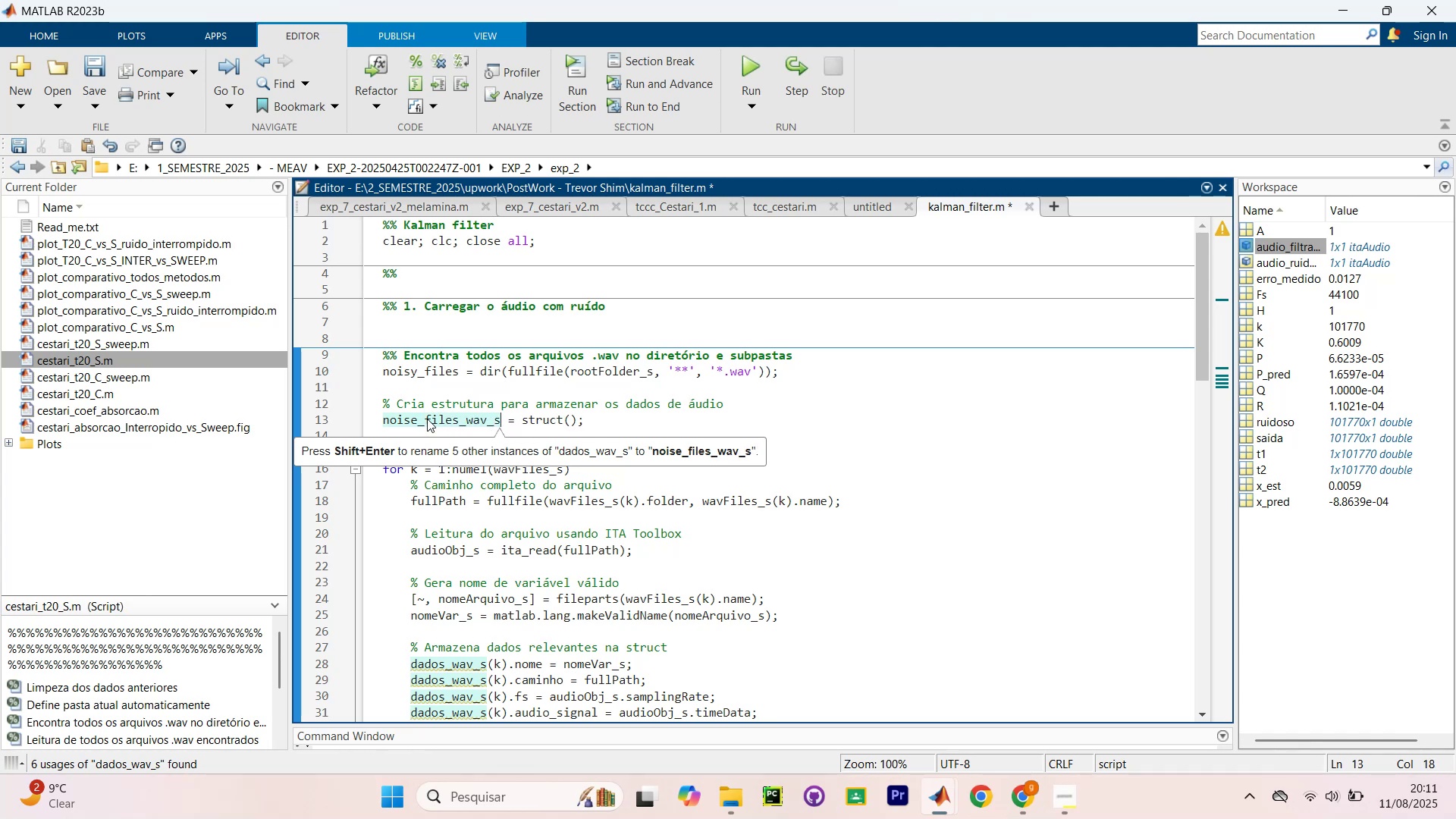 
key(Backspace)
 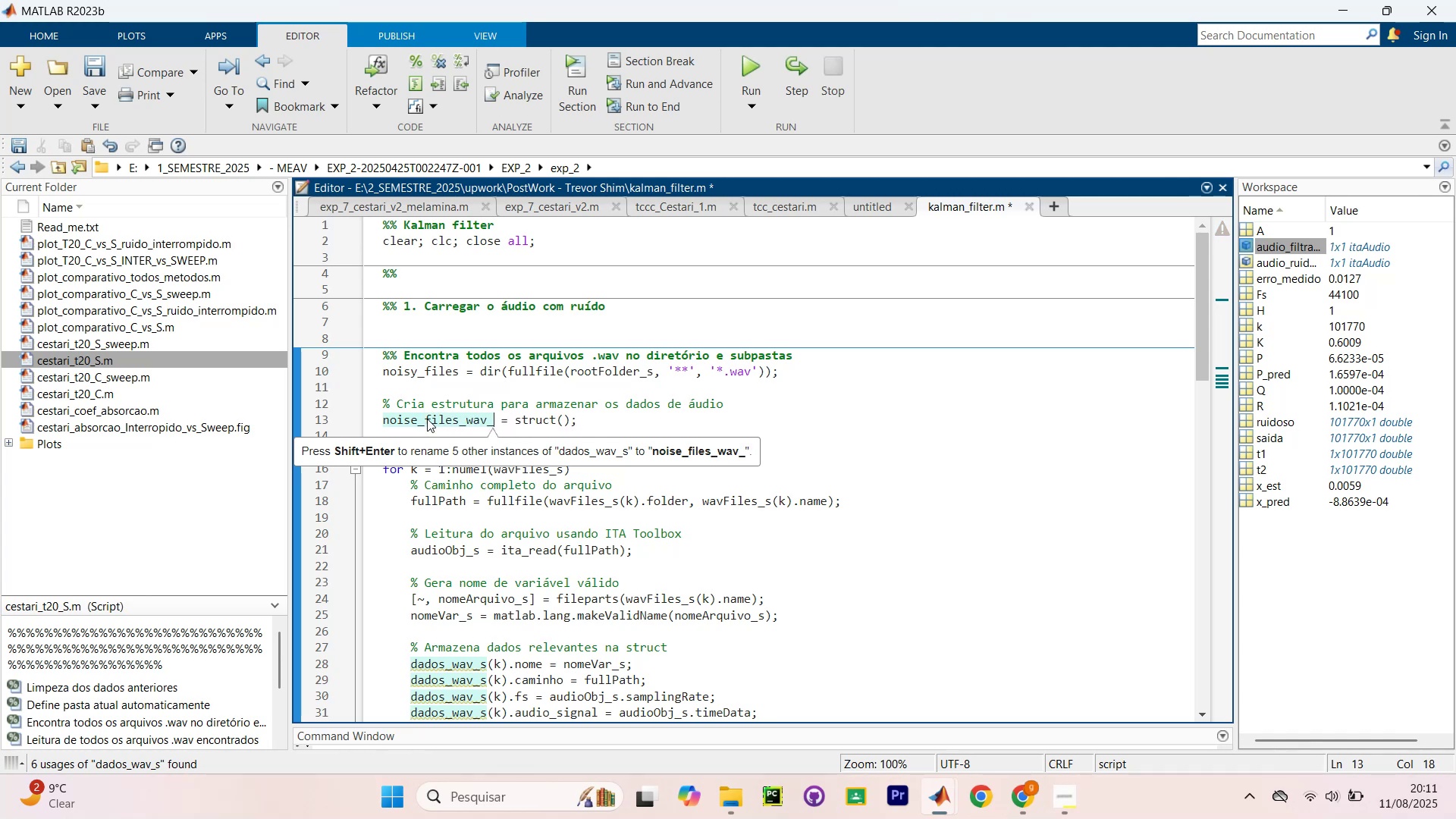 
key(Backspace)
 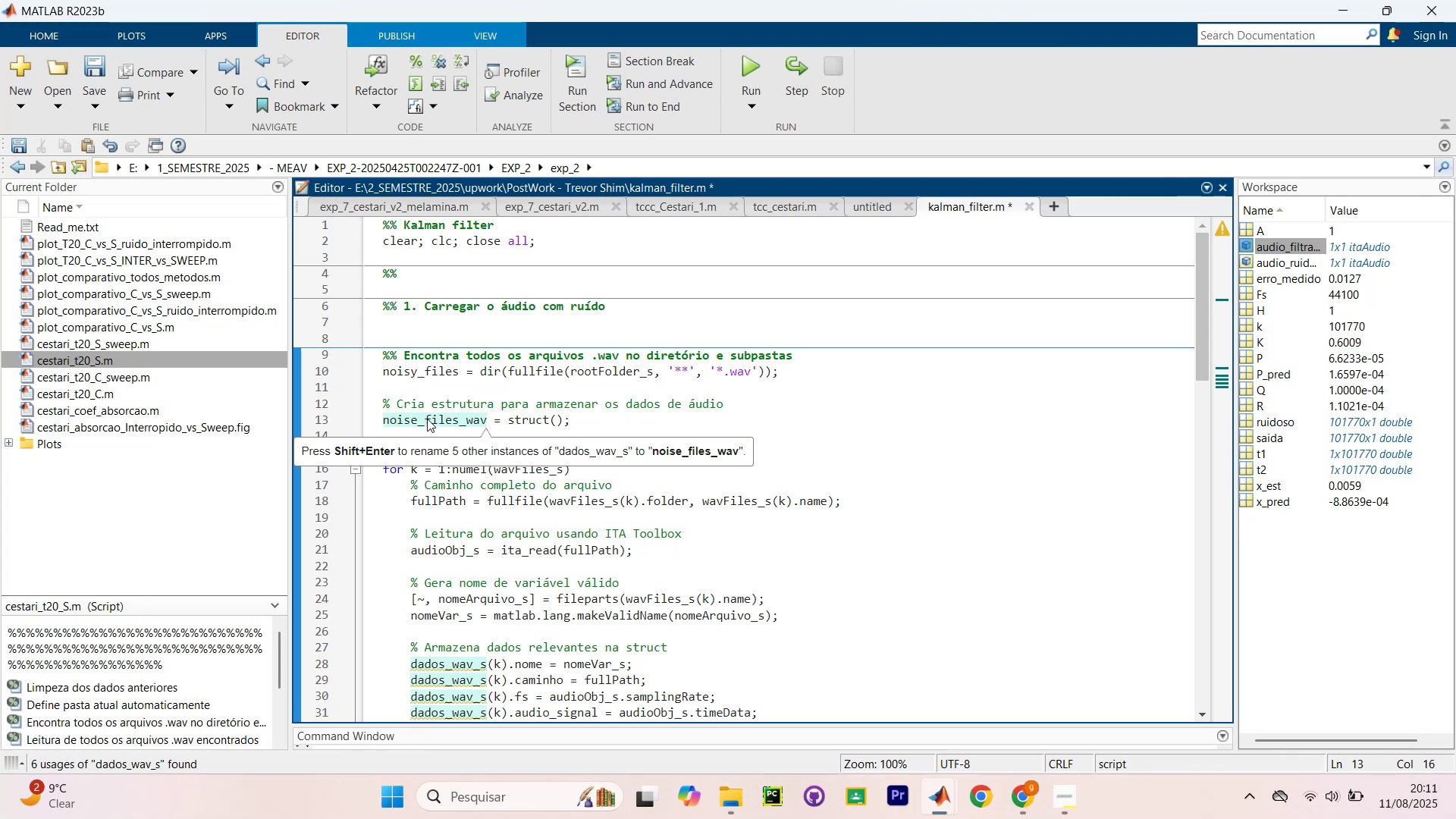 
key(Shift+Enter)
 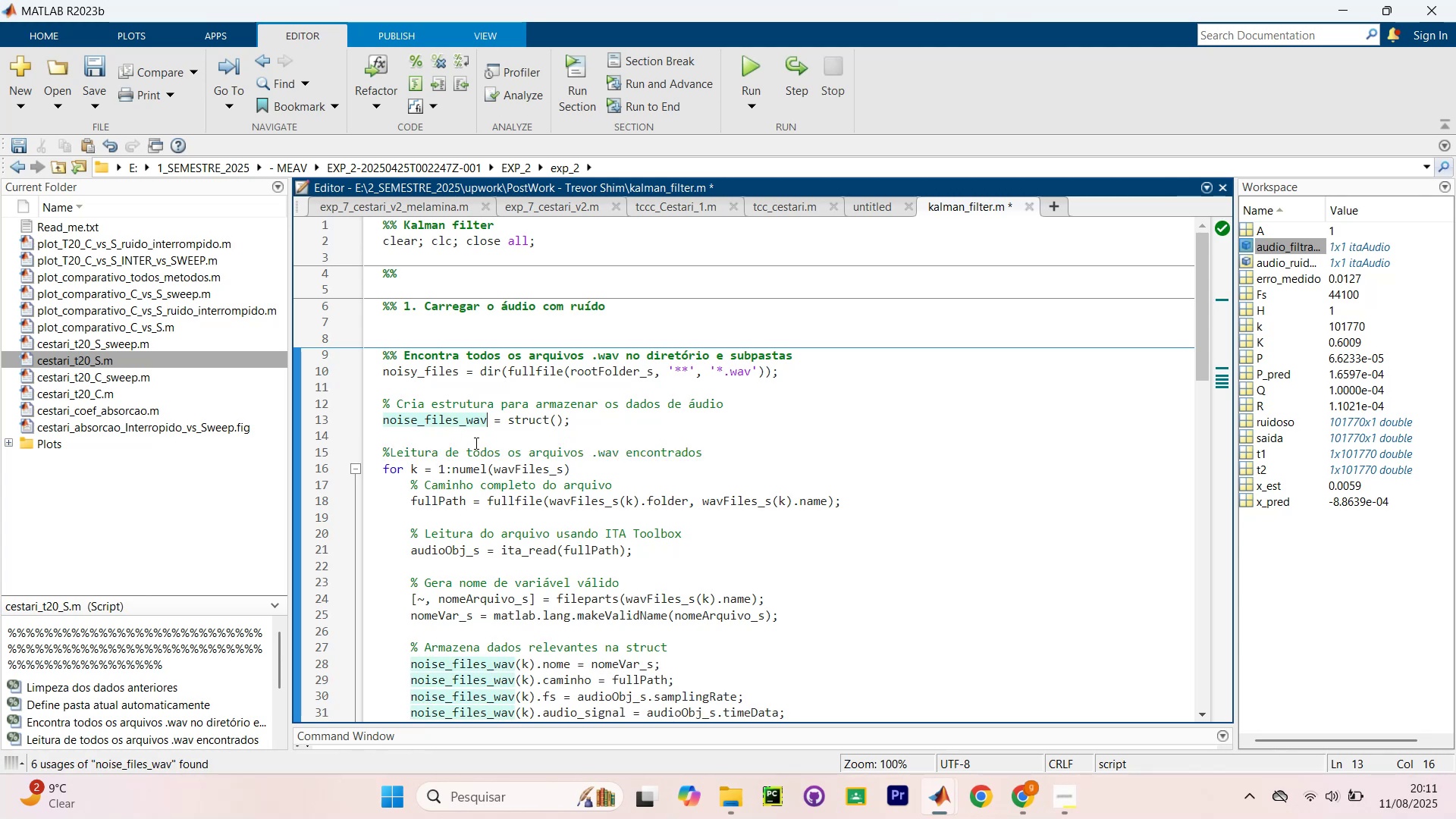 
scroll: coordinate [524, 447], scroll_direction: down, amount: 2.0
 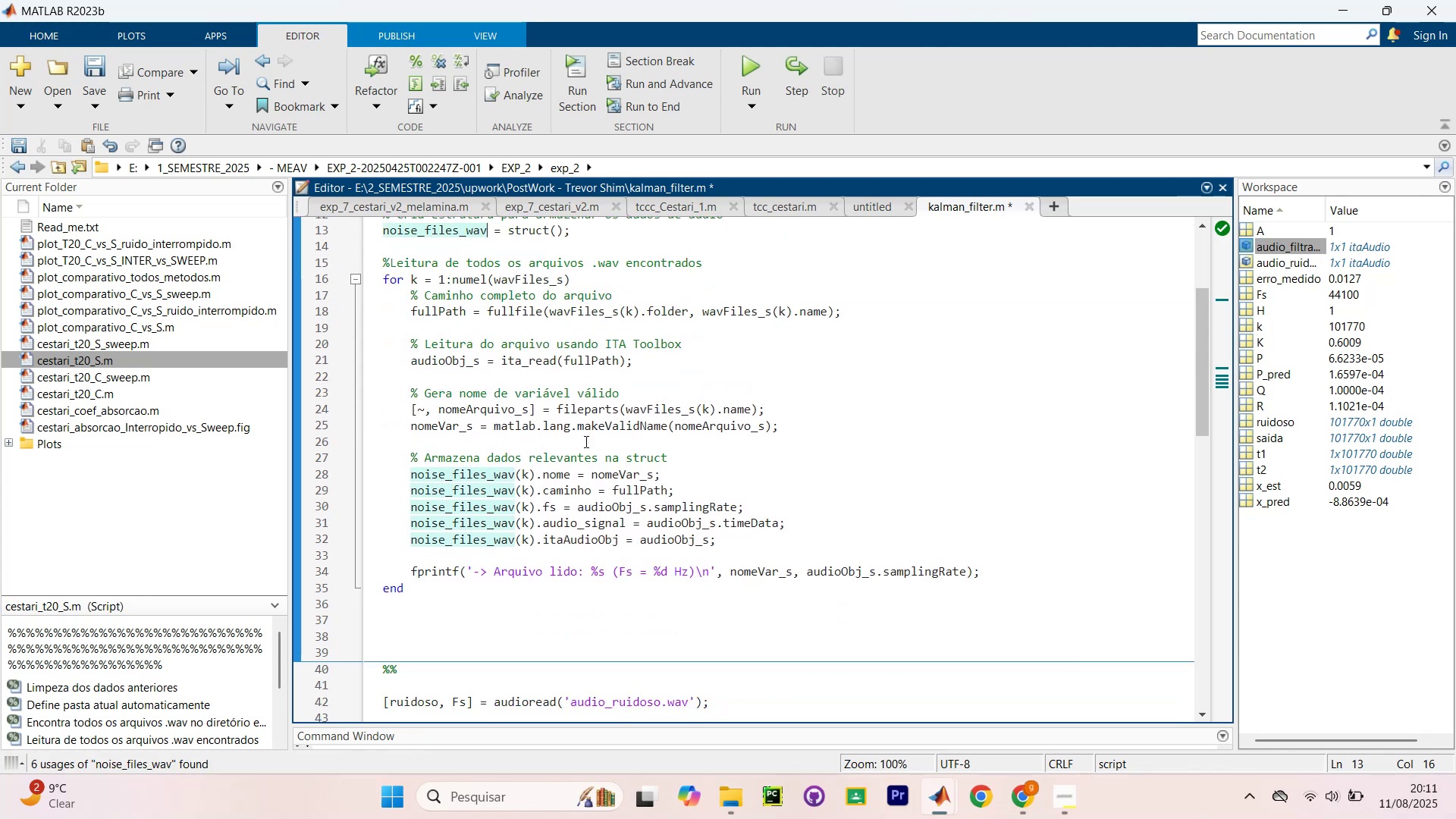 
scroll: coordinate [593, 432], scroll_direction: up, amount: 1.0
 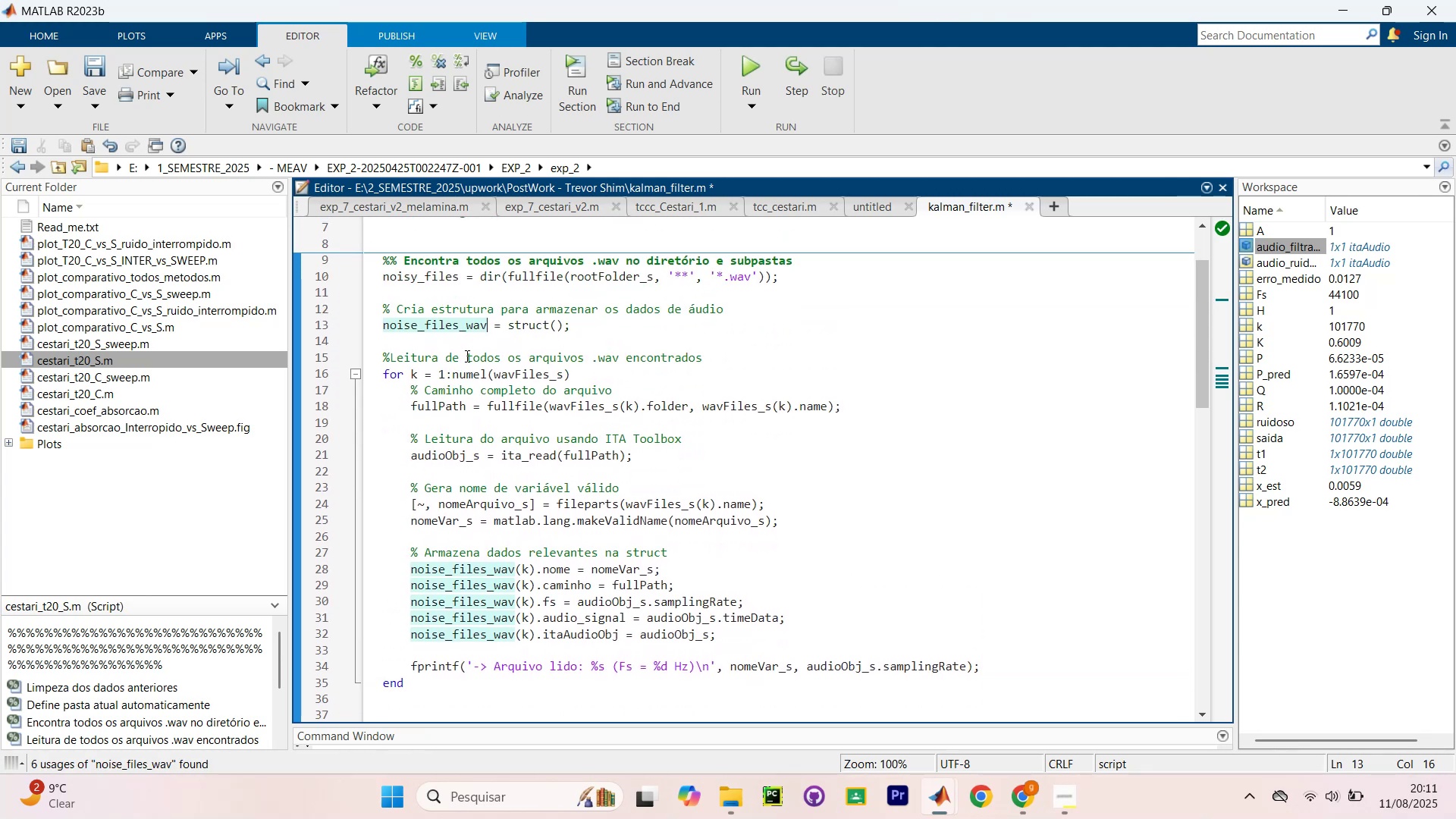 
mouse_move([426, 380])
 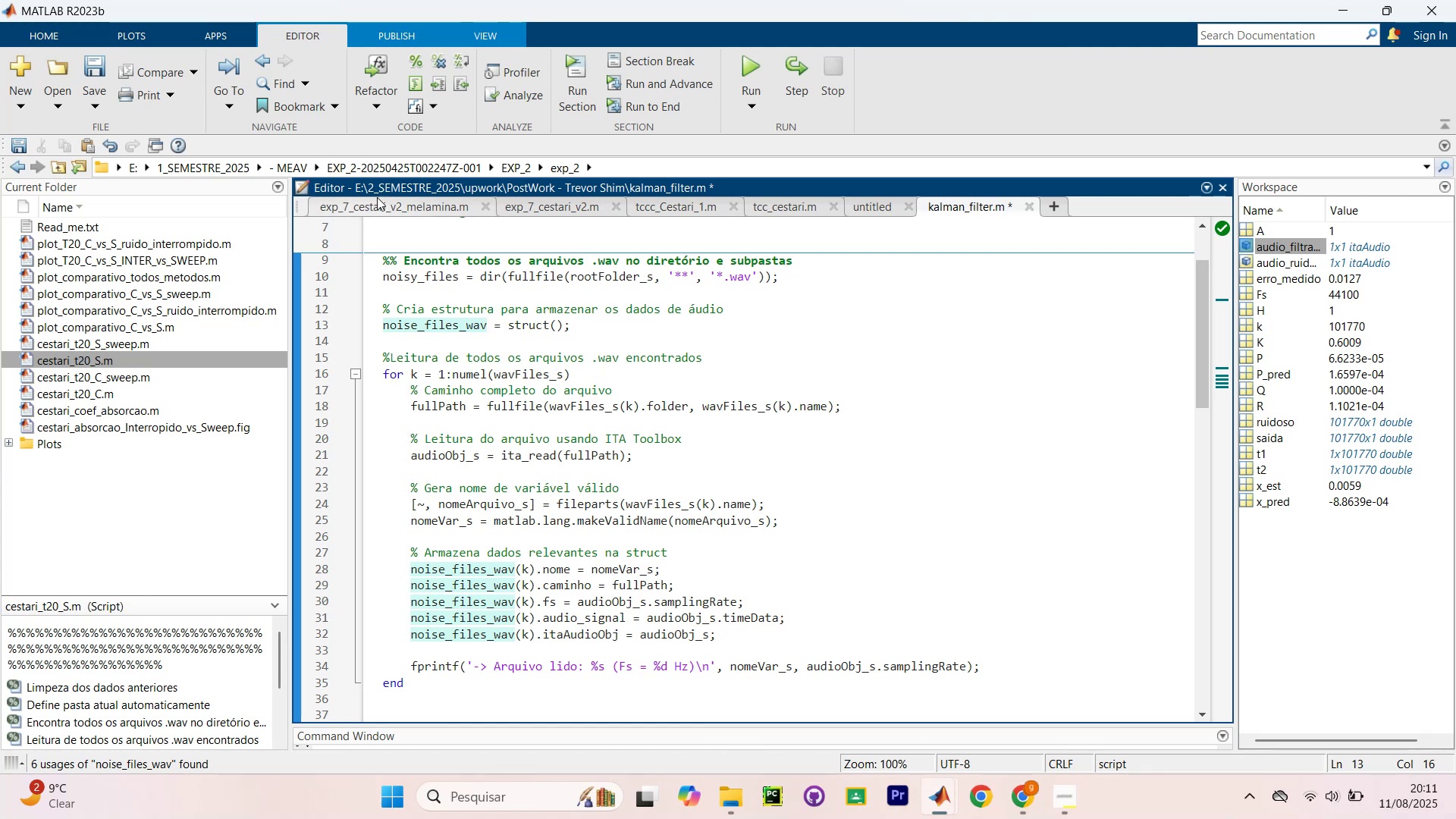 
left_click([22, 163])
 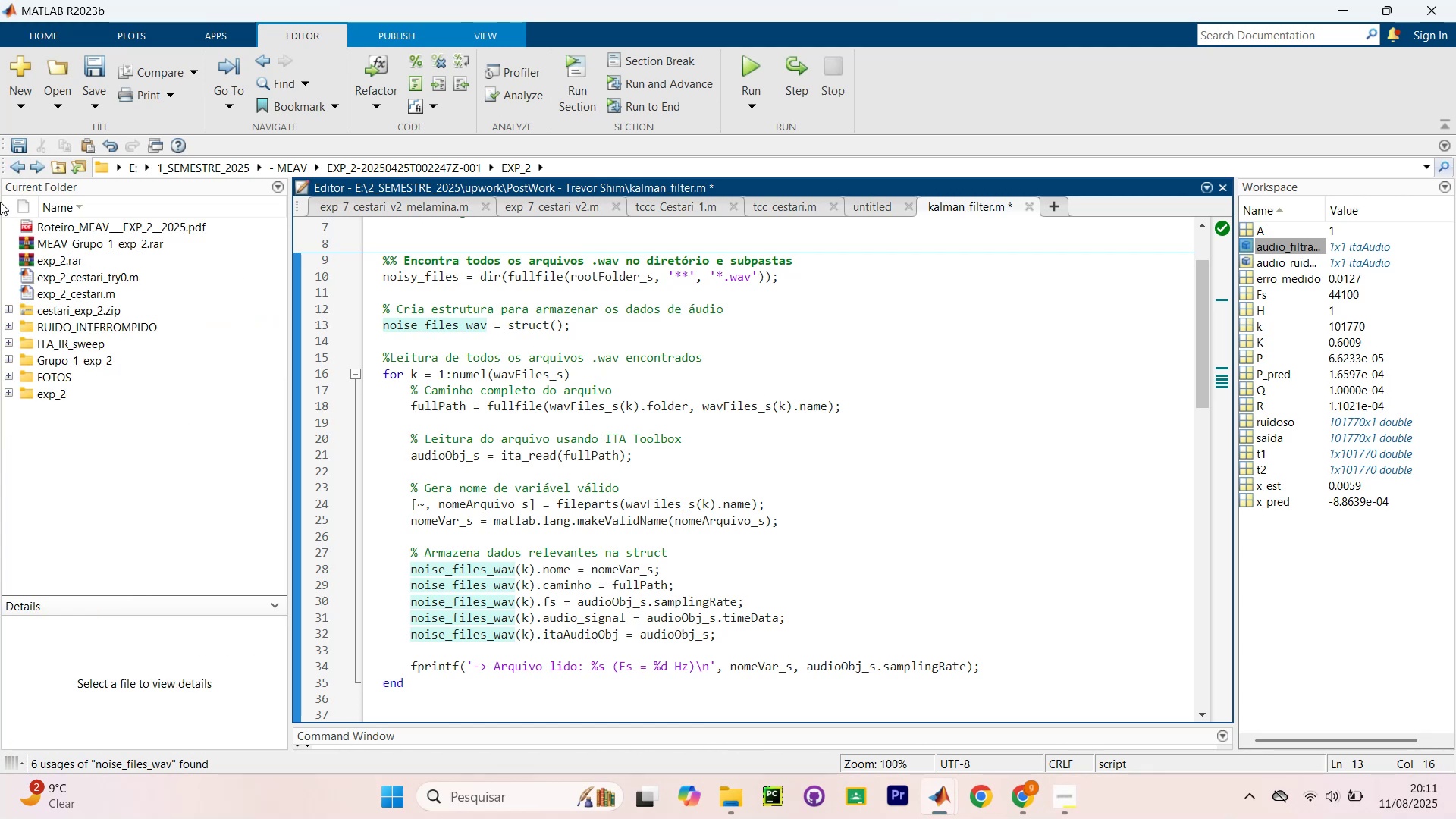 
left_click([21, 168])
 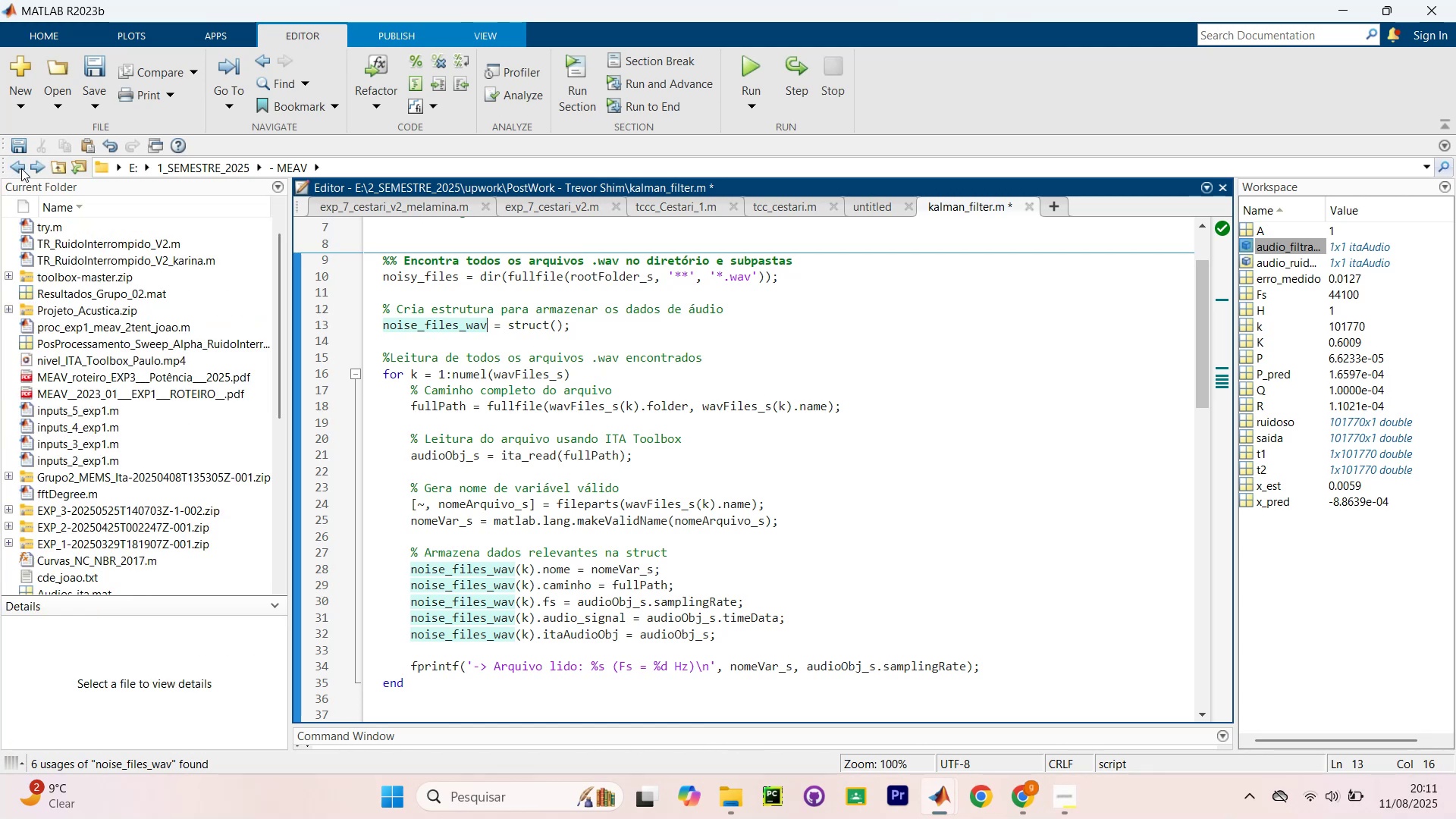 
scroll: coordinate [193, 419], scroll_direction: down, amount: 11.0
 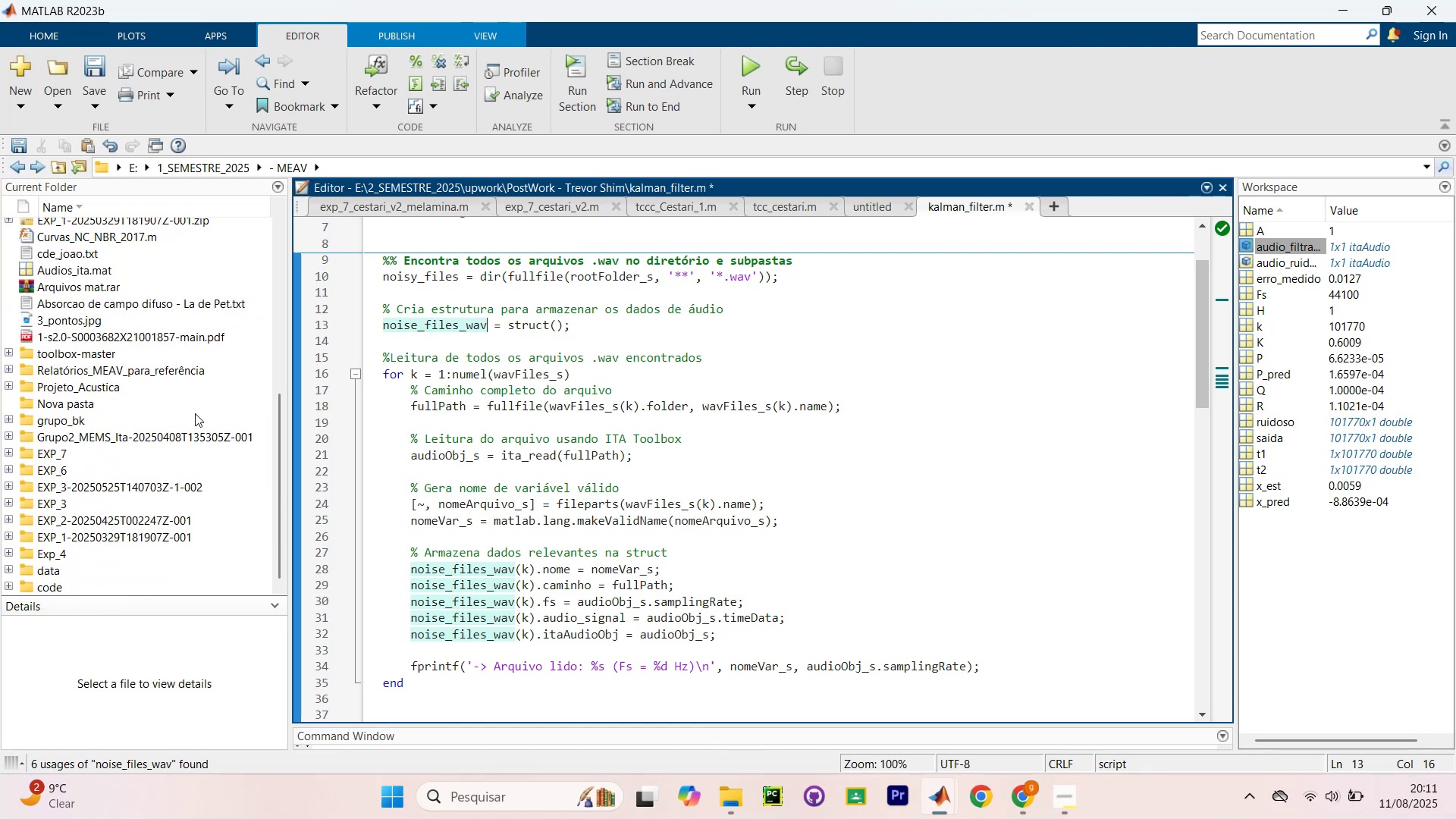 
scroll: coordinate [108, 359], scroll_direction: up, amount: 14.0
 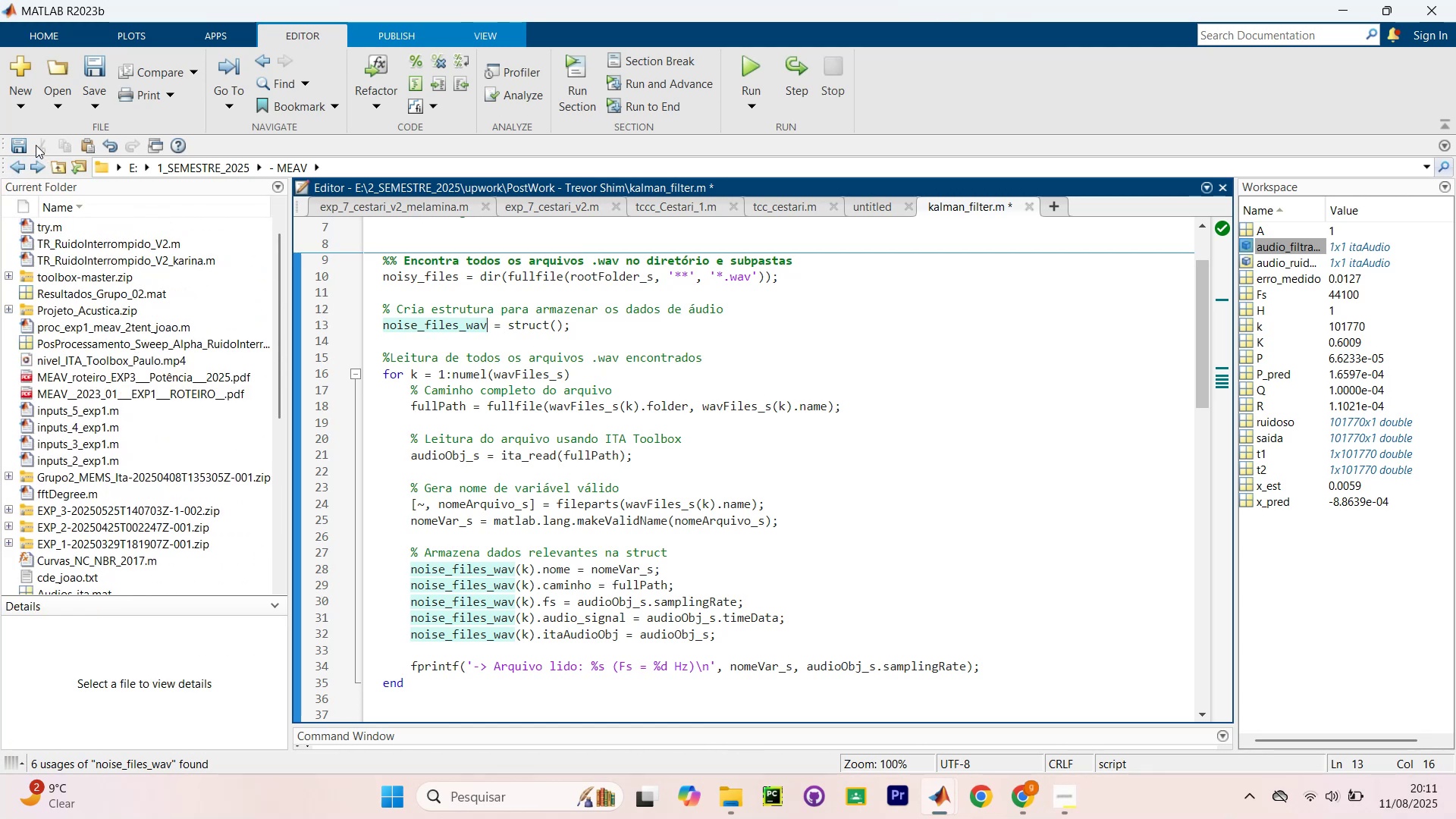 
left_click([18, 173])
 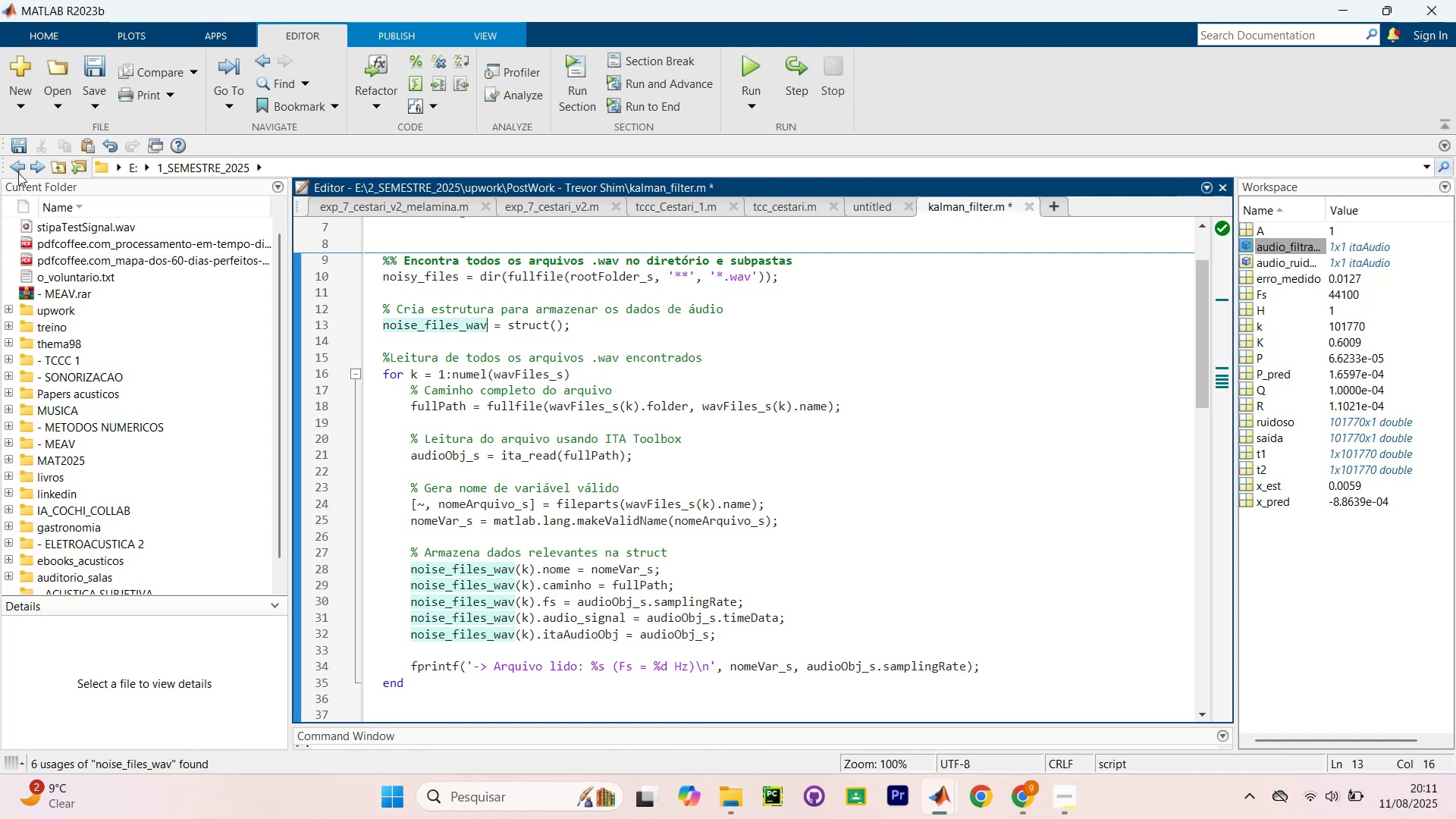 
left_click([18, 173])
 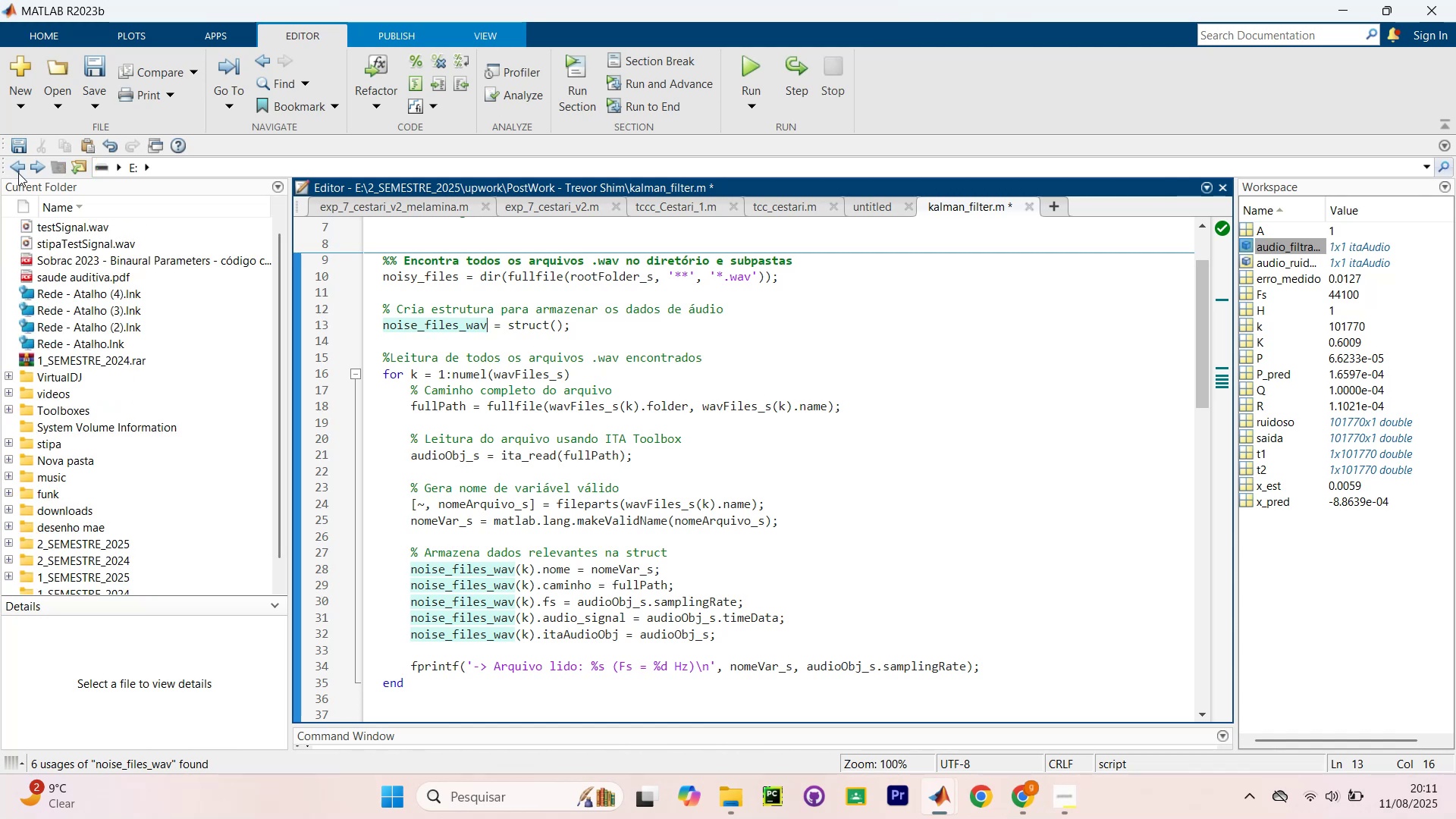 
scroll: coordinate [47, 457], scroll_direction: down, amount: 8.0
 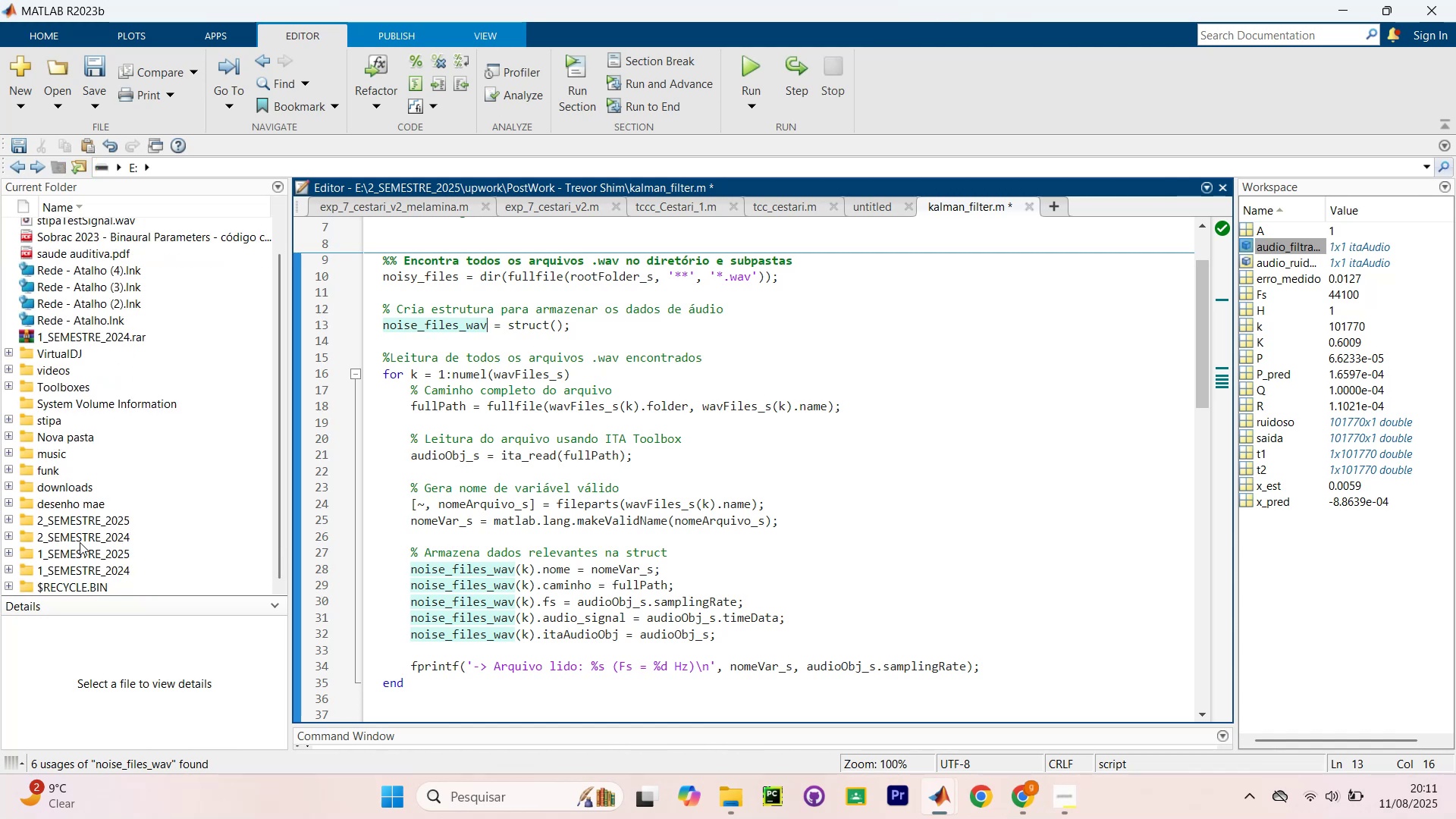 
left_click([79, 532])
 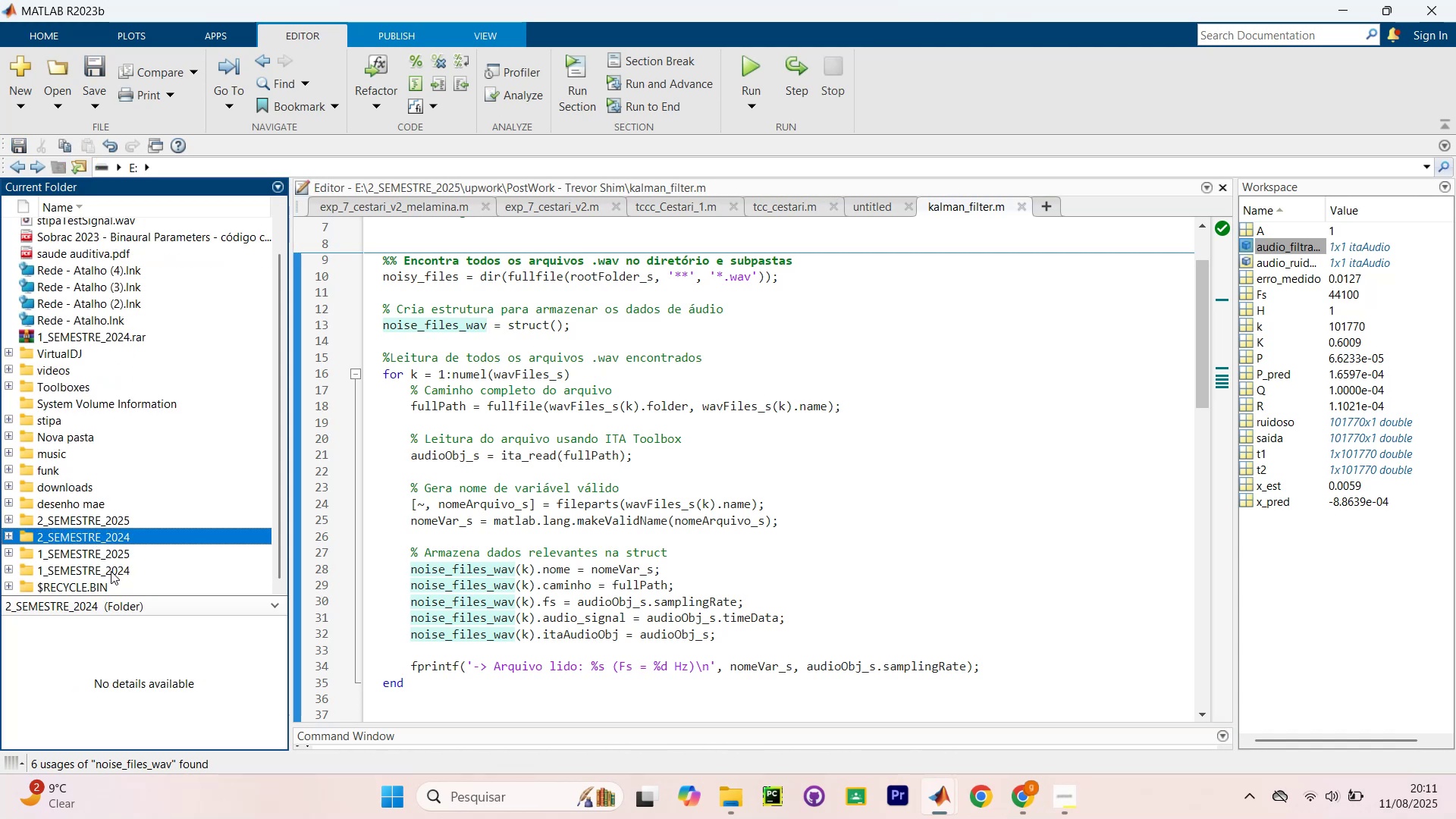 
left_click([107, 554])
 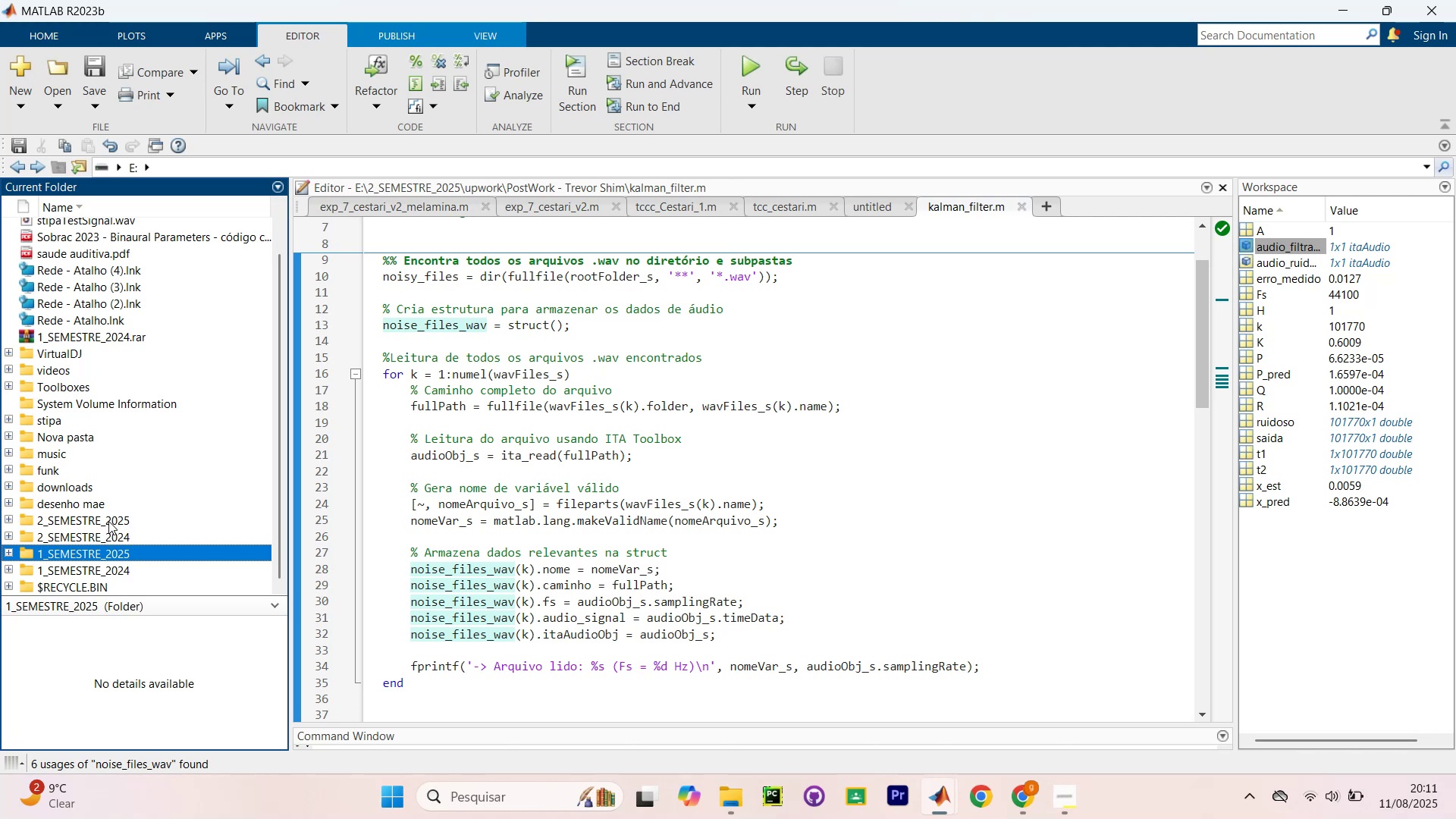 
double_click([108, 520])
 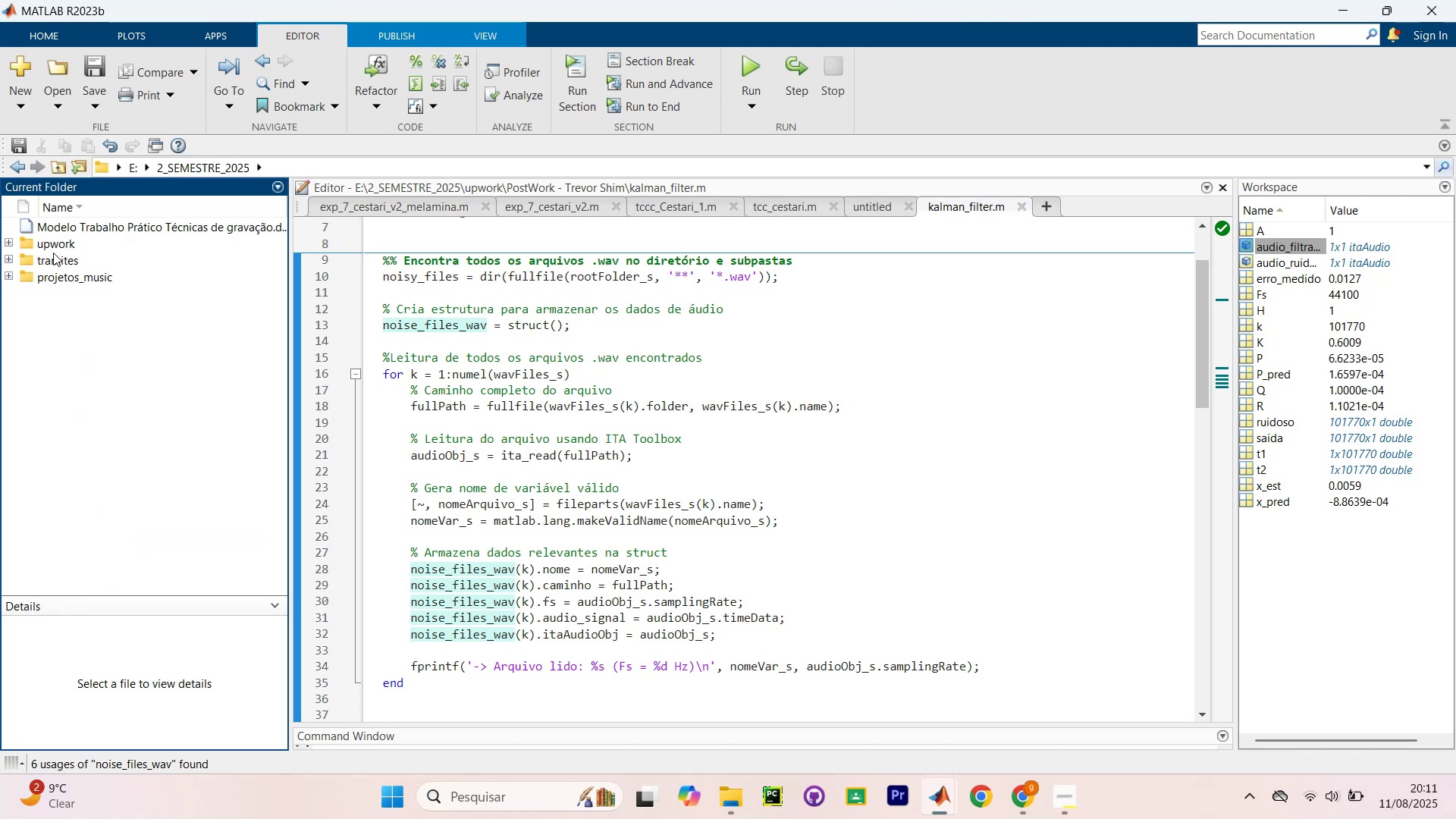 
double_click([50, 247])
 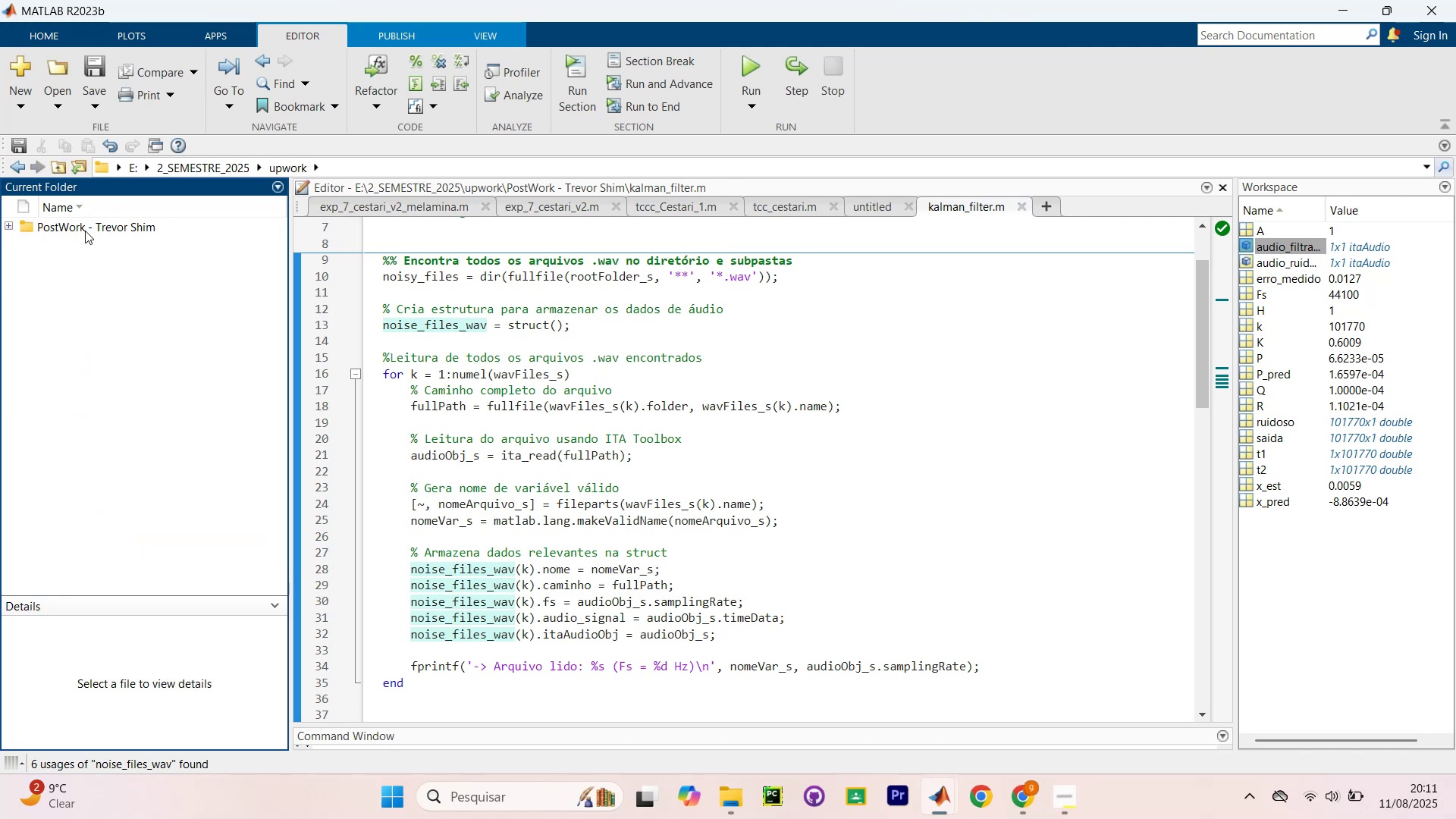 
double_click([87, 228])
 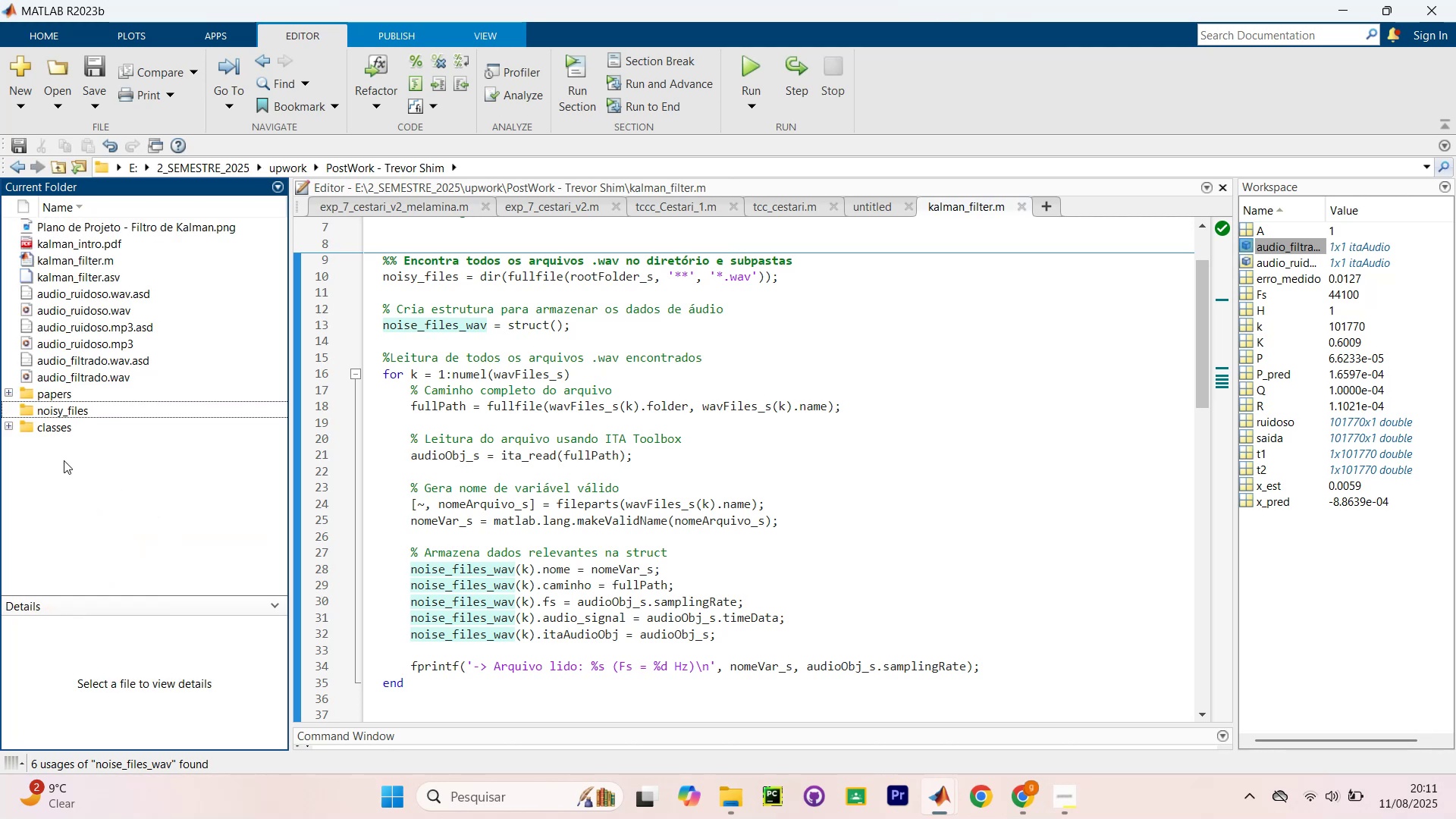 
left_click([54, 422])
 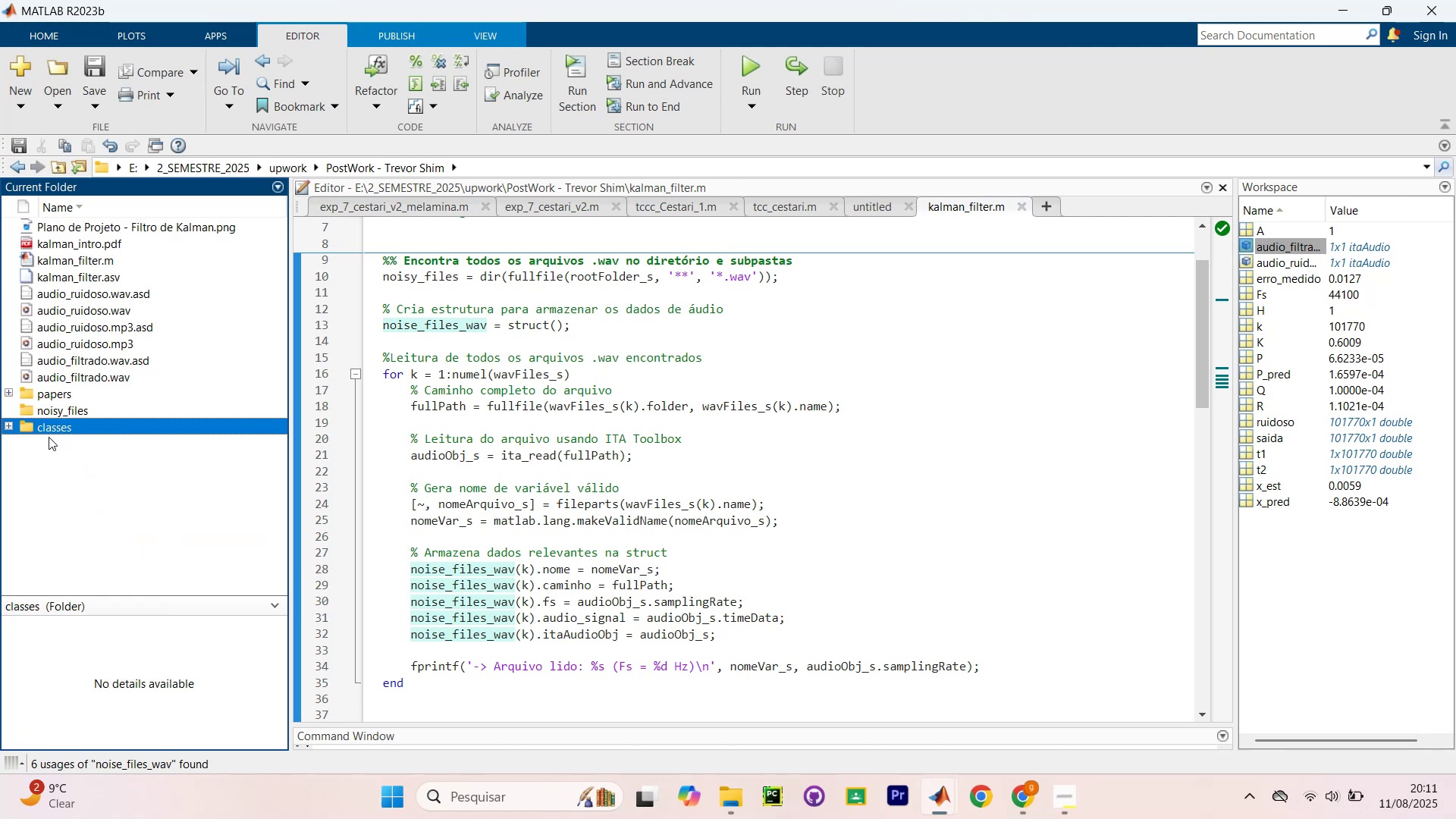 
scroll: coordinate [802, 285], scroll_direction: up, amount: 1.0
 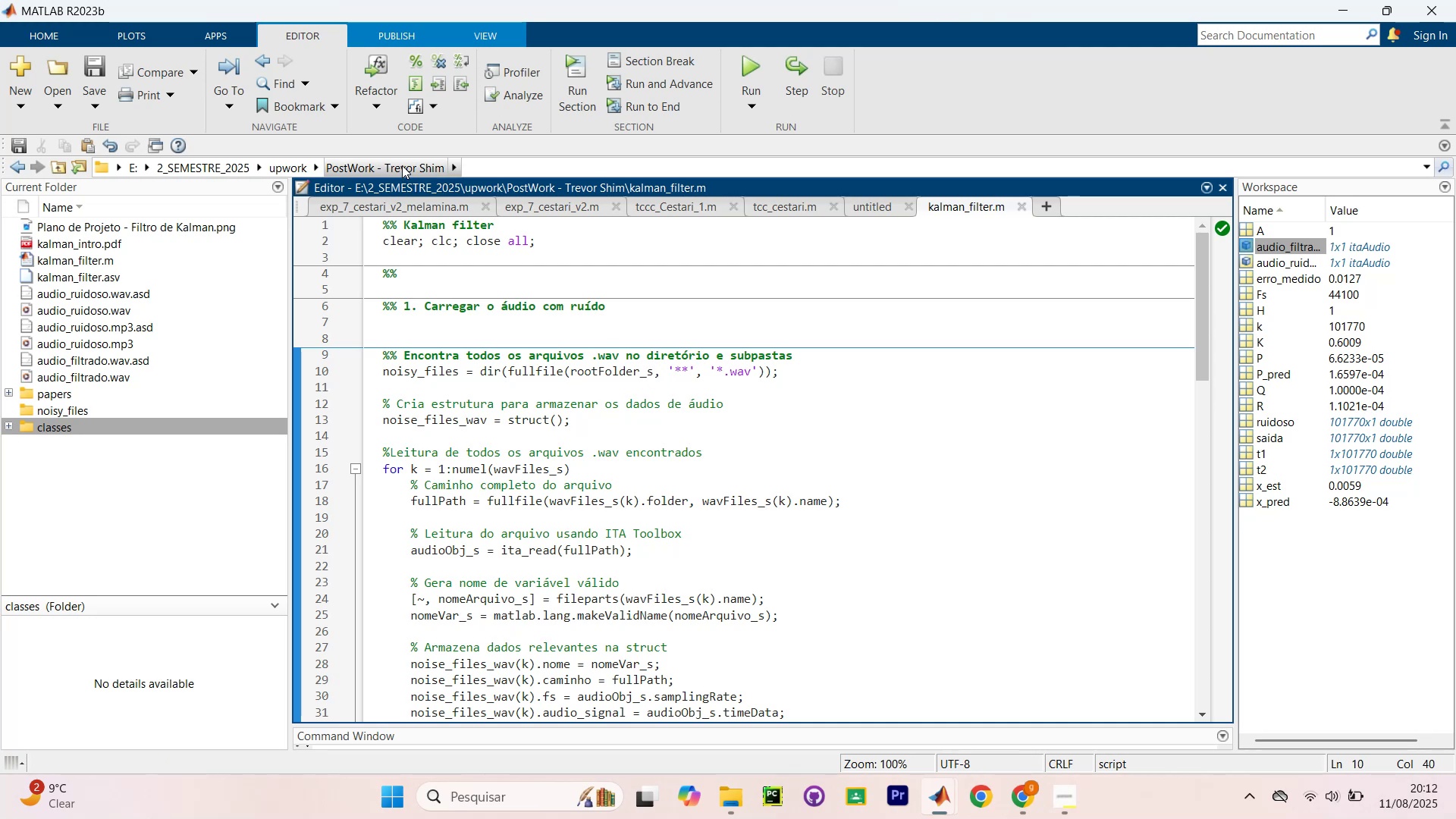 
wait(18.25)
 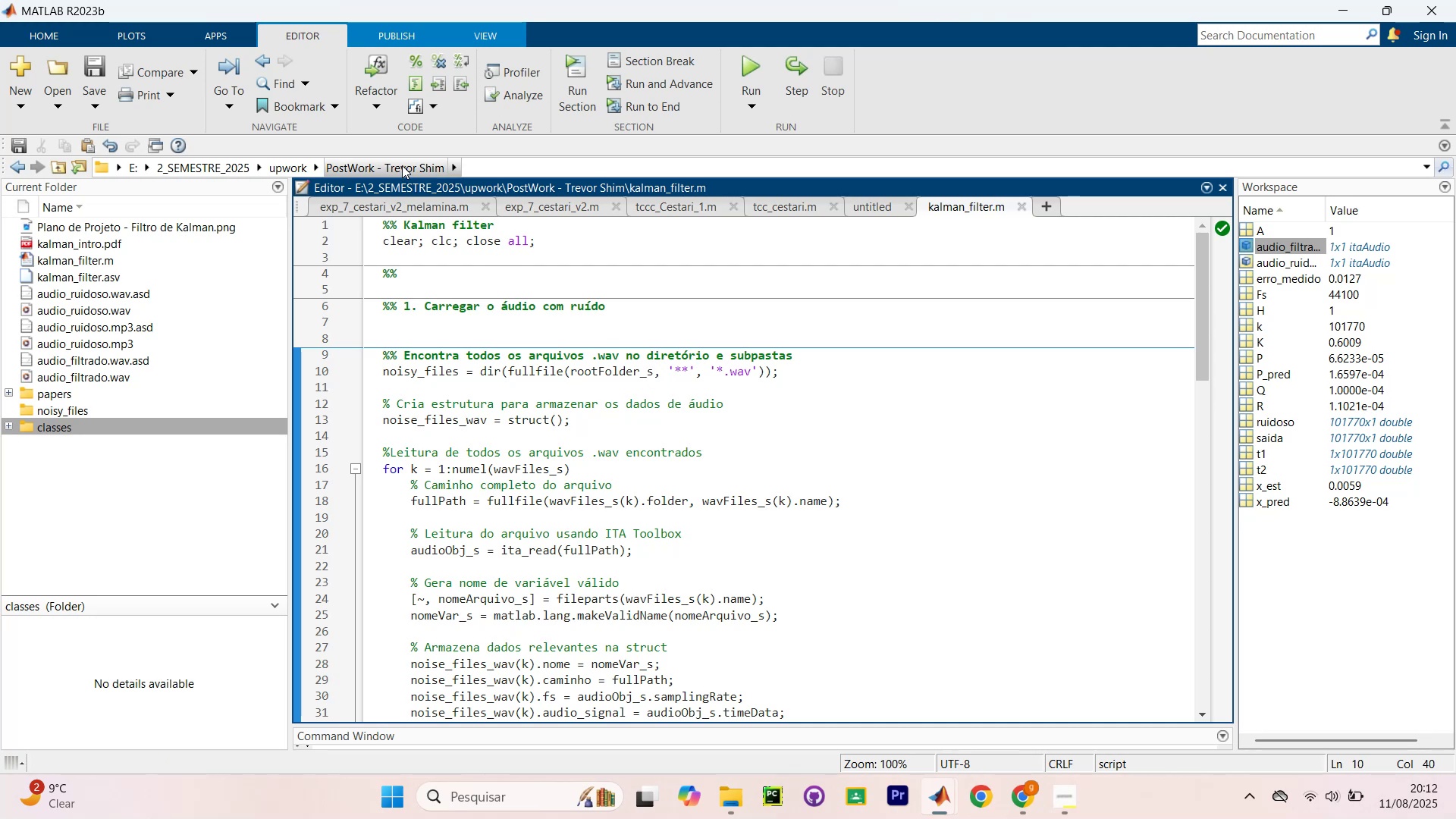 
right_click([378, 166])
 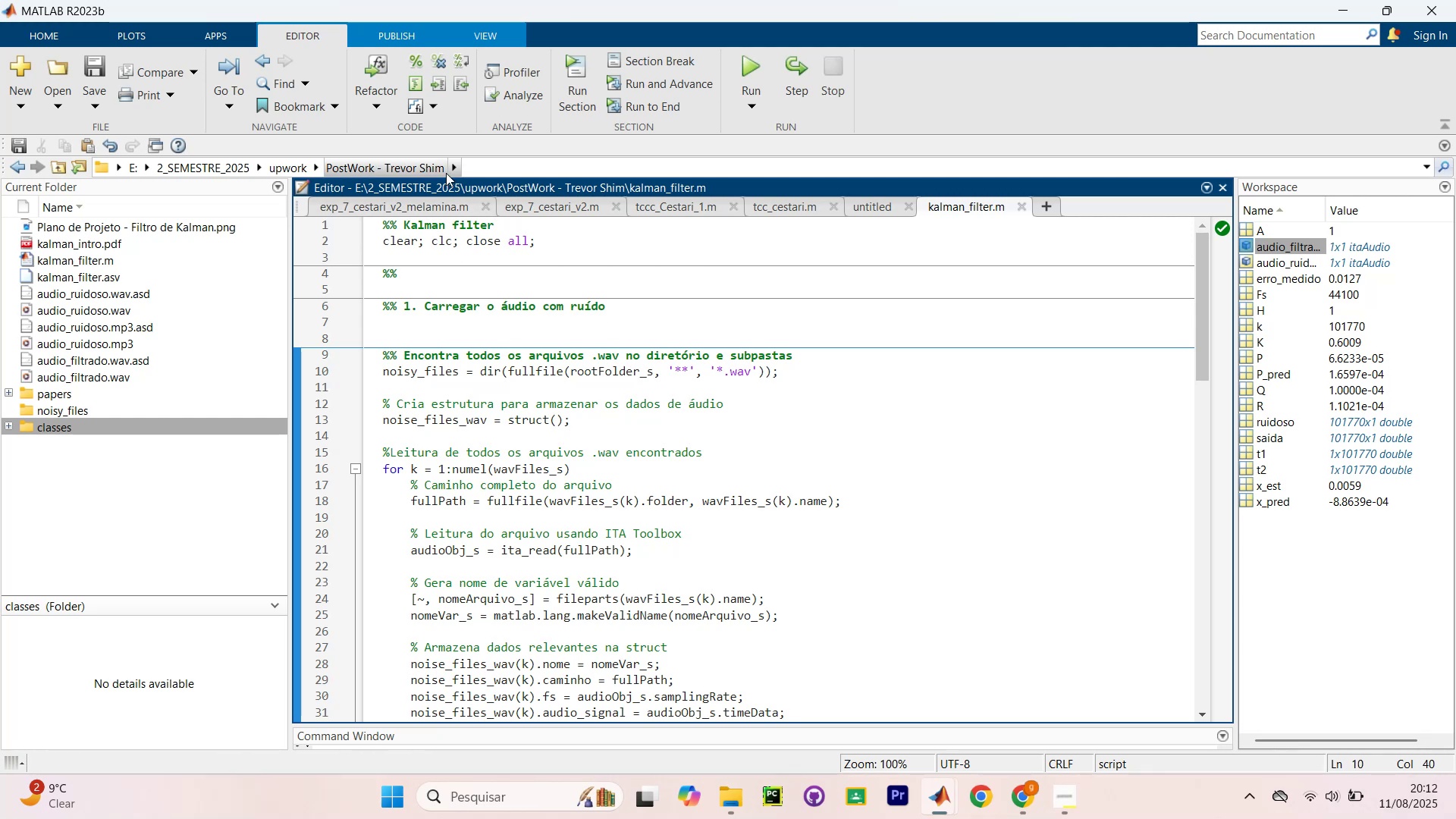 
wait(5.76)
 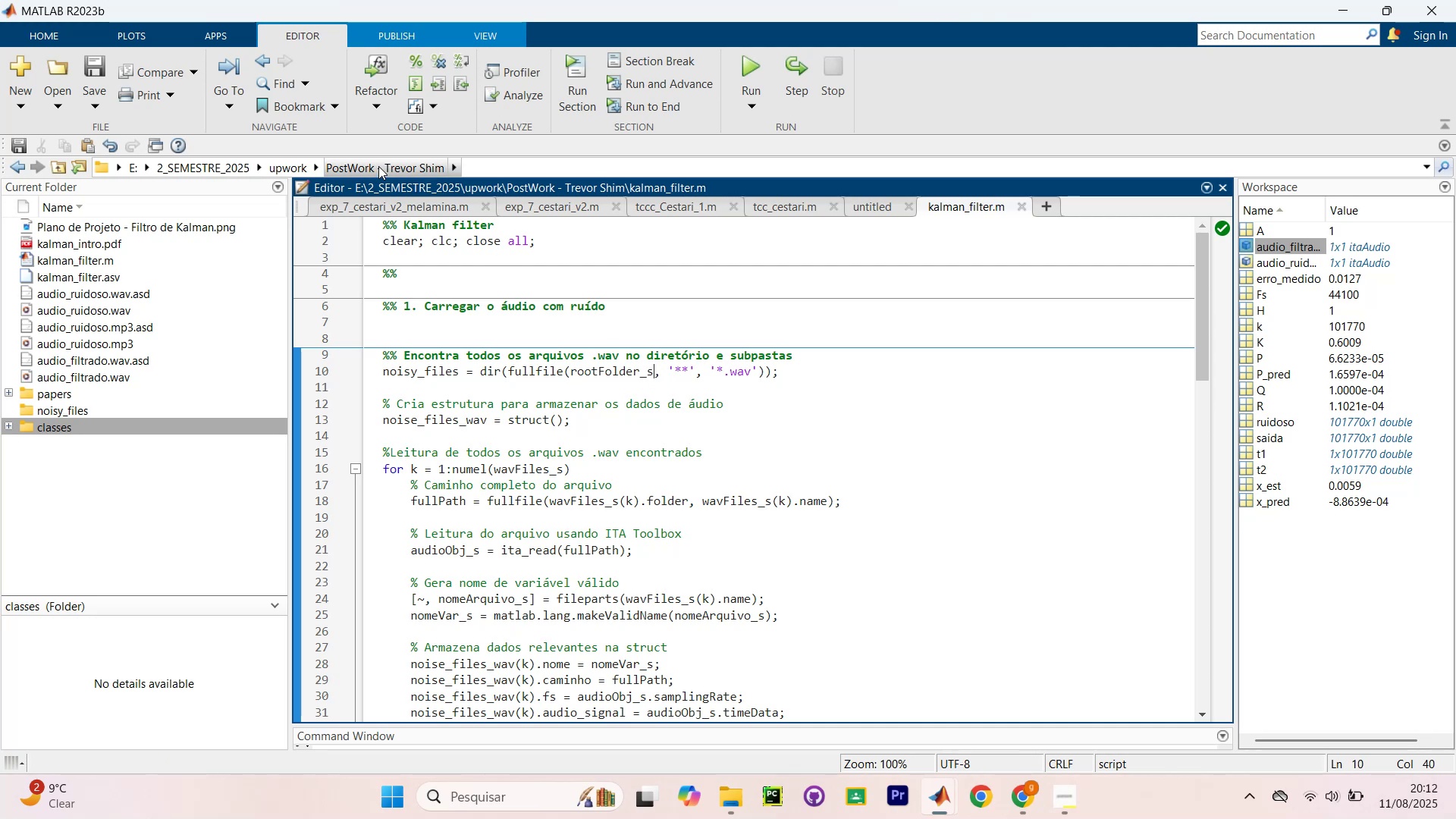 
double_click([524, 172])
 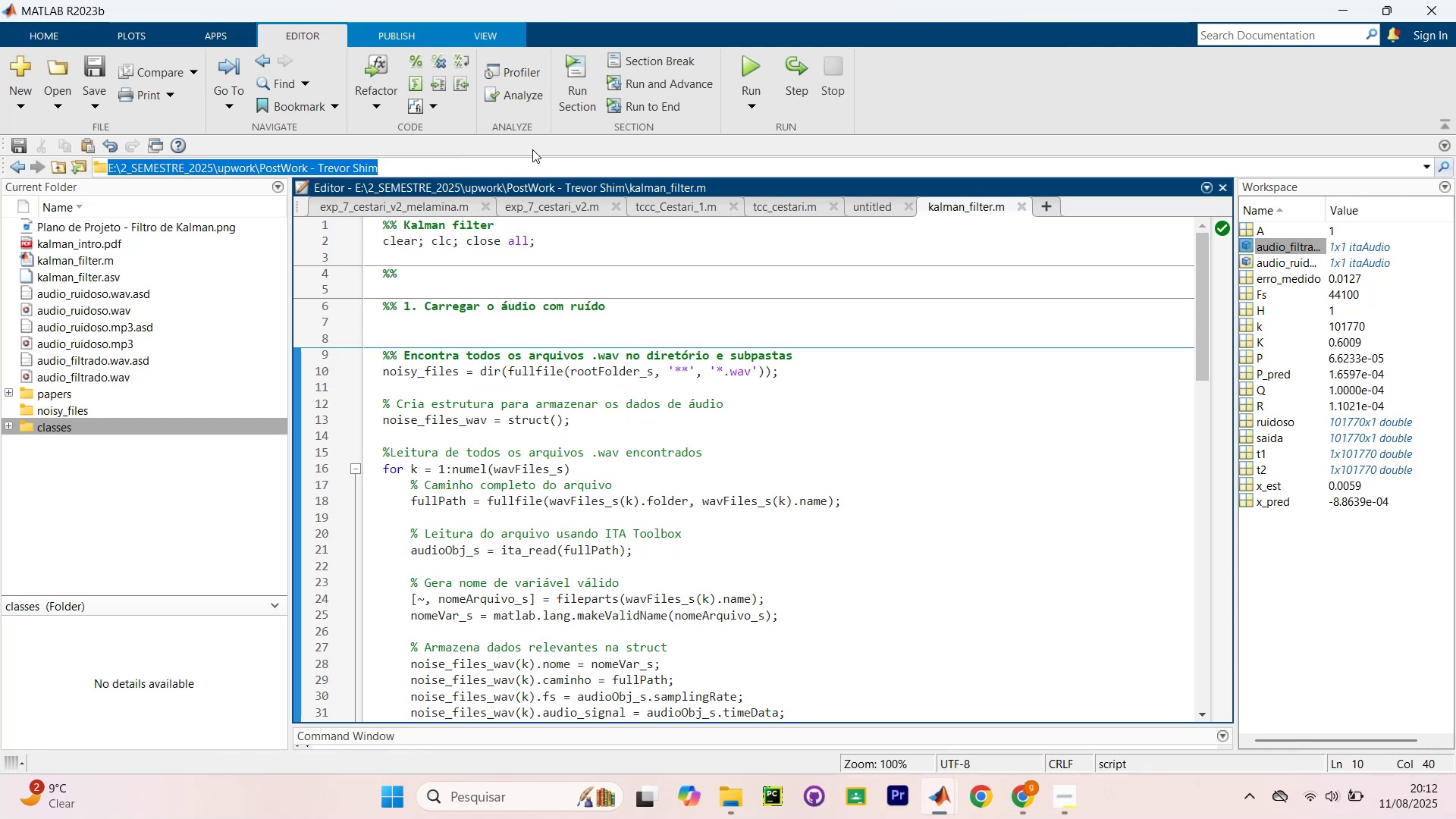 
key(Control+C)
 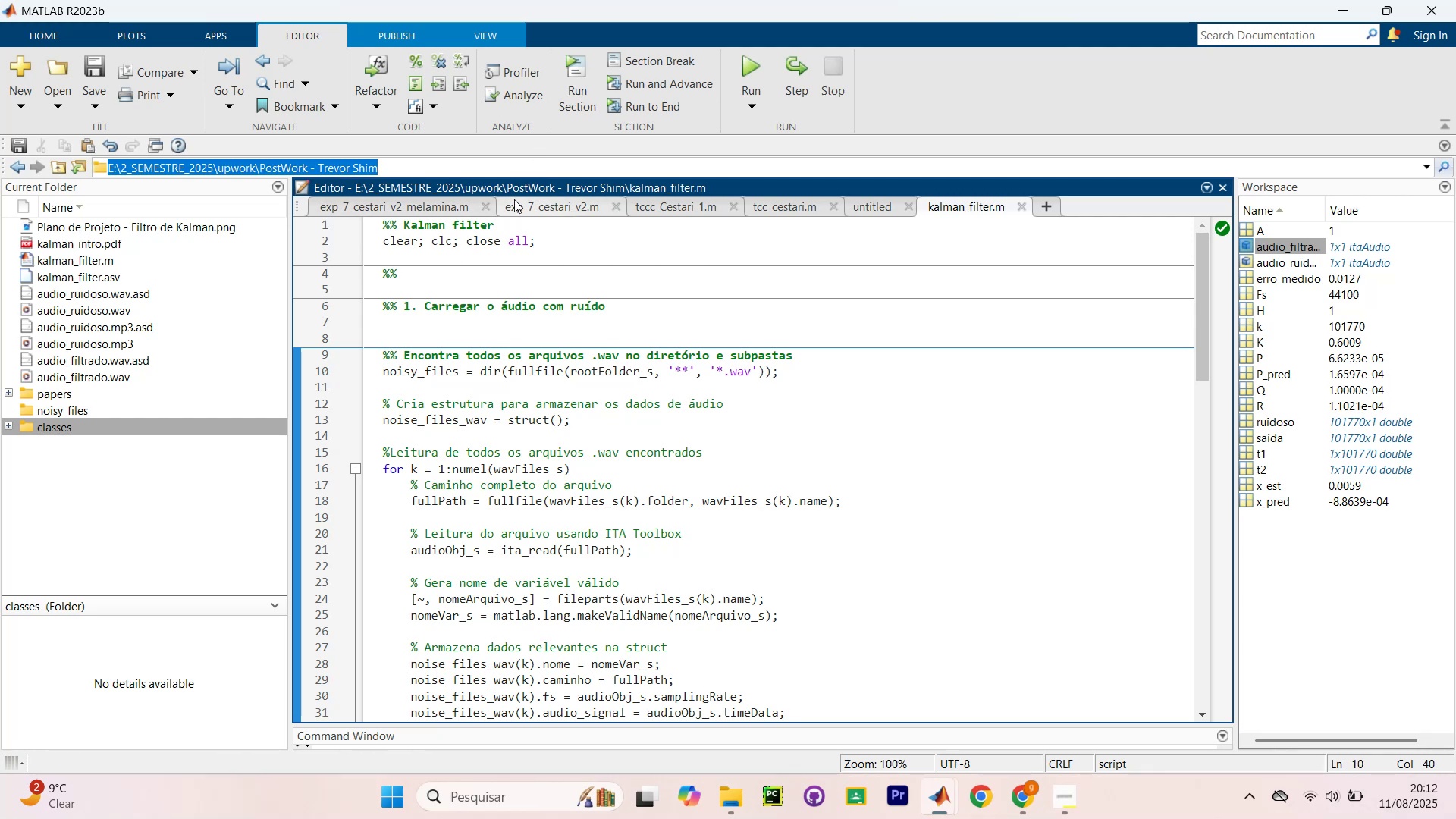 
key(Control+C)
 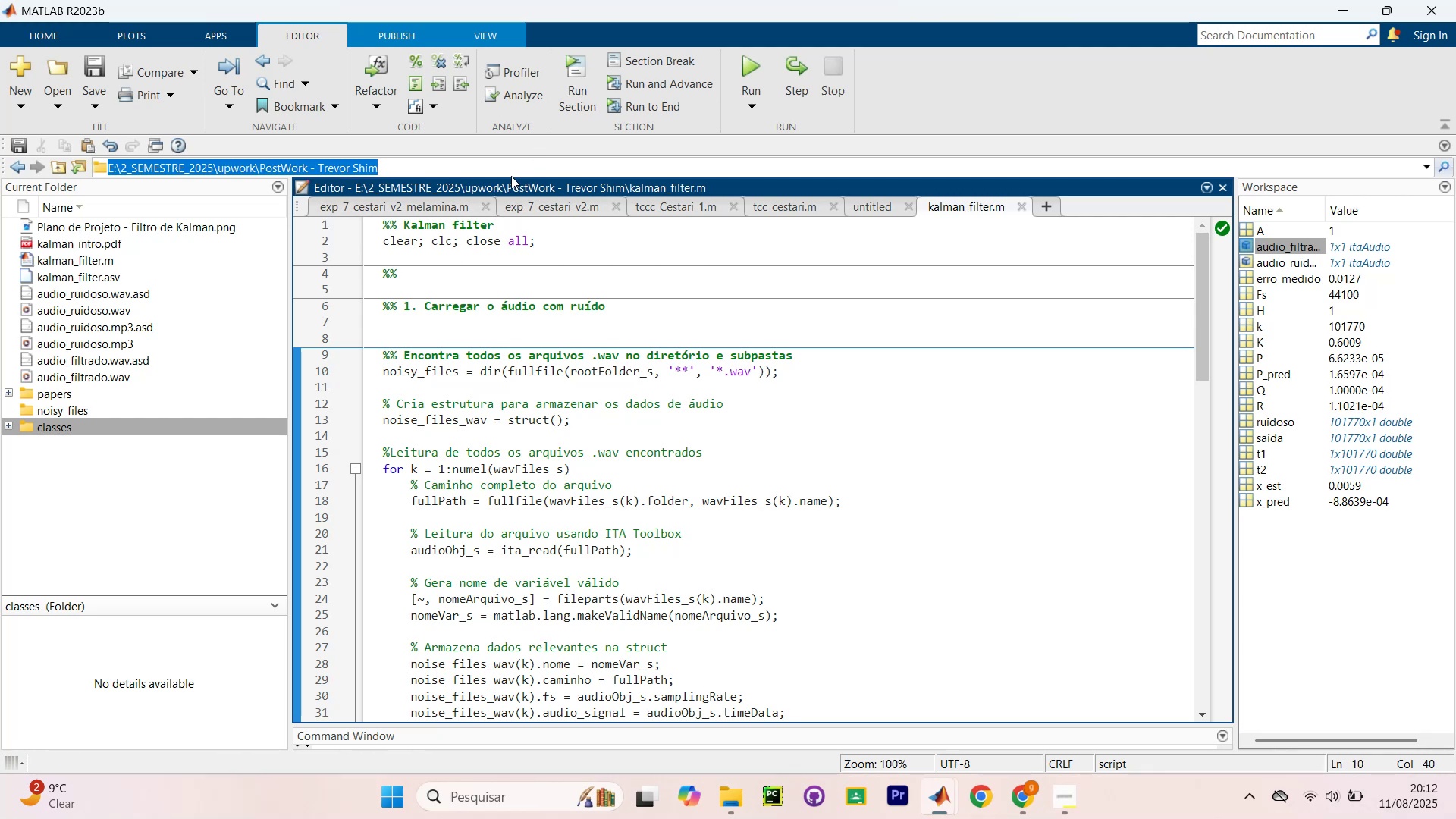 
key(Control+C)
 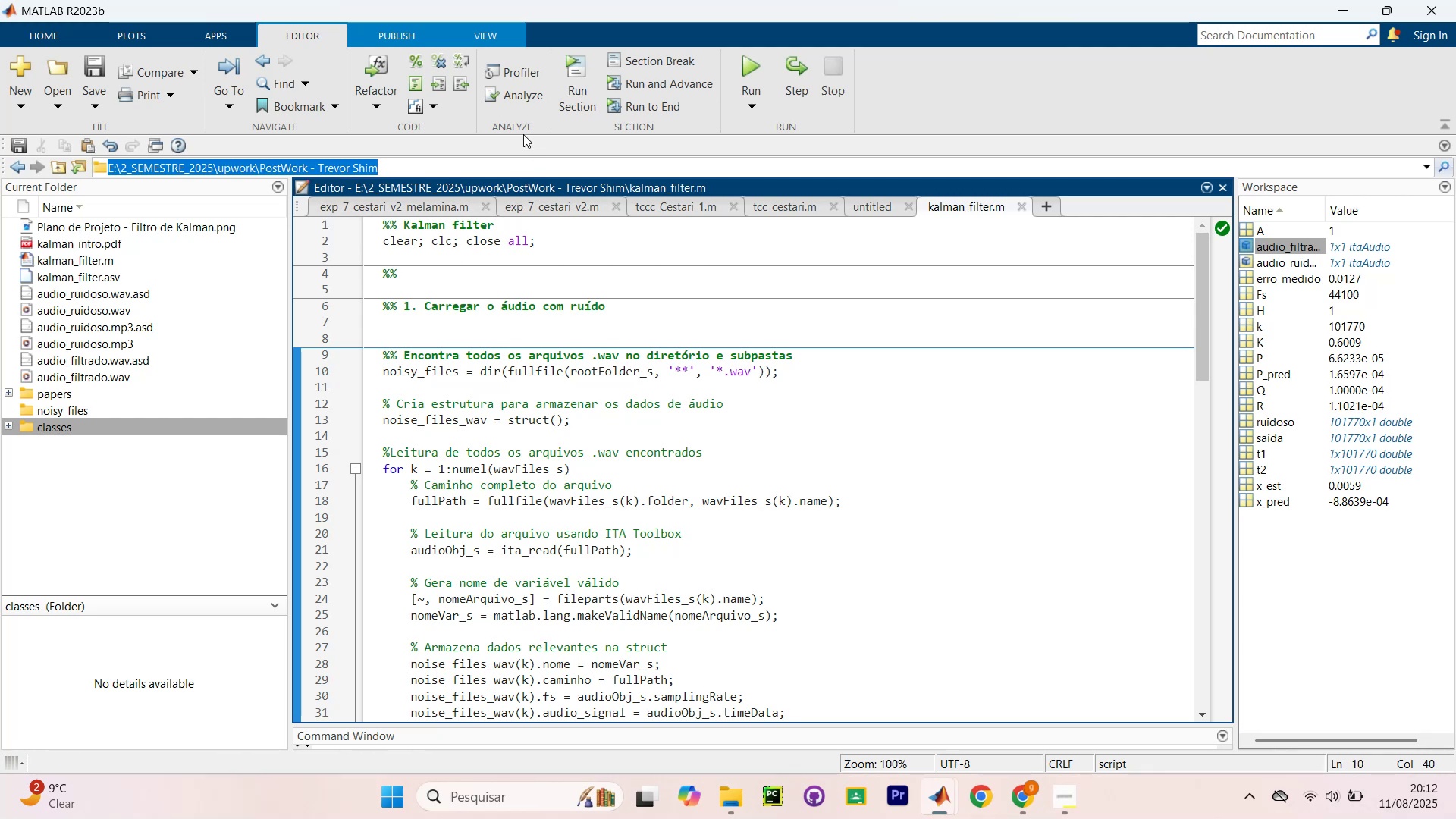 
key(Control+C)
 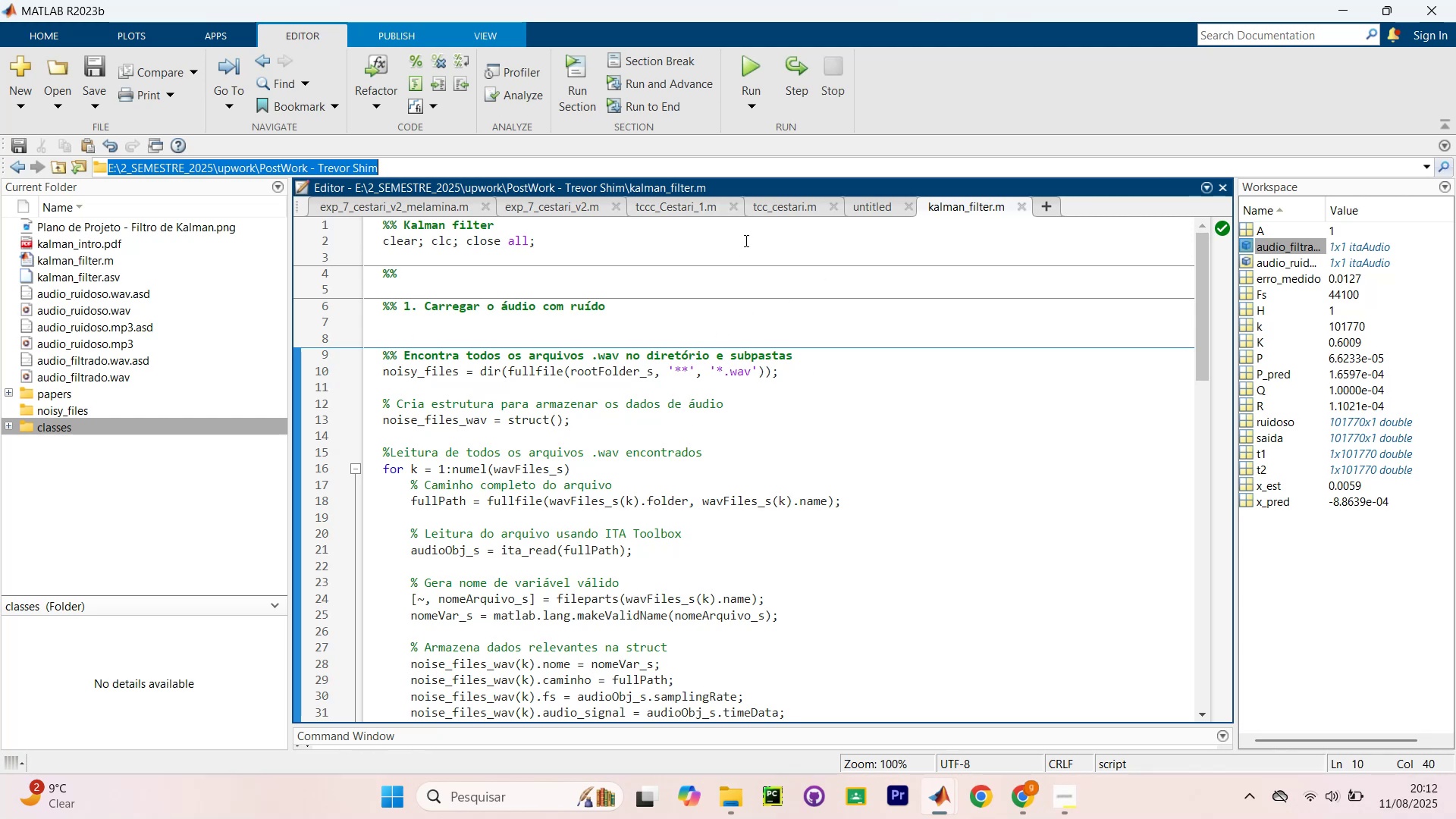 
wait(13.69)
 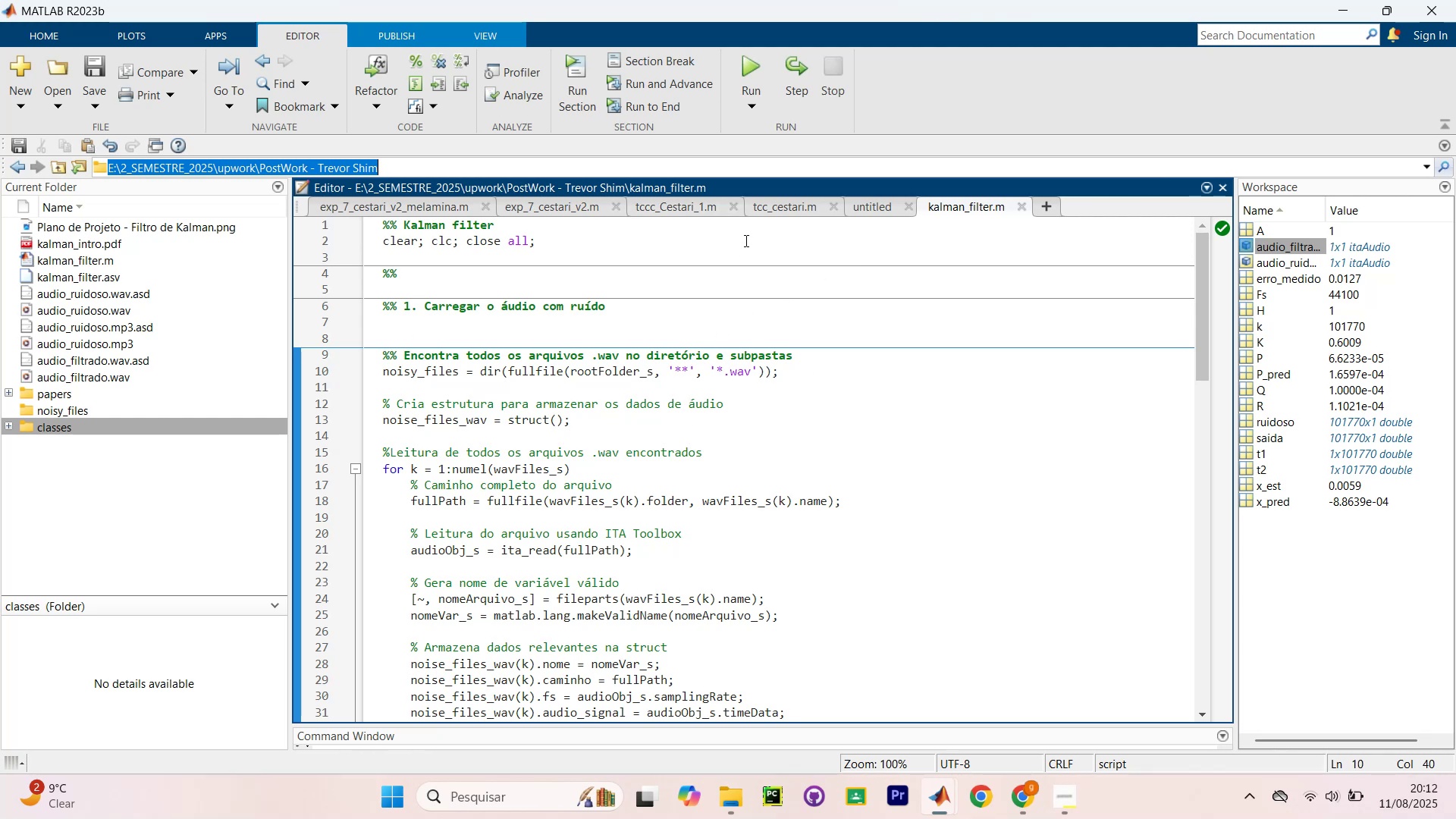 
left_click_drag(start_coordinate=[758, 371], to_coordinate=[572, 367])
 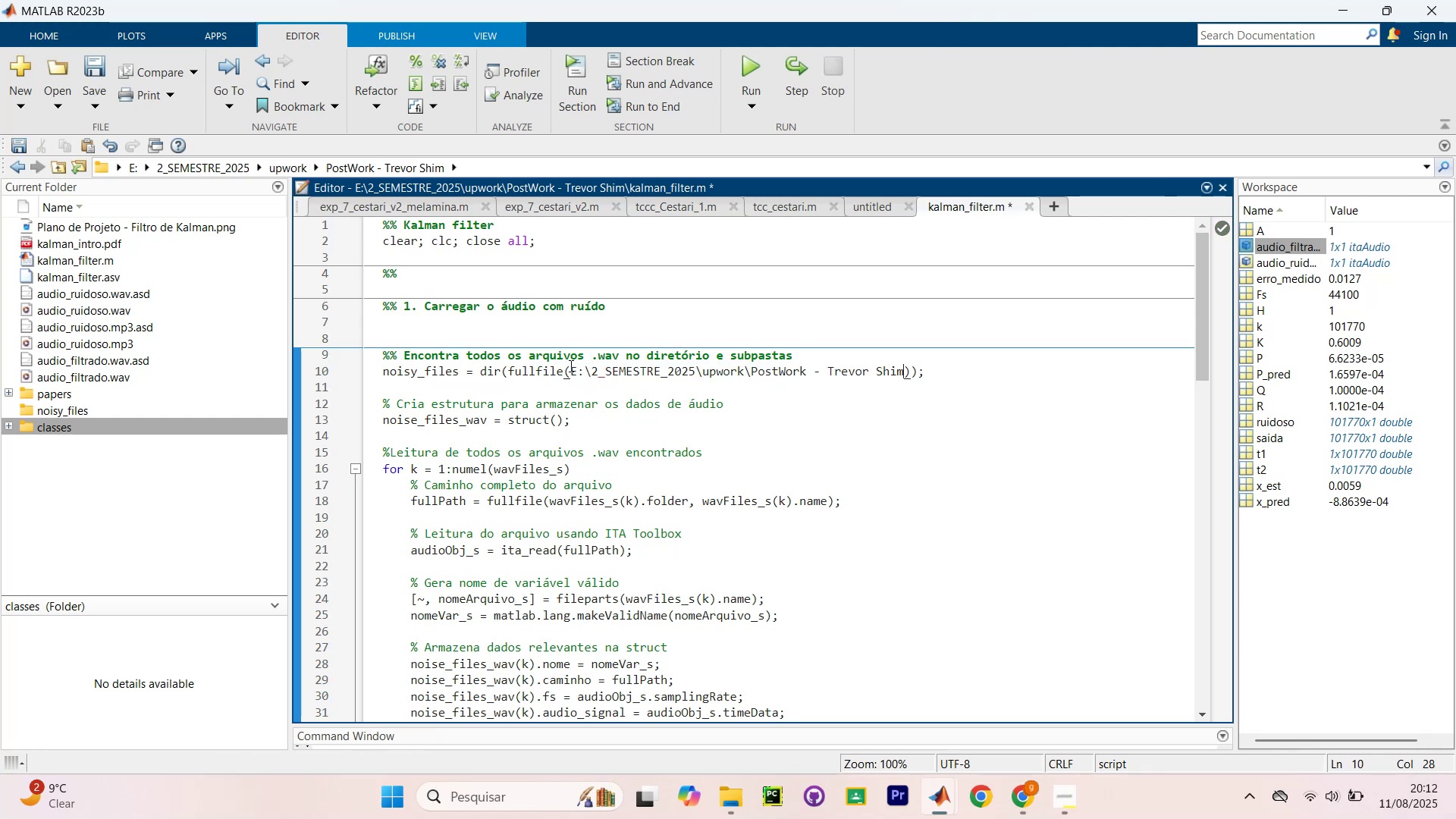 
key(Control+V)
 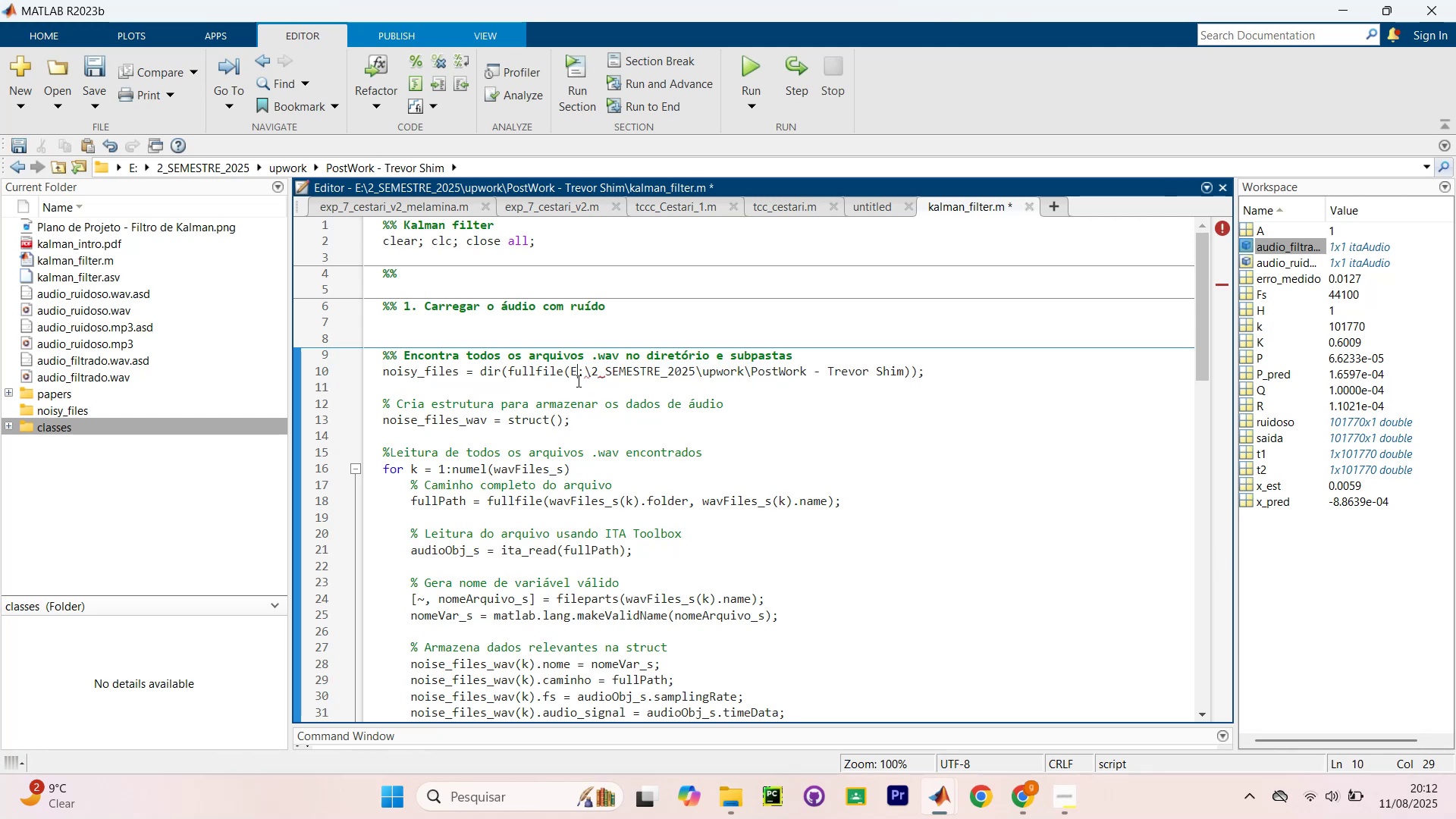 
key(Backquote)
 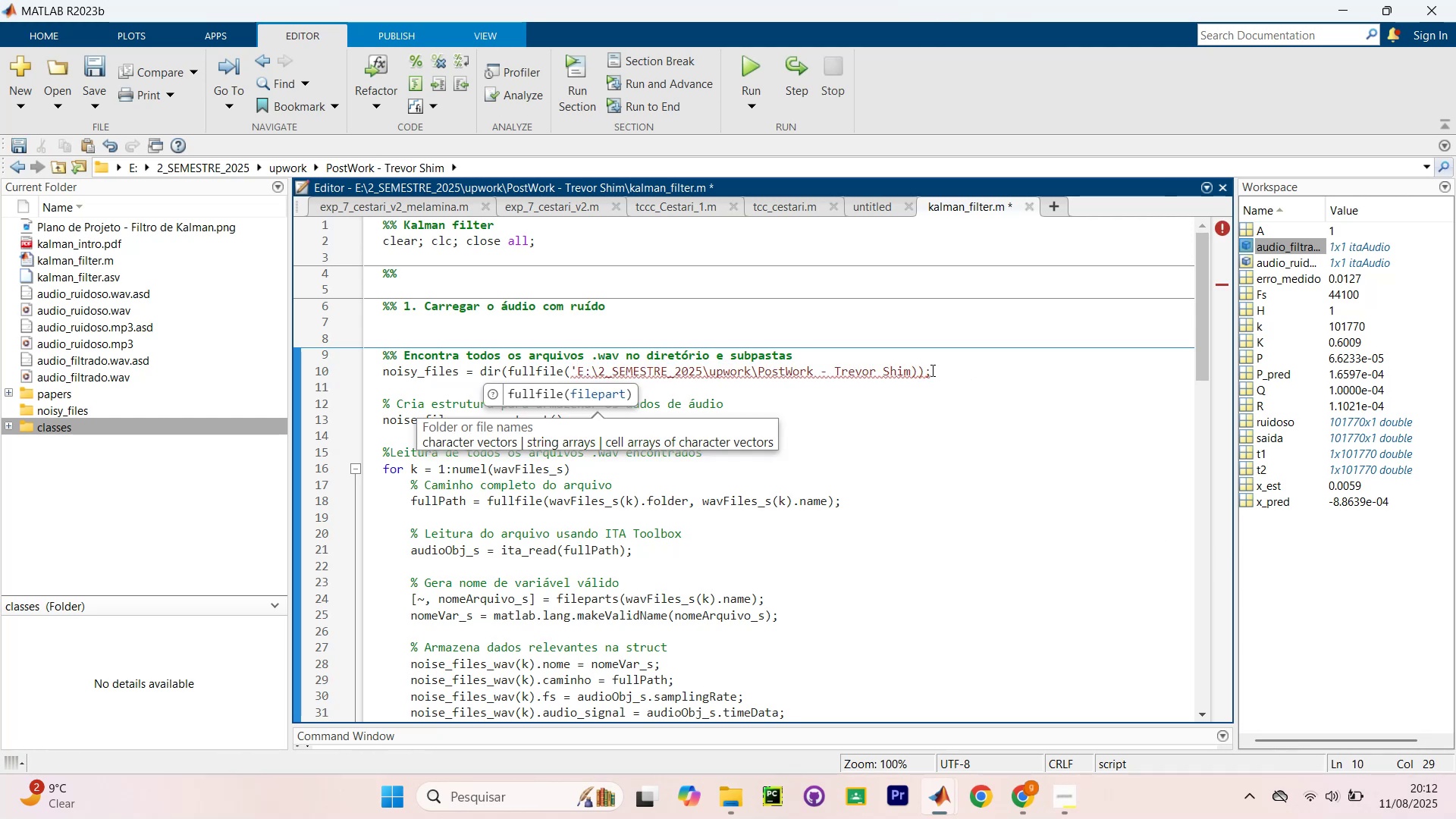 
left_click([911, 371])
 